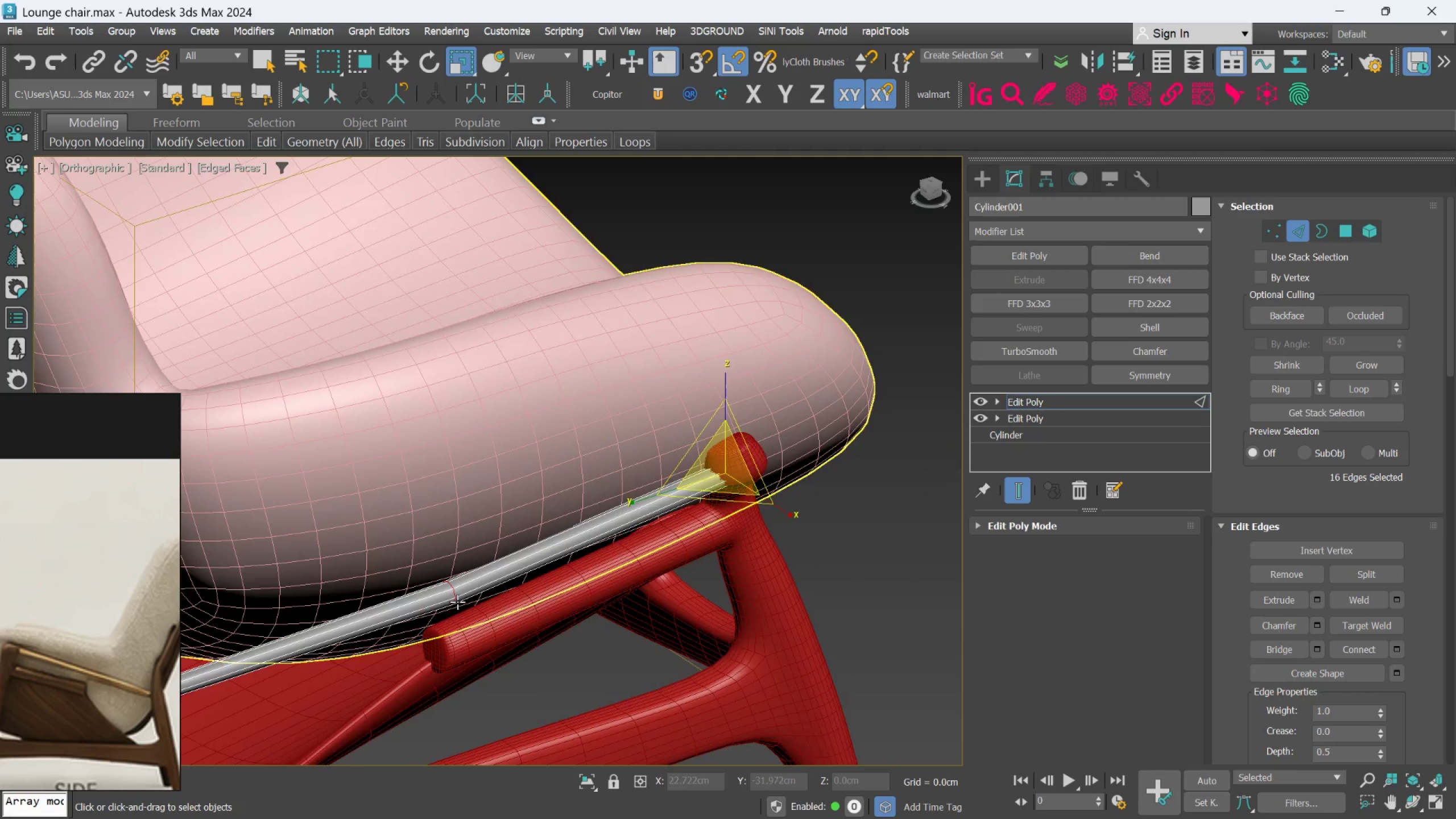 
hold_key(key=AltLeft, duration=0.33)
 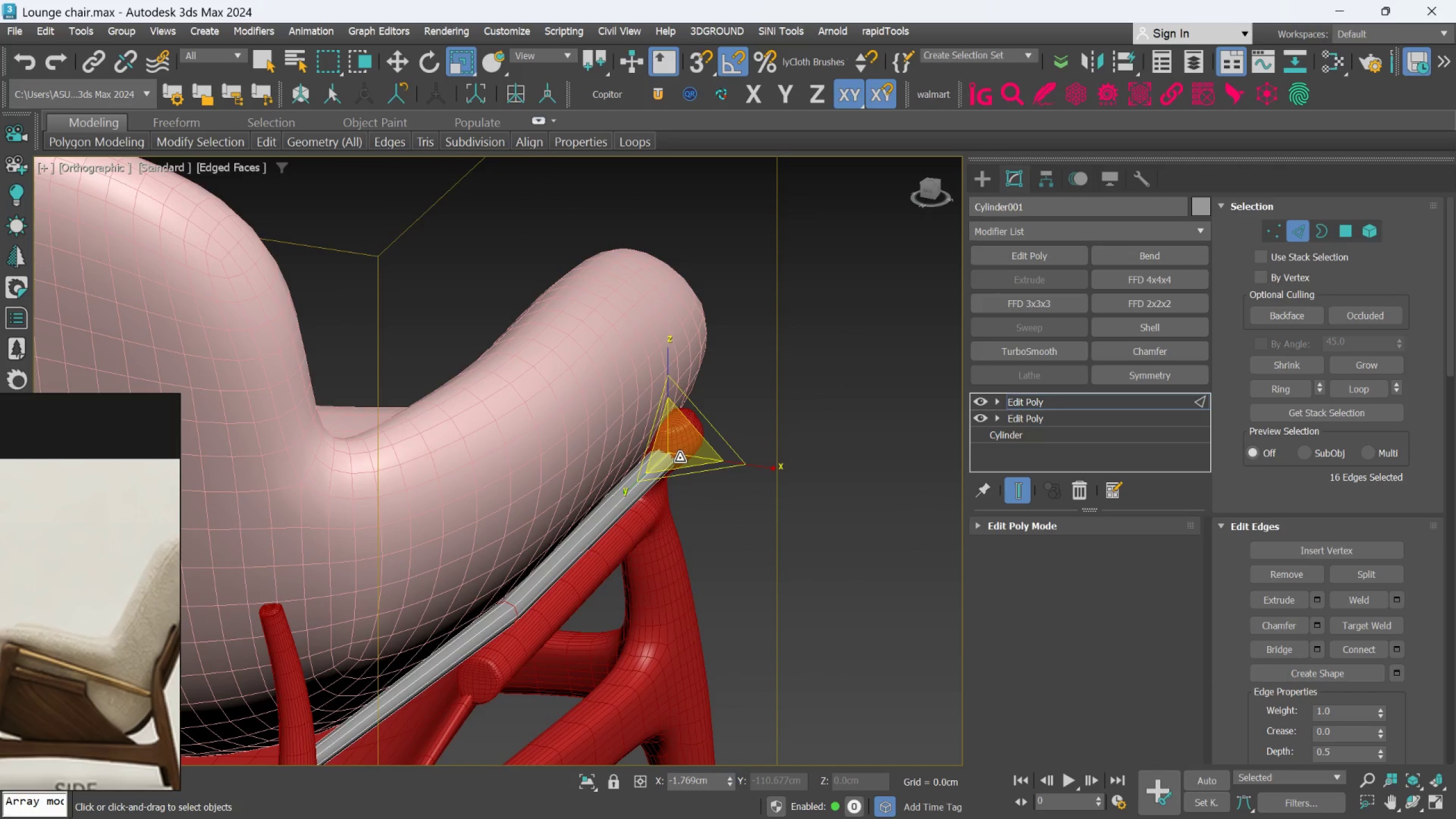 
hold_key(key=AltLeft, duration=0.31)
 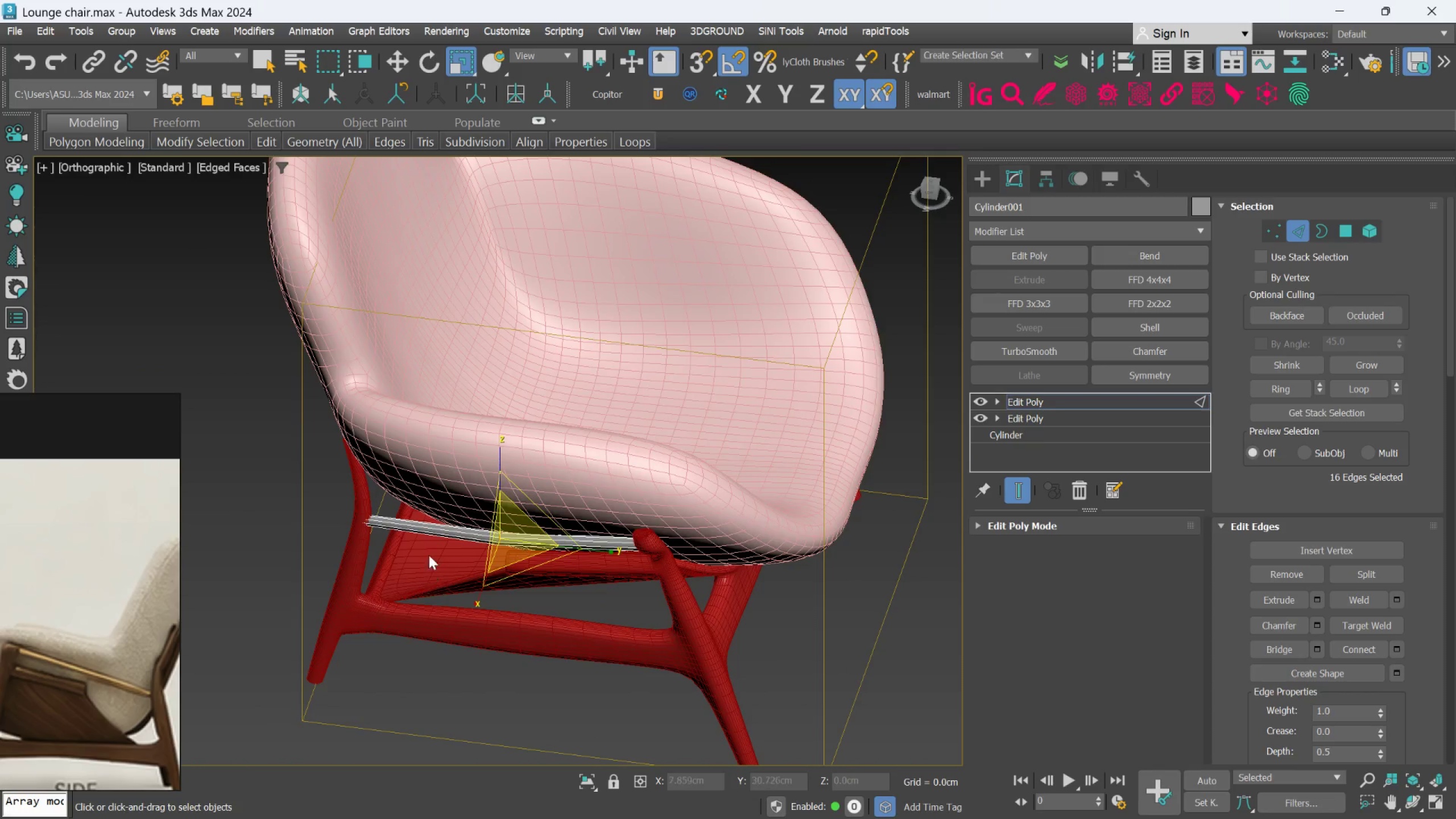 
scroll: coordinate [561, 549], scroll_direction: down, amount: 2.0
 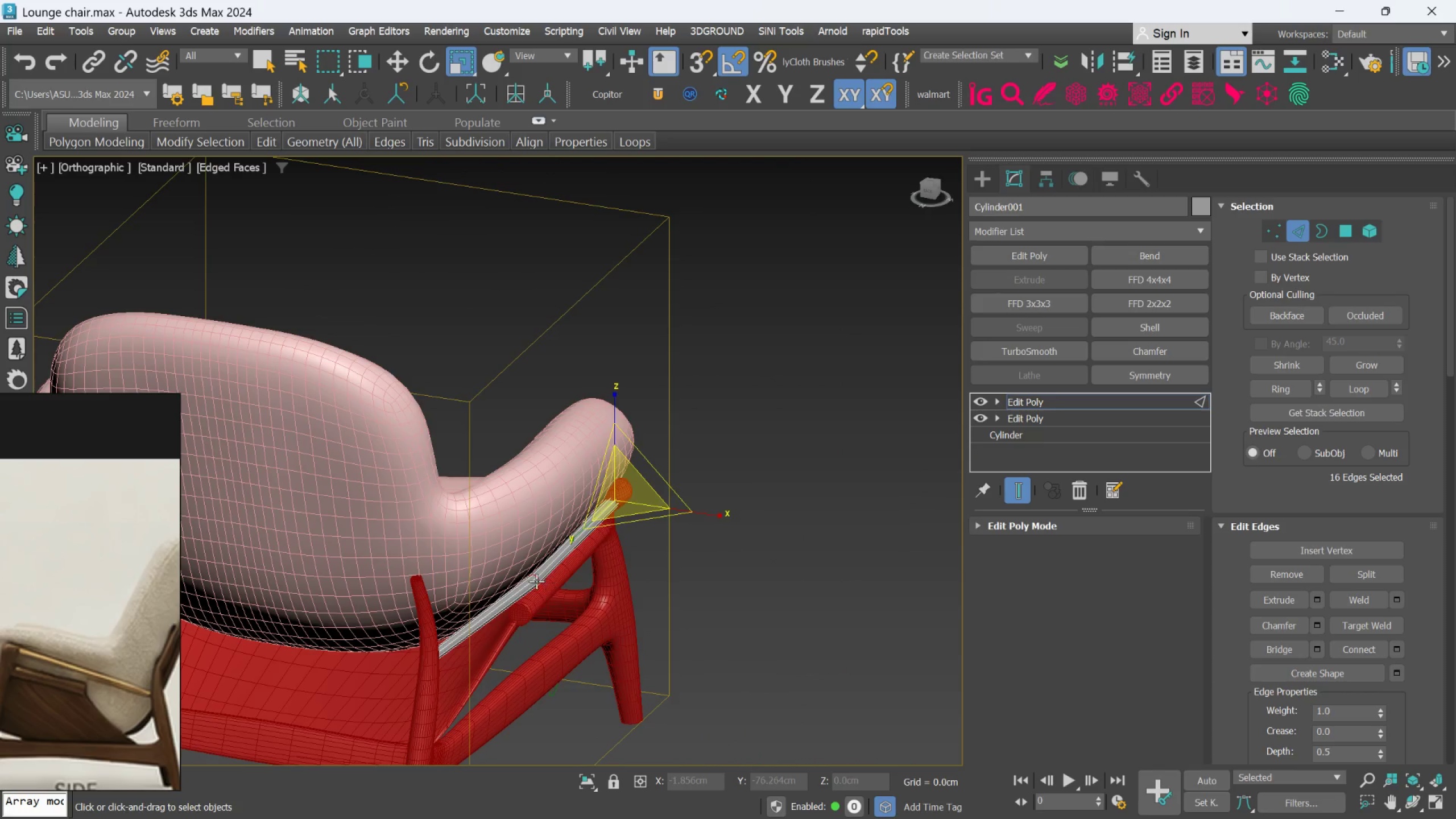 
hold_key(key=AltLeft, duration=0.91)
 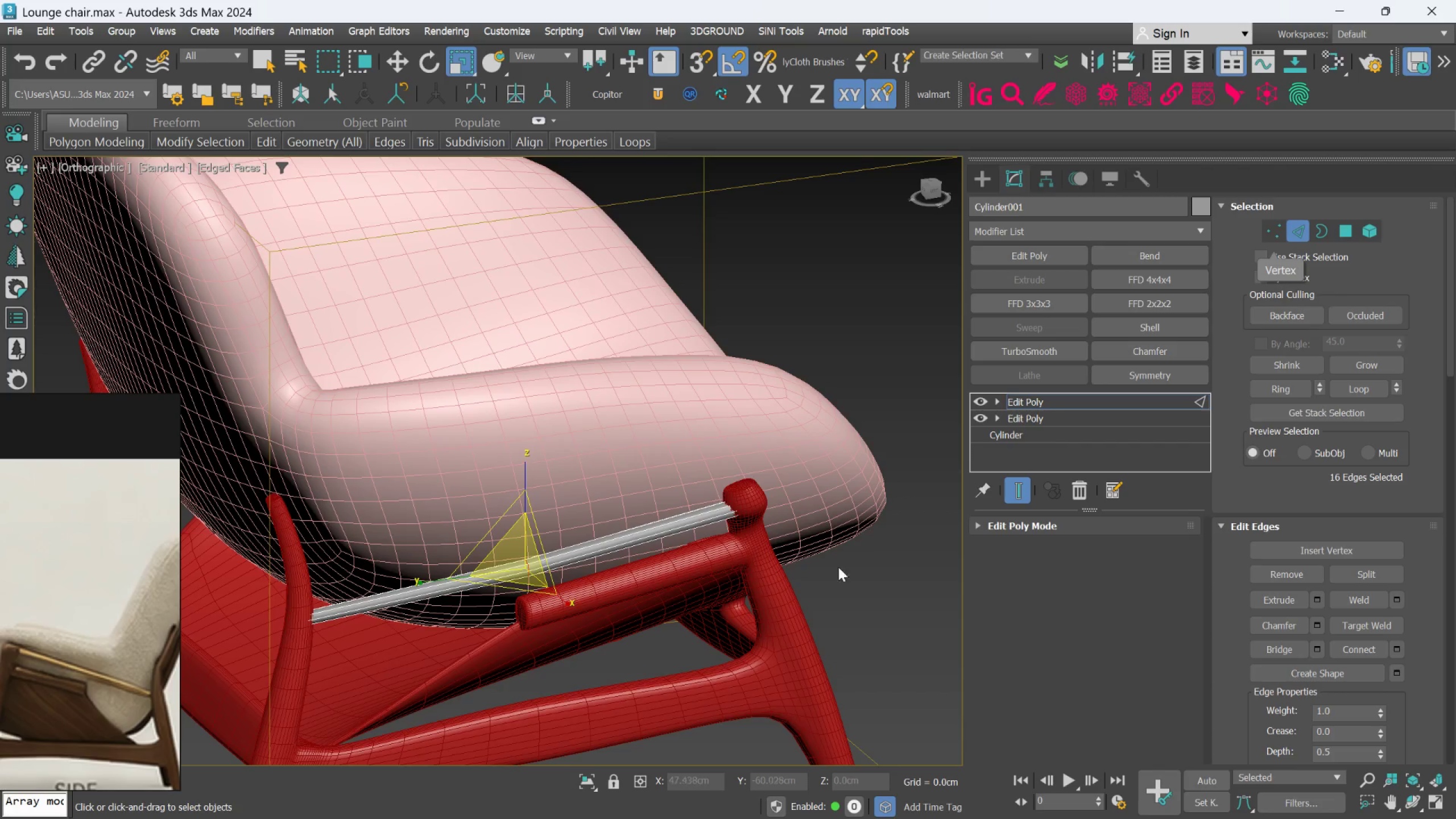 
scroll: coordinate [429, 553], scroll_direction: up, amount: 1.0
 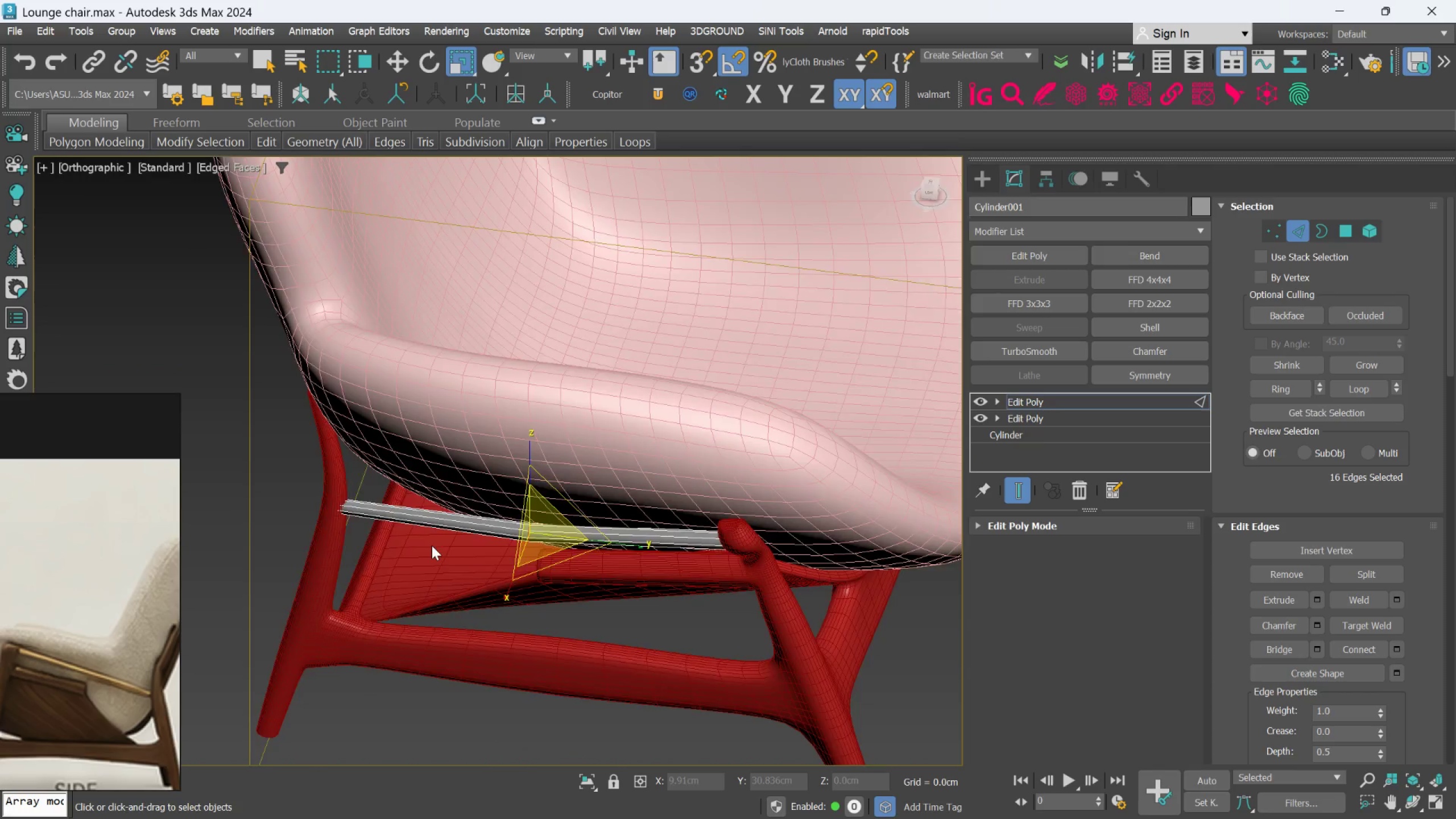 
left_click([592, 781])
 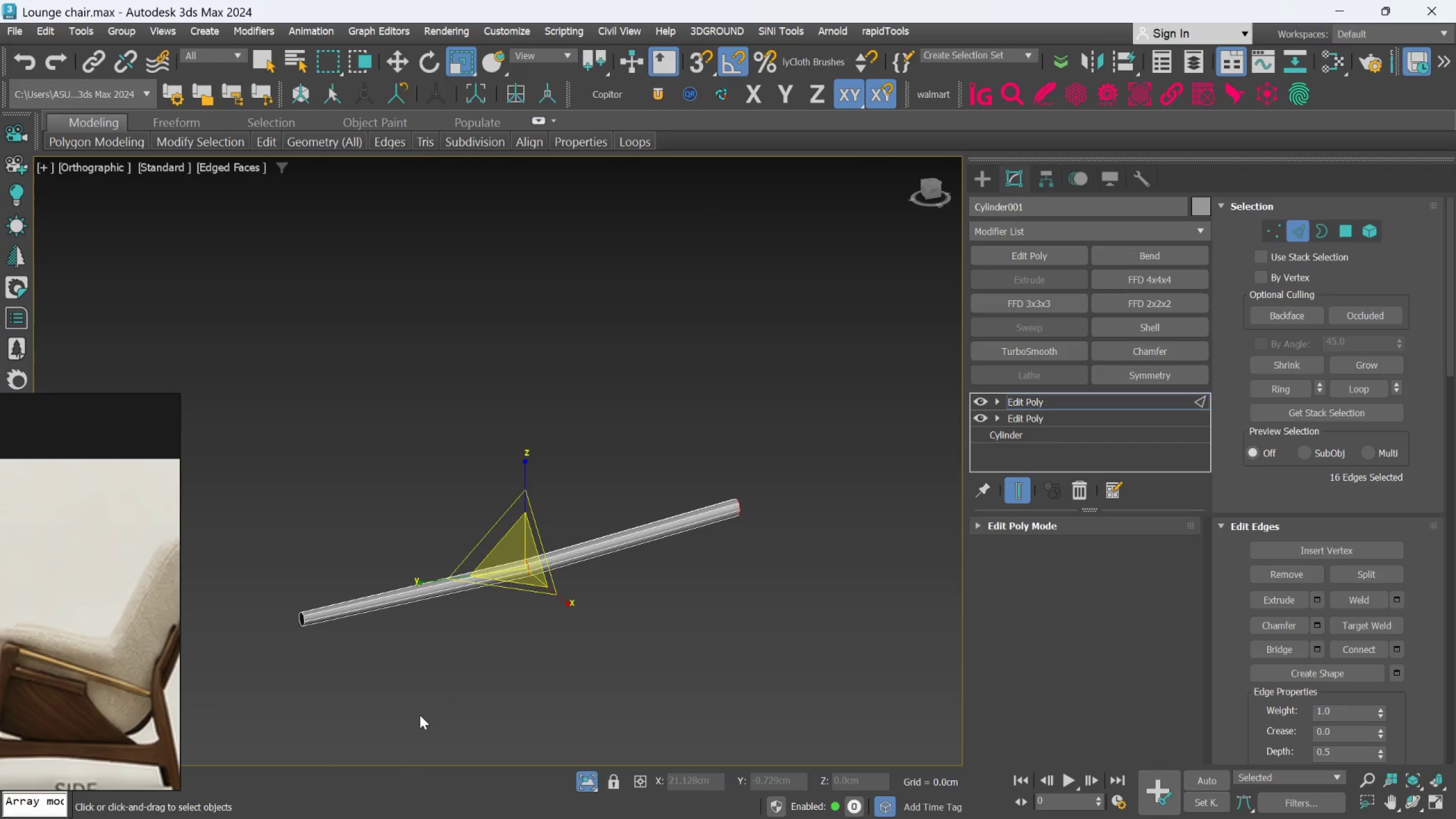 
hold_key(key=AltLeft, duration=0.5)
 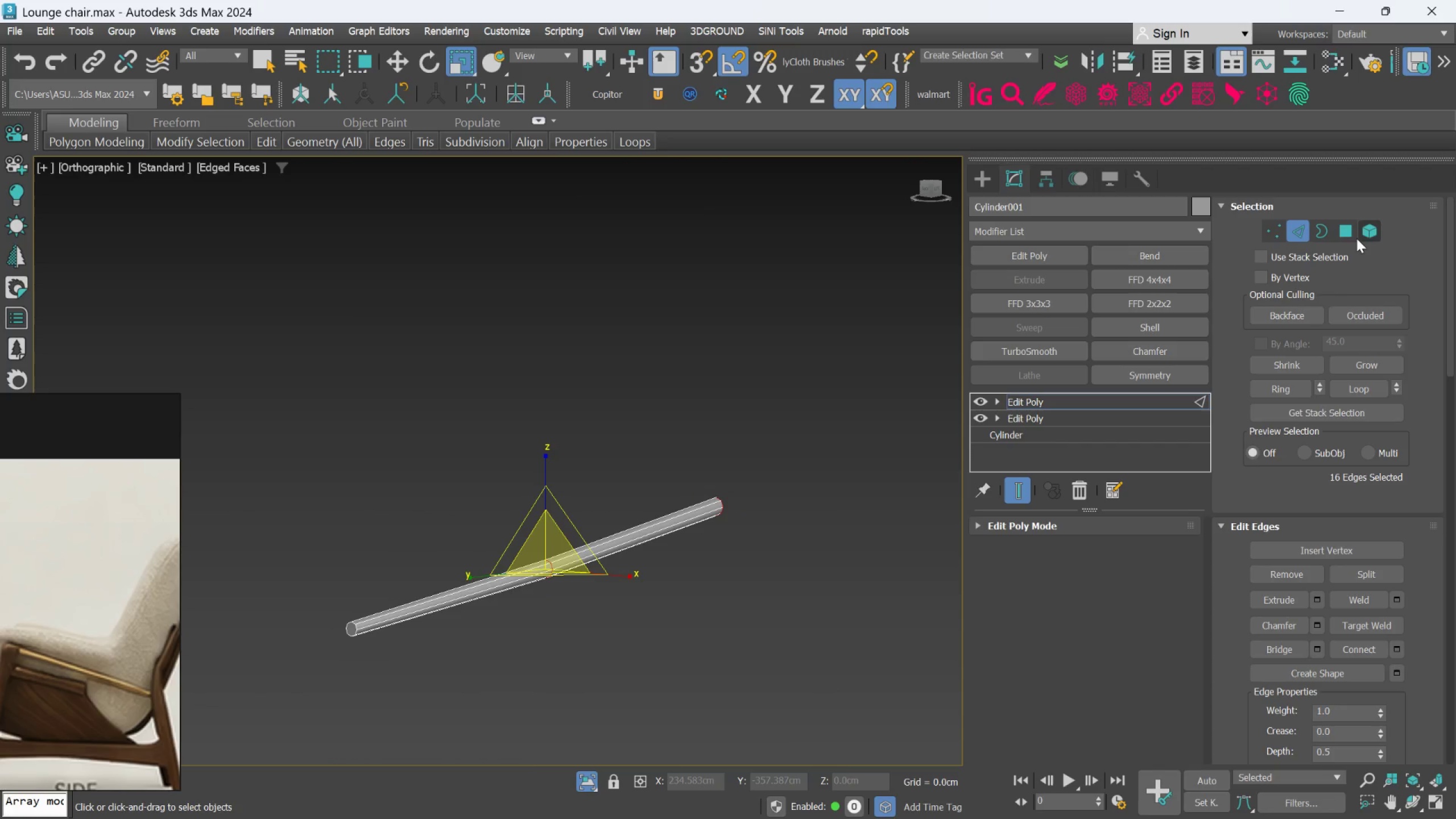 
left_click_drag(start_coordinate=[1350, 228], to_coordinate=[1346, 231])
 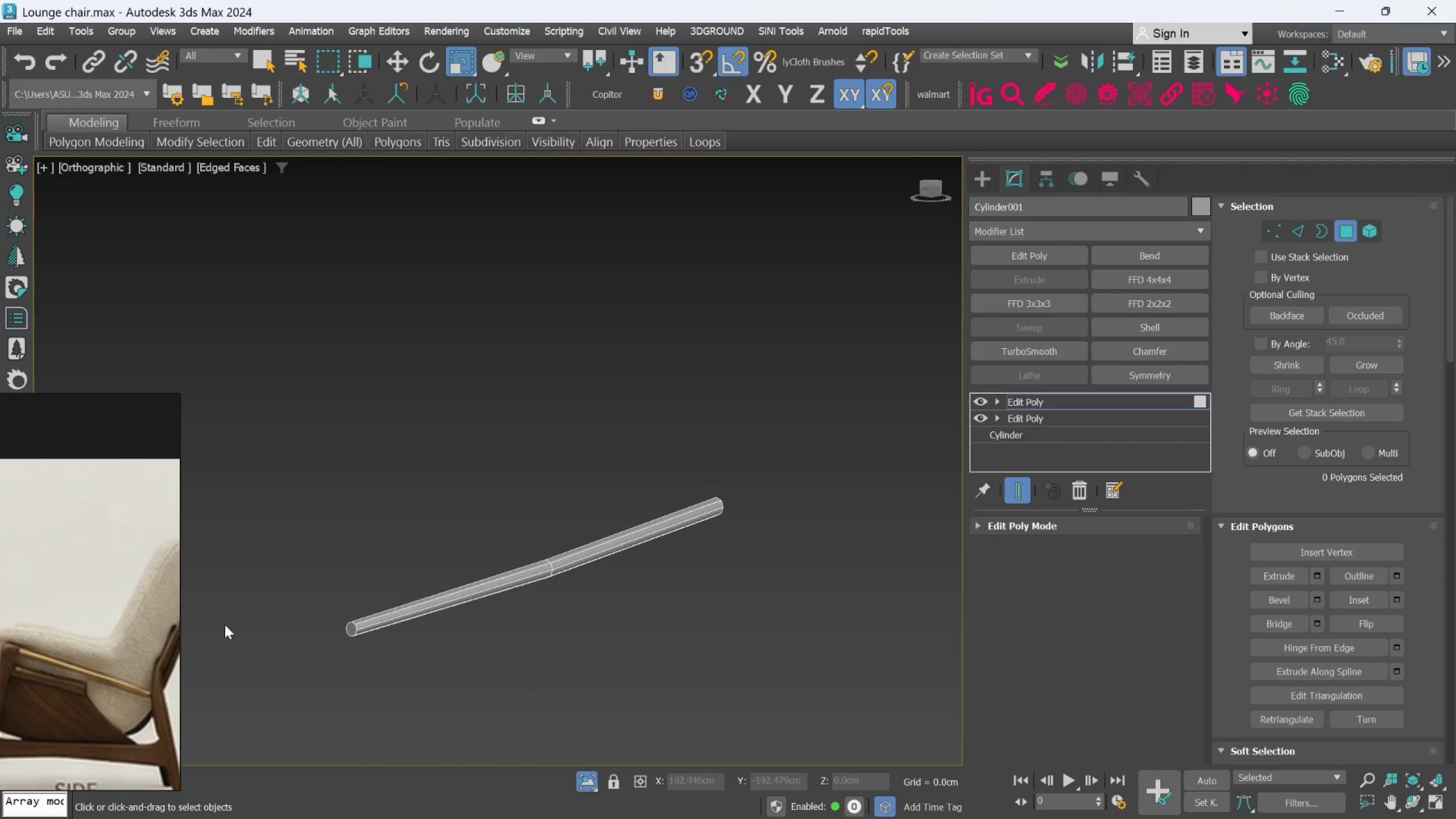 
scroll: coordinate [283, 643], scroll_direction: up, amount: 2.0
 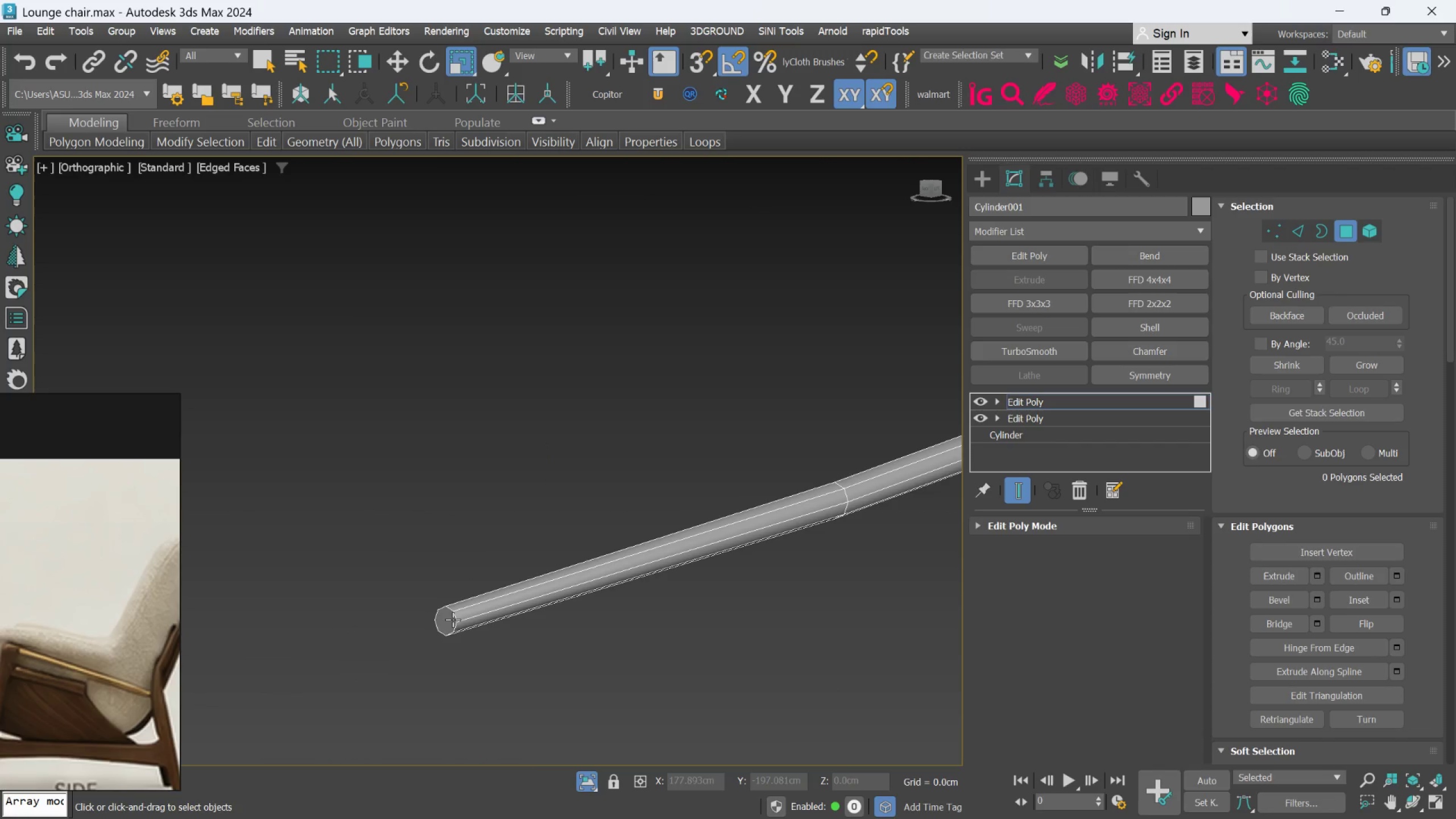 
left_click([446, 622])
 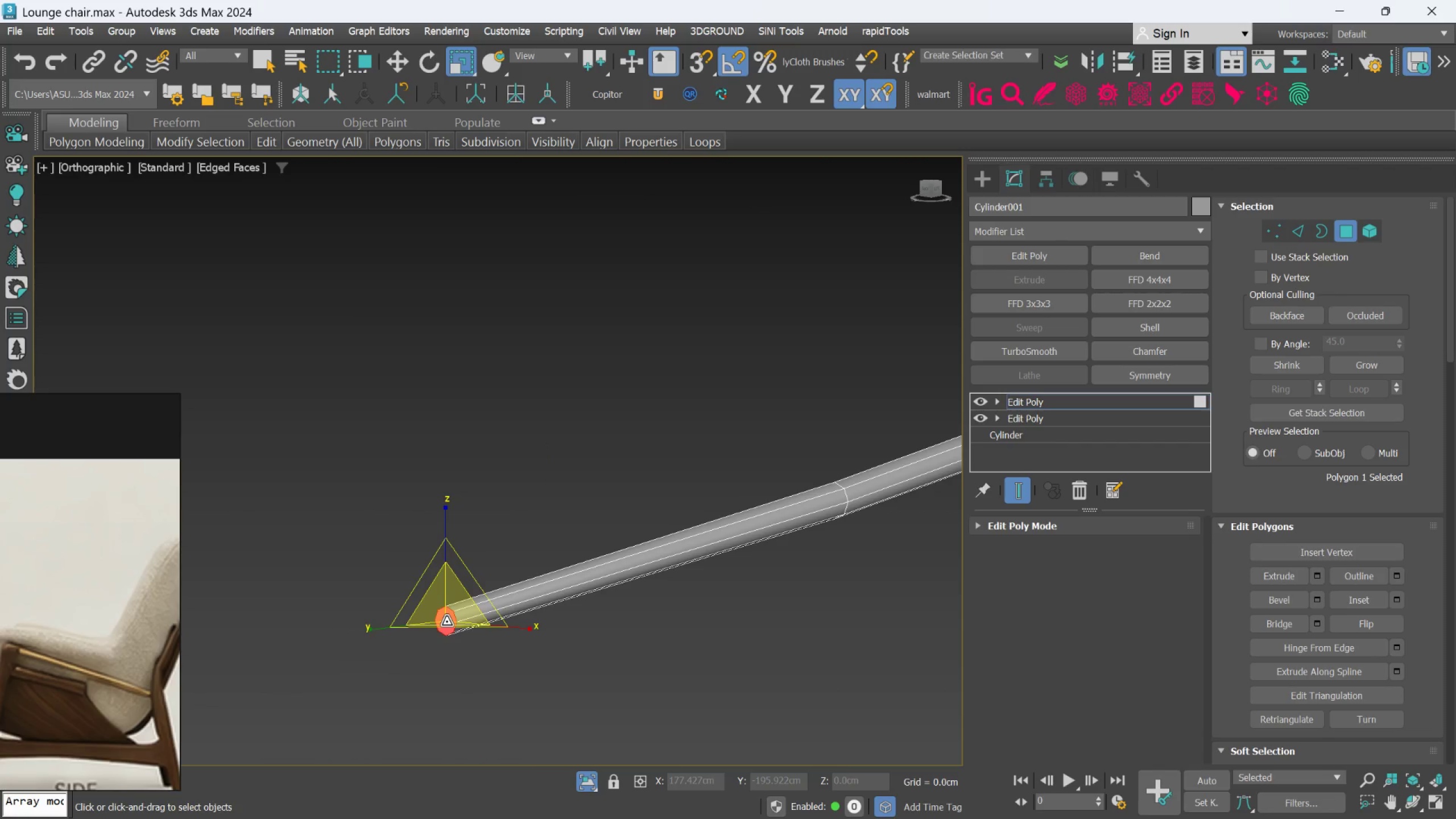 
key(Delete)
 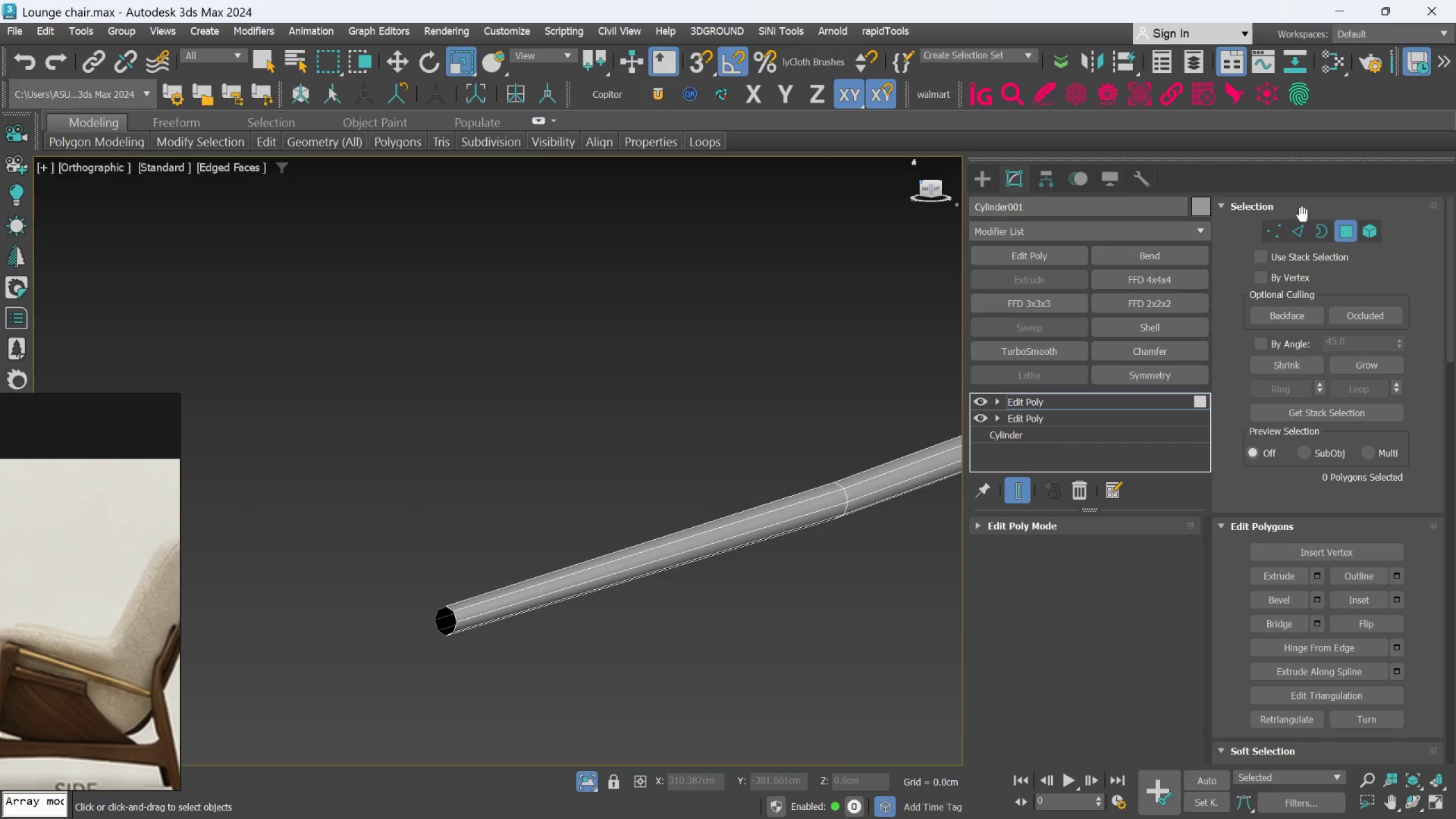 
left_click_drag(start_coordinate=[1306, 229], to_coordinate=[1300, 235])
 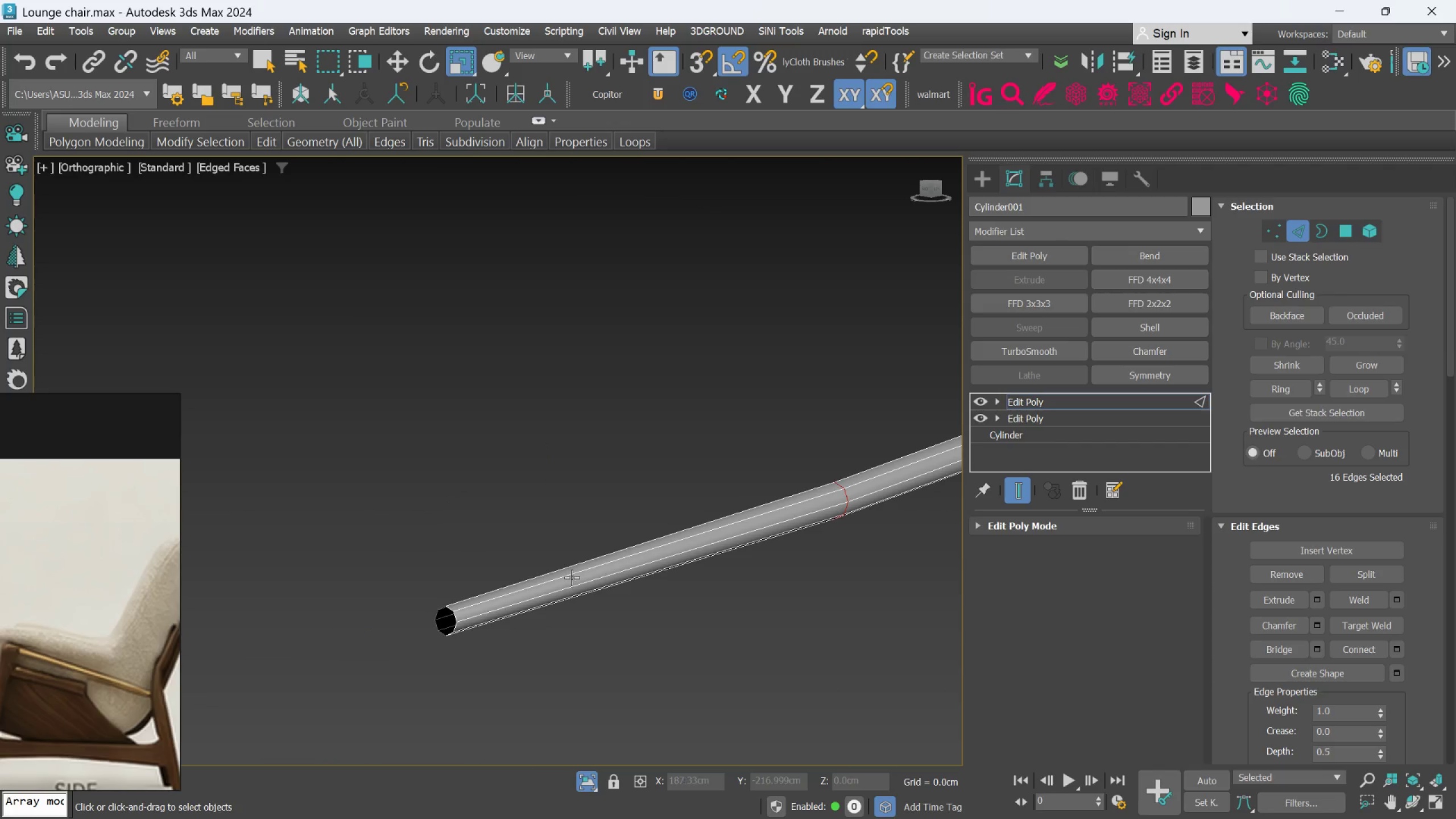 
left_click([573, 570])
 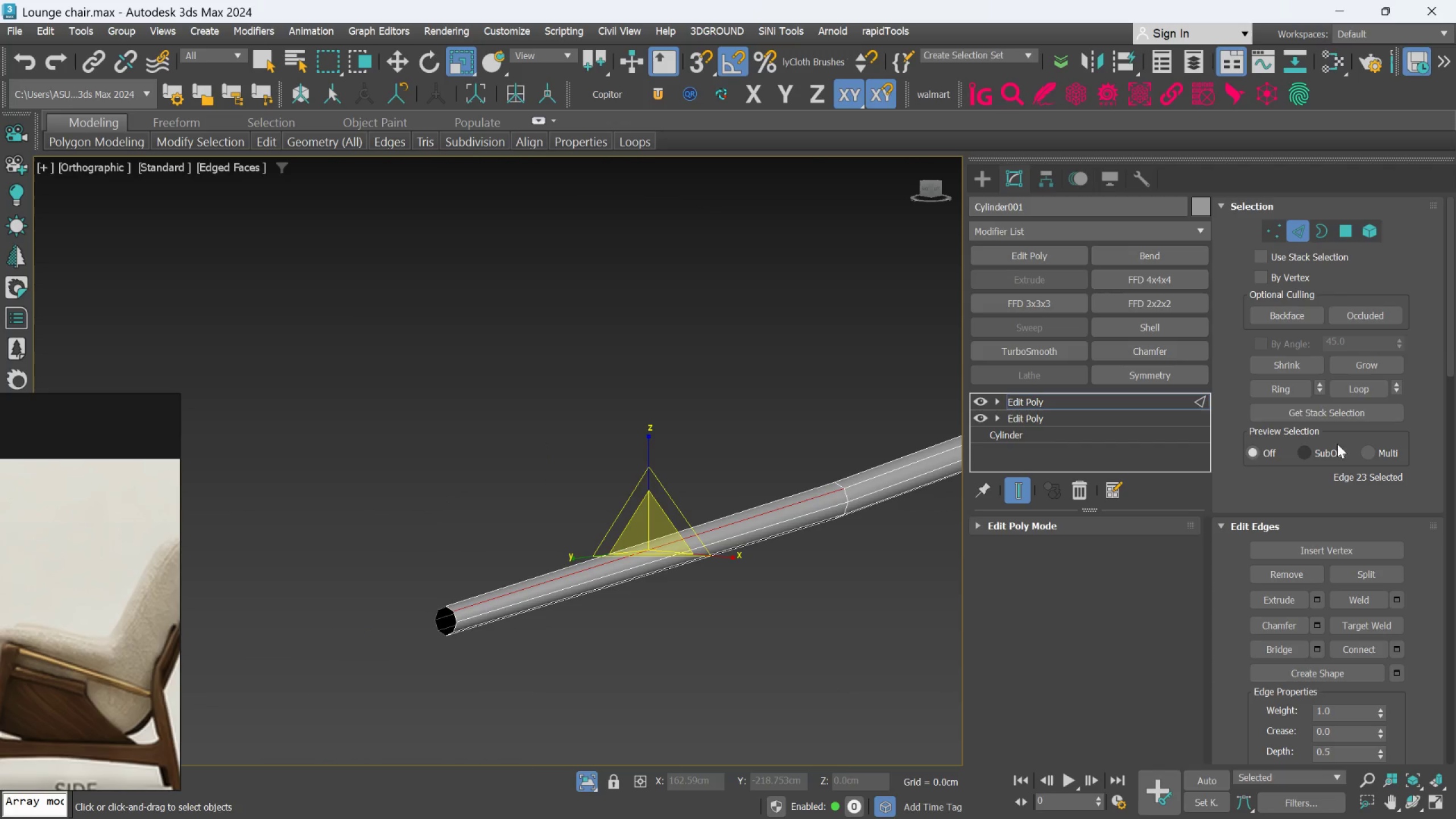 
left_click([1296, 392])
 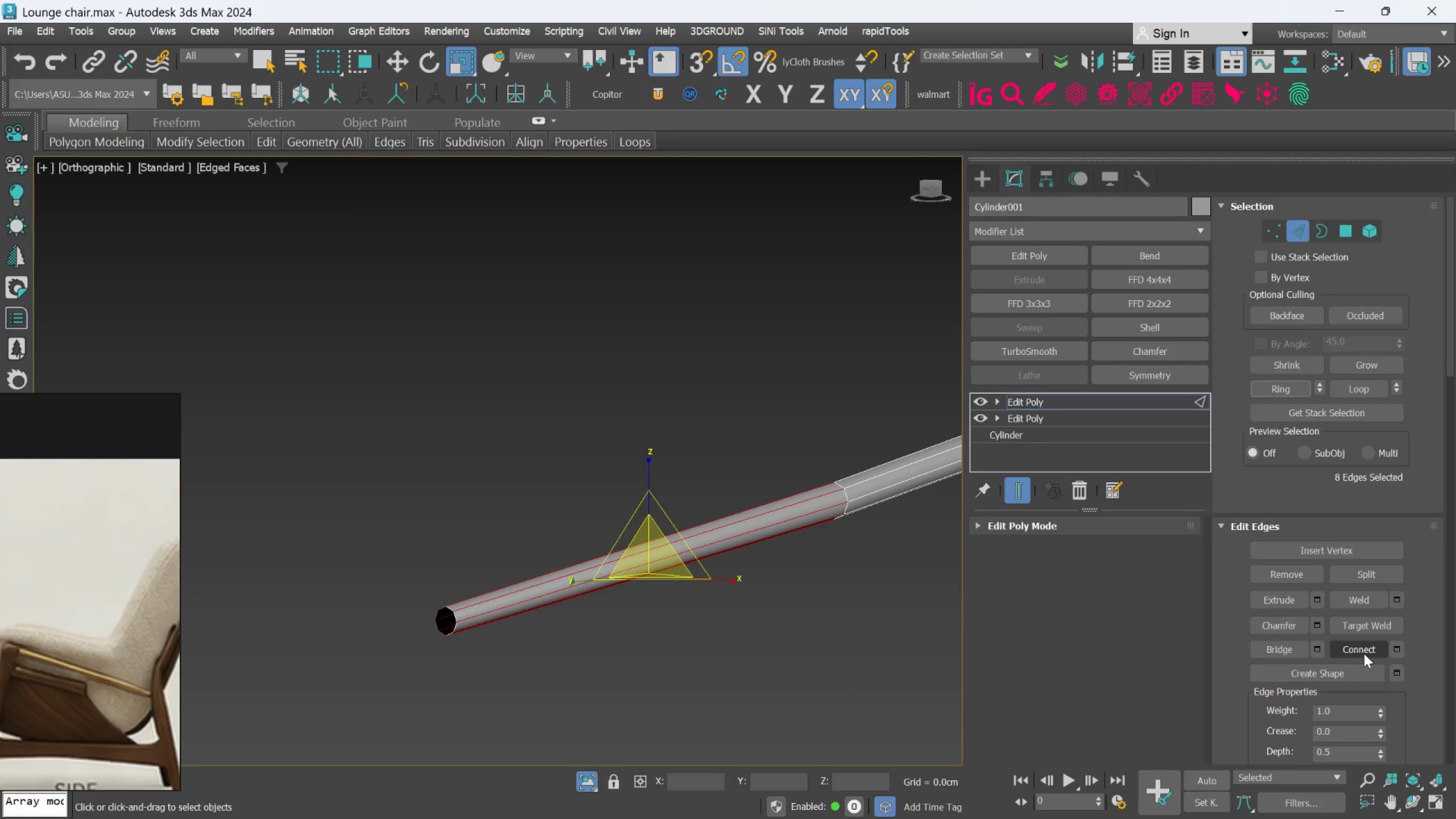 
left_click([1367, 651])
 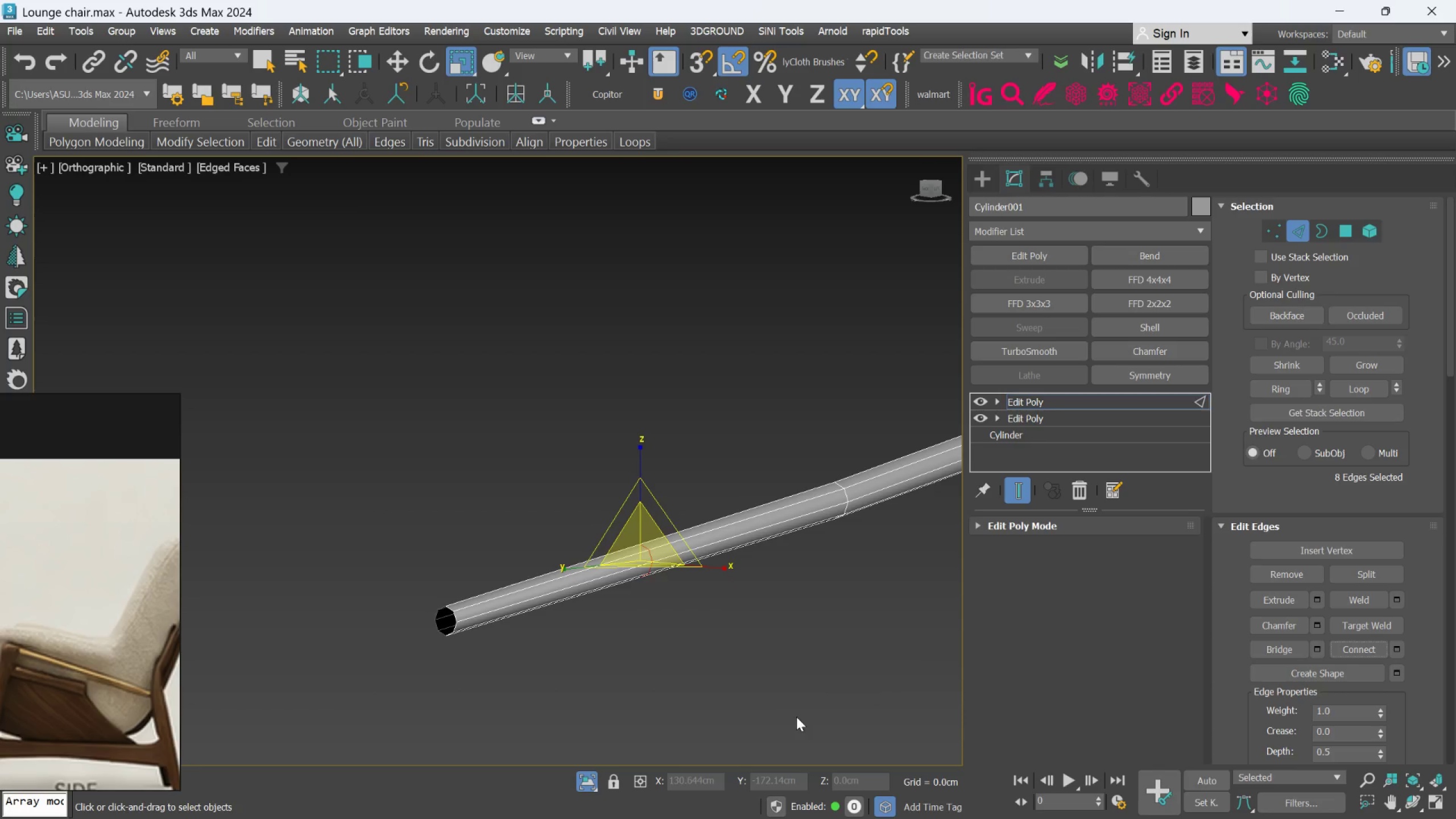 
left_click([580, 780])
 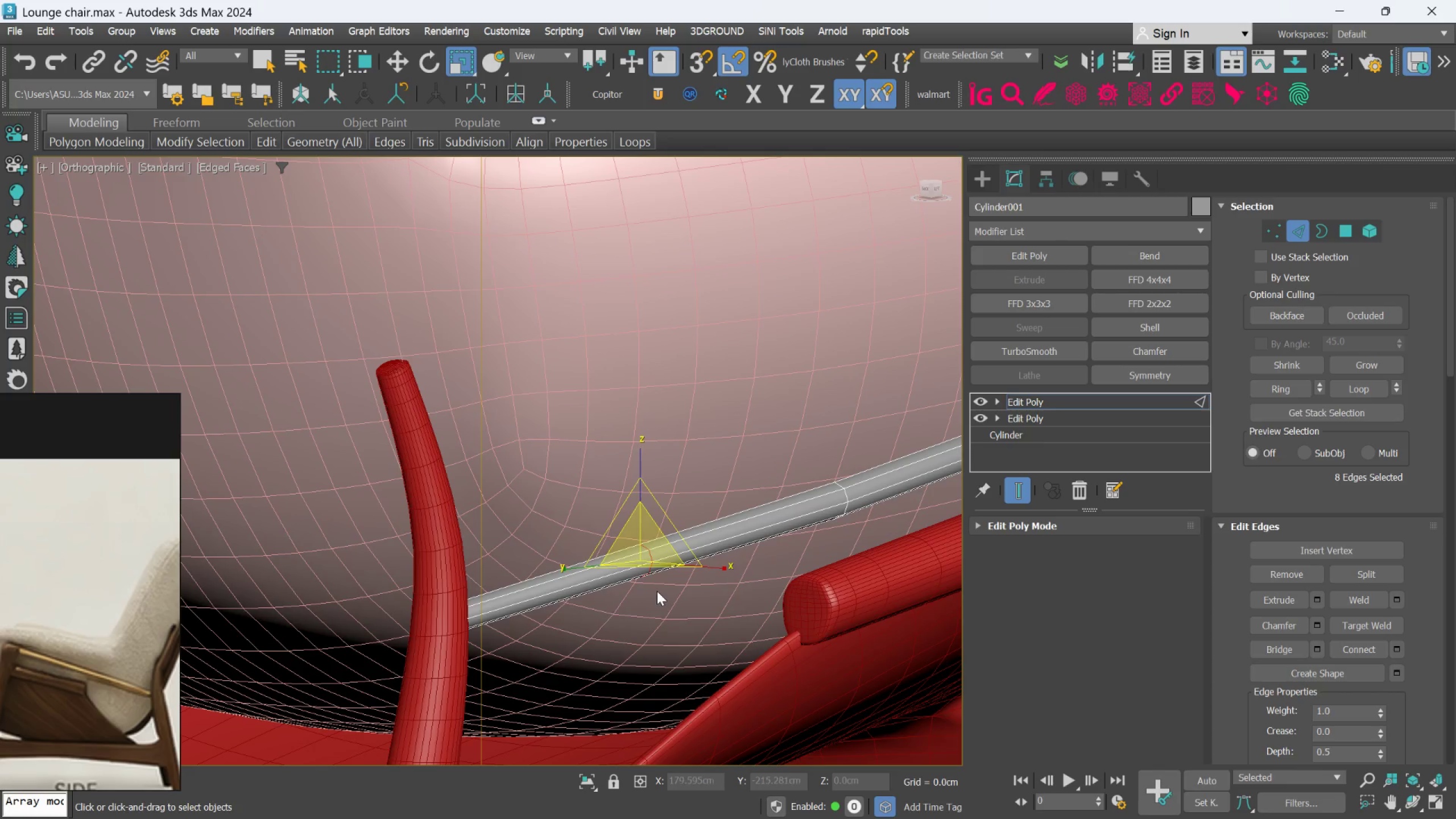 
hold_key(key=AltLeft, duration=0.59)
 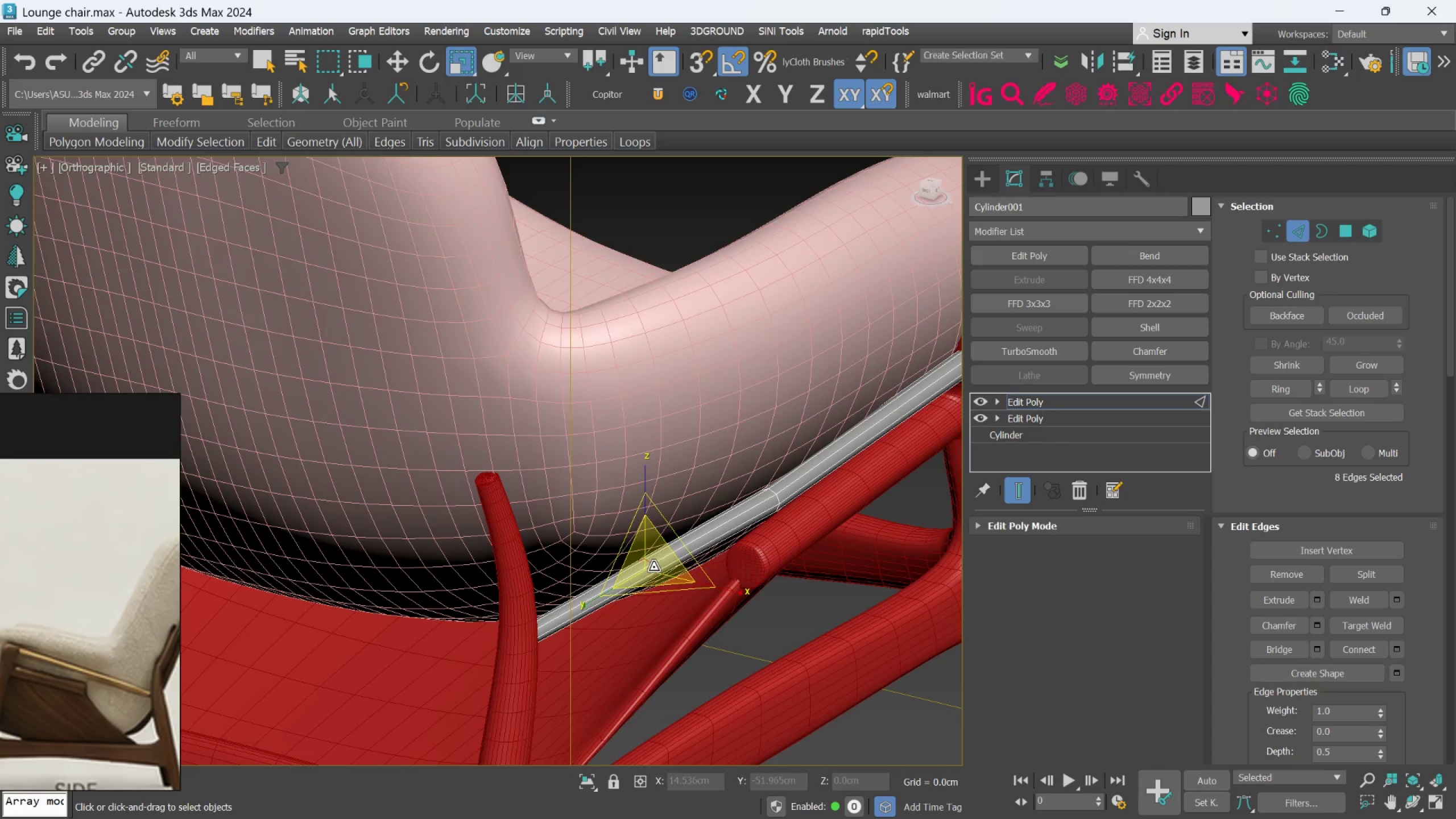 
scroll: coordinate [657, 592], scroll_direction: down, amount: 1.0
 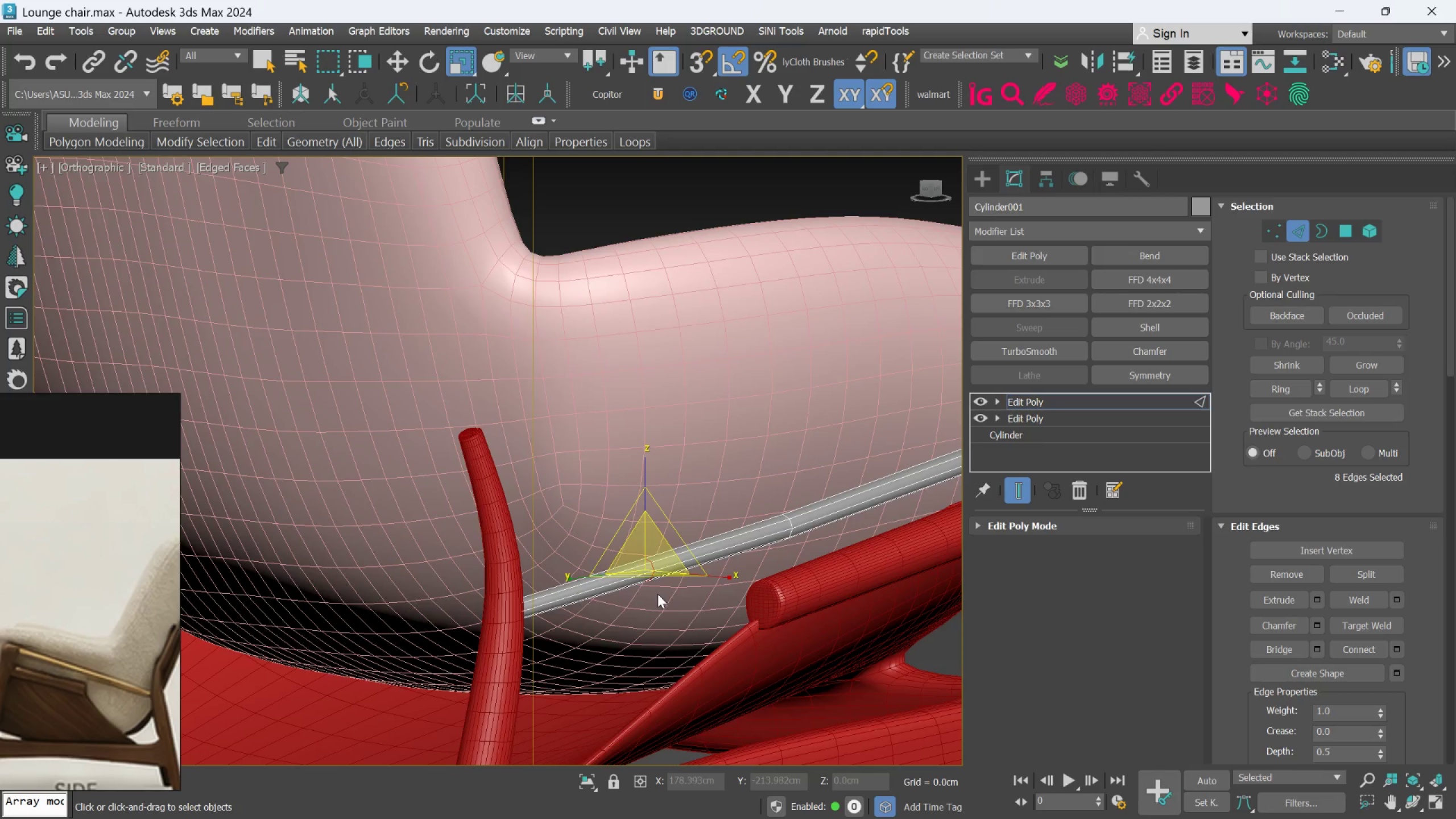 
left_click_drag(start_coordinate=[653, 567], to_coordinate=[649, 555])
 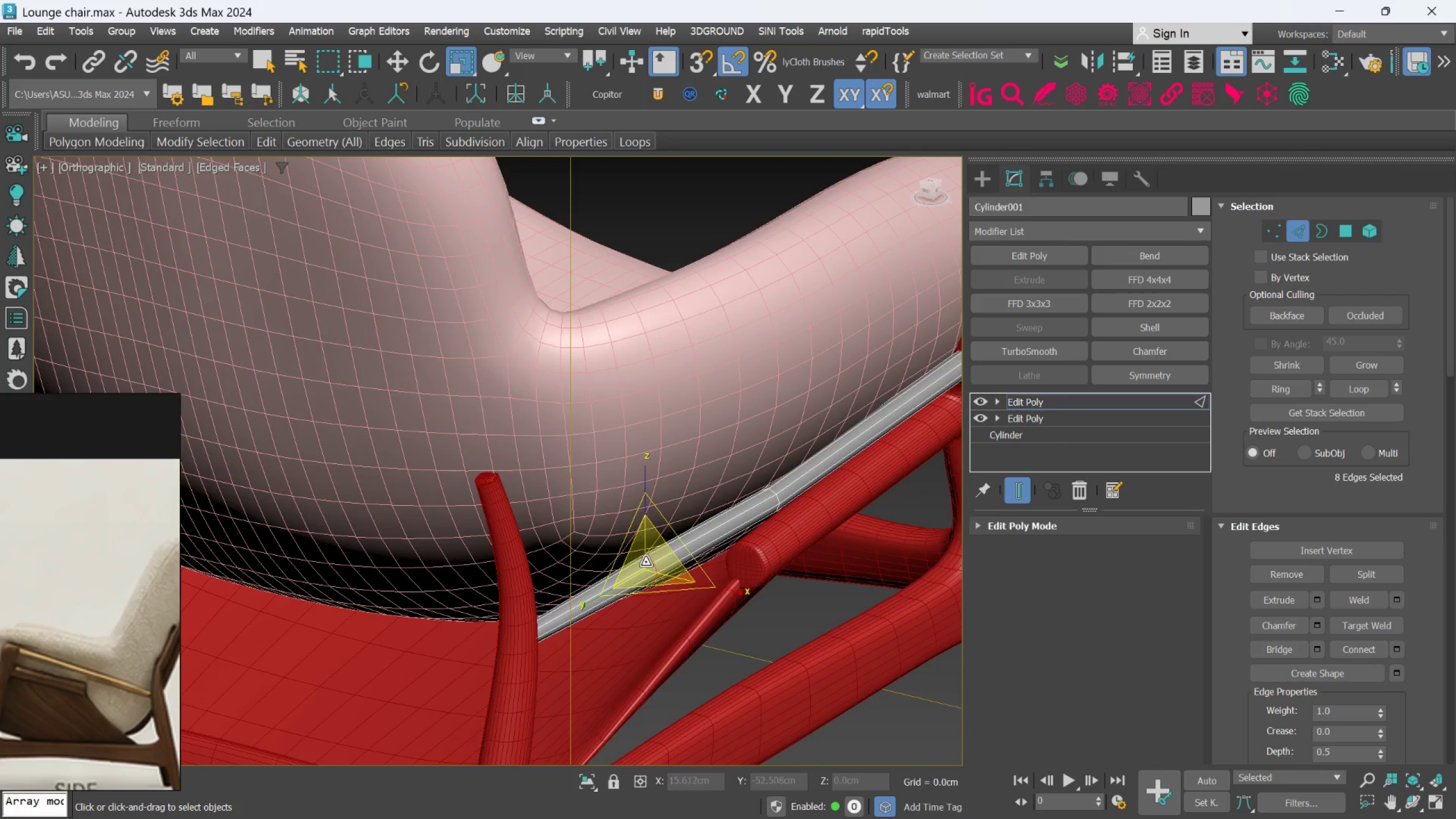 
hold_key(key=AltLeft, duration=1.22)
 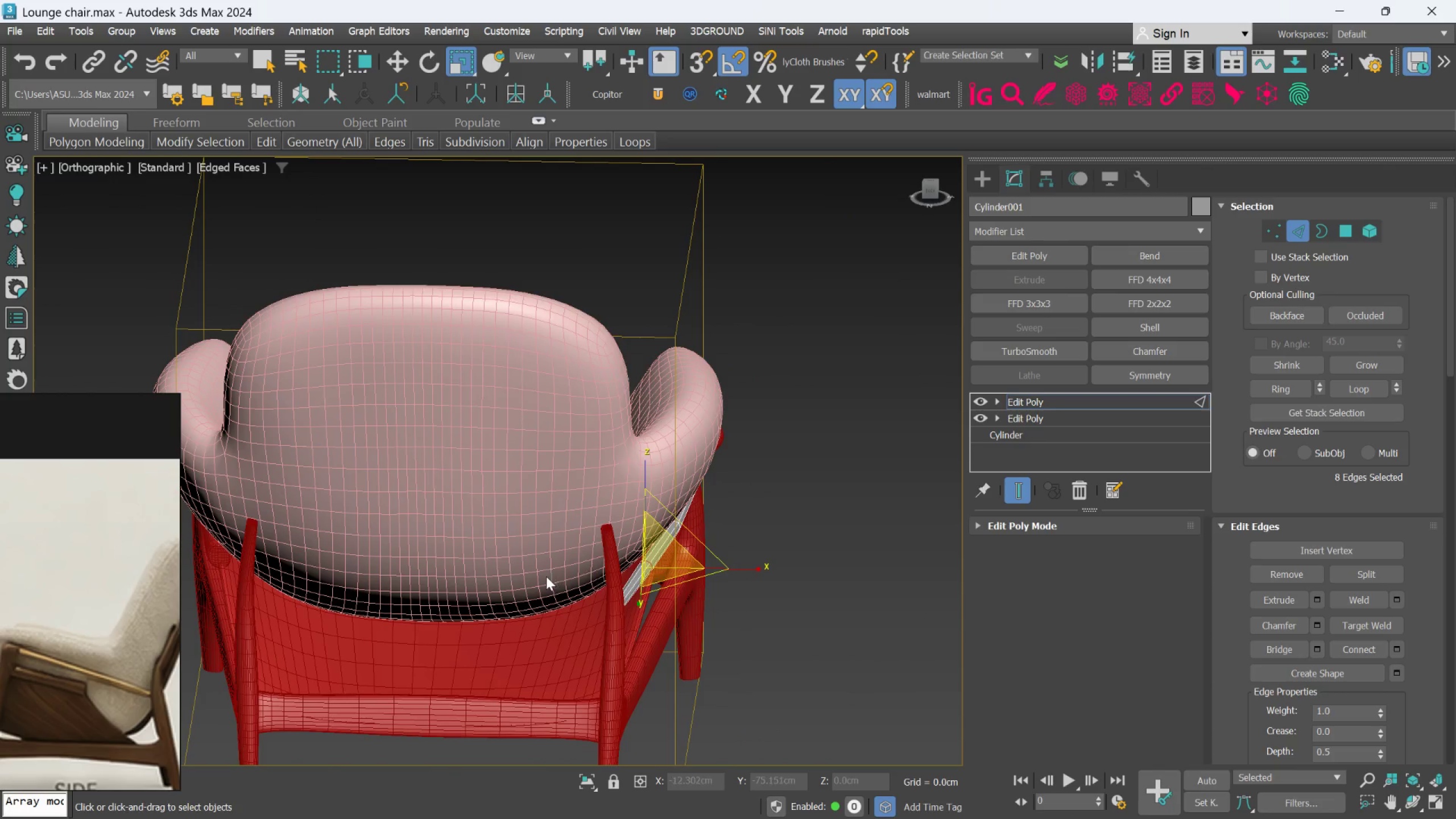 
scroll: coordinate [645, 565], scroll_direction: down, amount: 2.0
 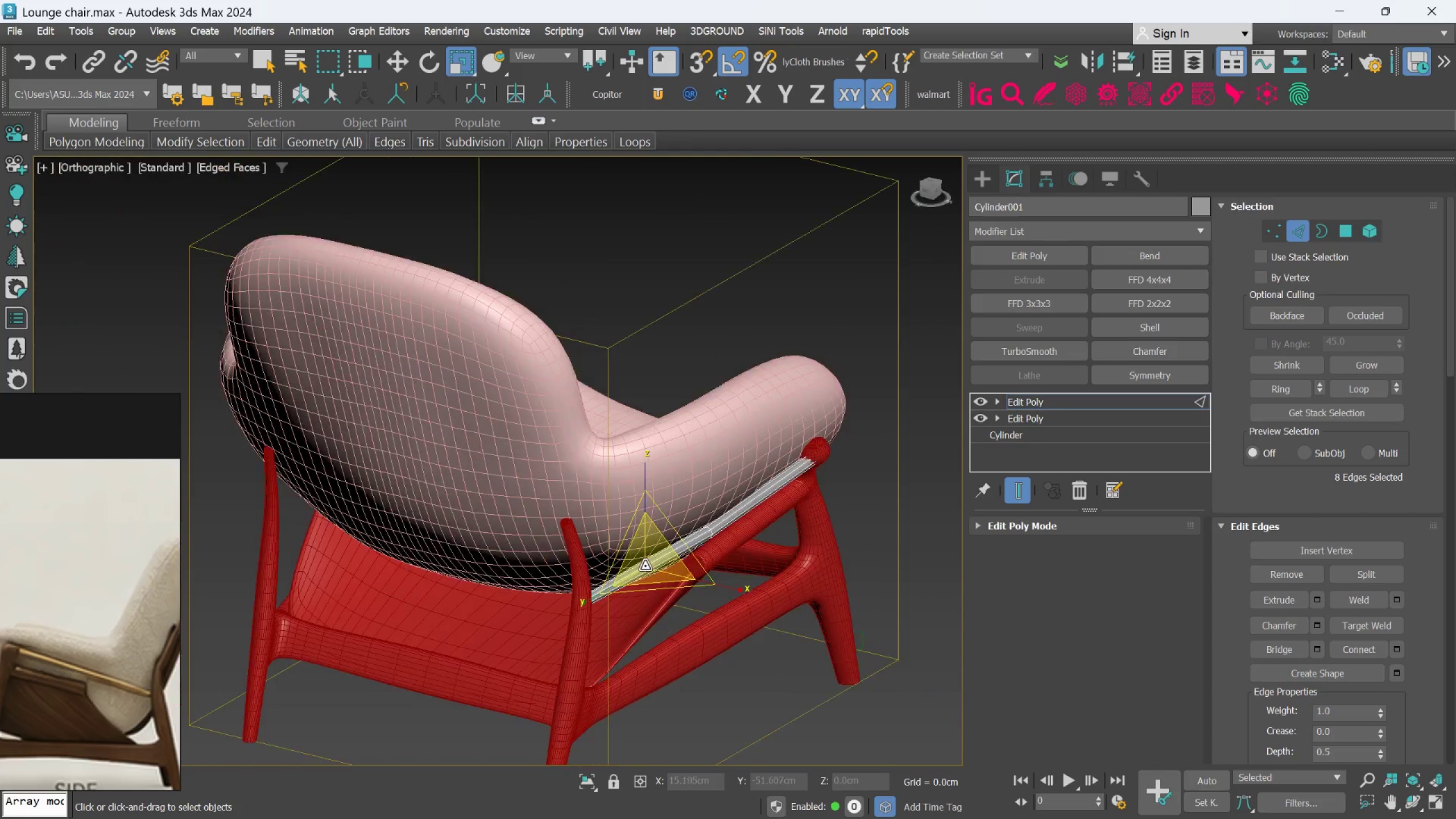 
hold_key(key=AltLeft, duration=0.83)
 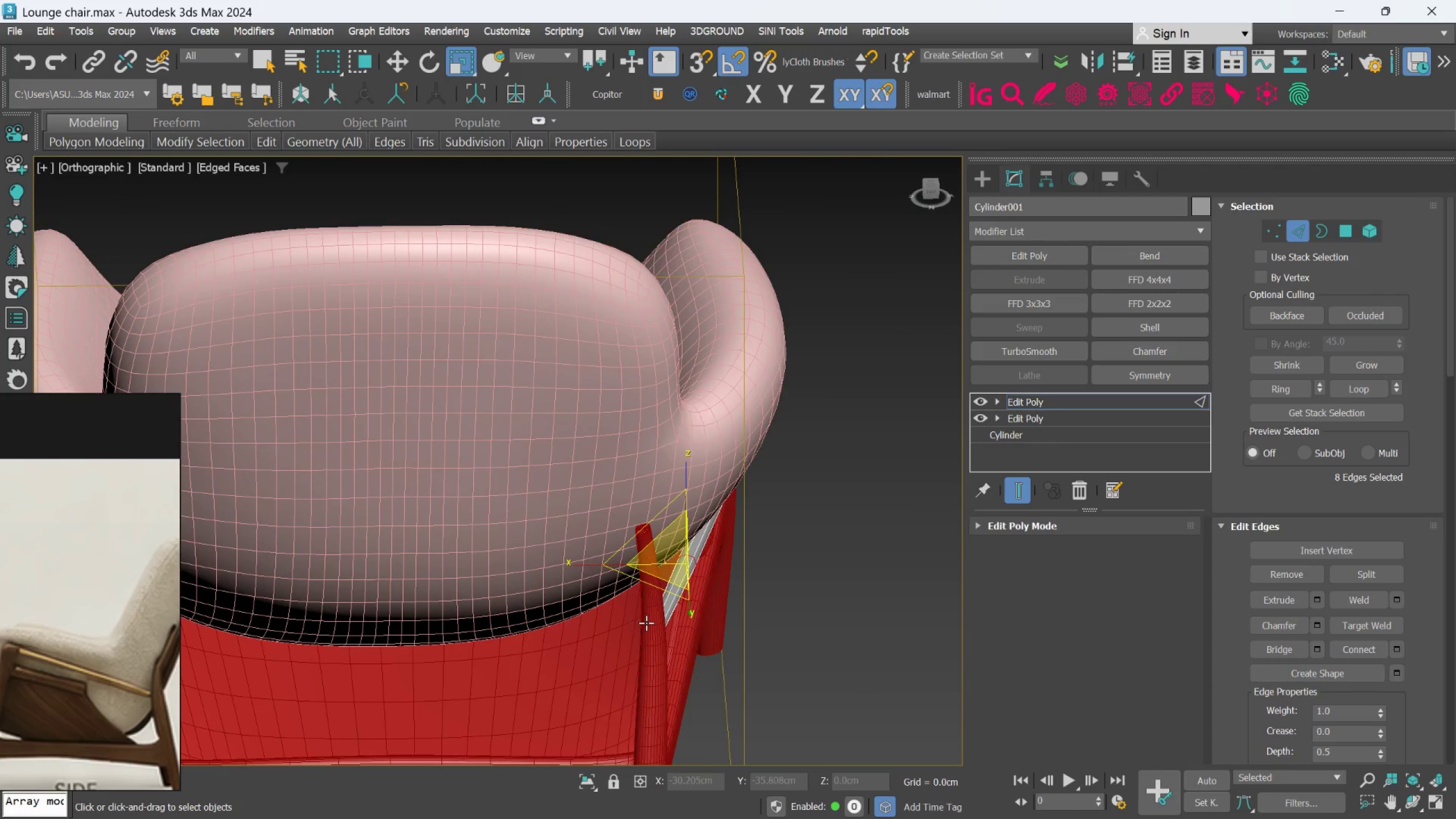 
scroll: coordinate [546, 576], scroll_direction: up, amount: 1.0
 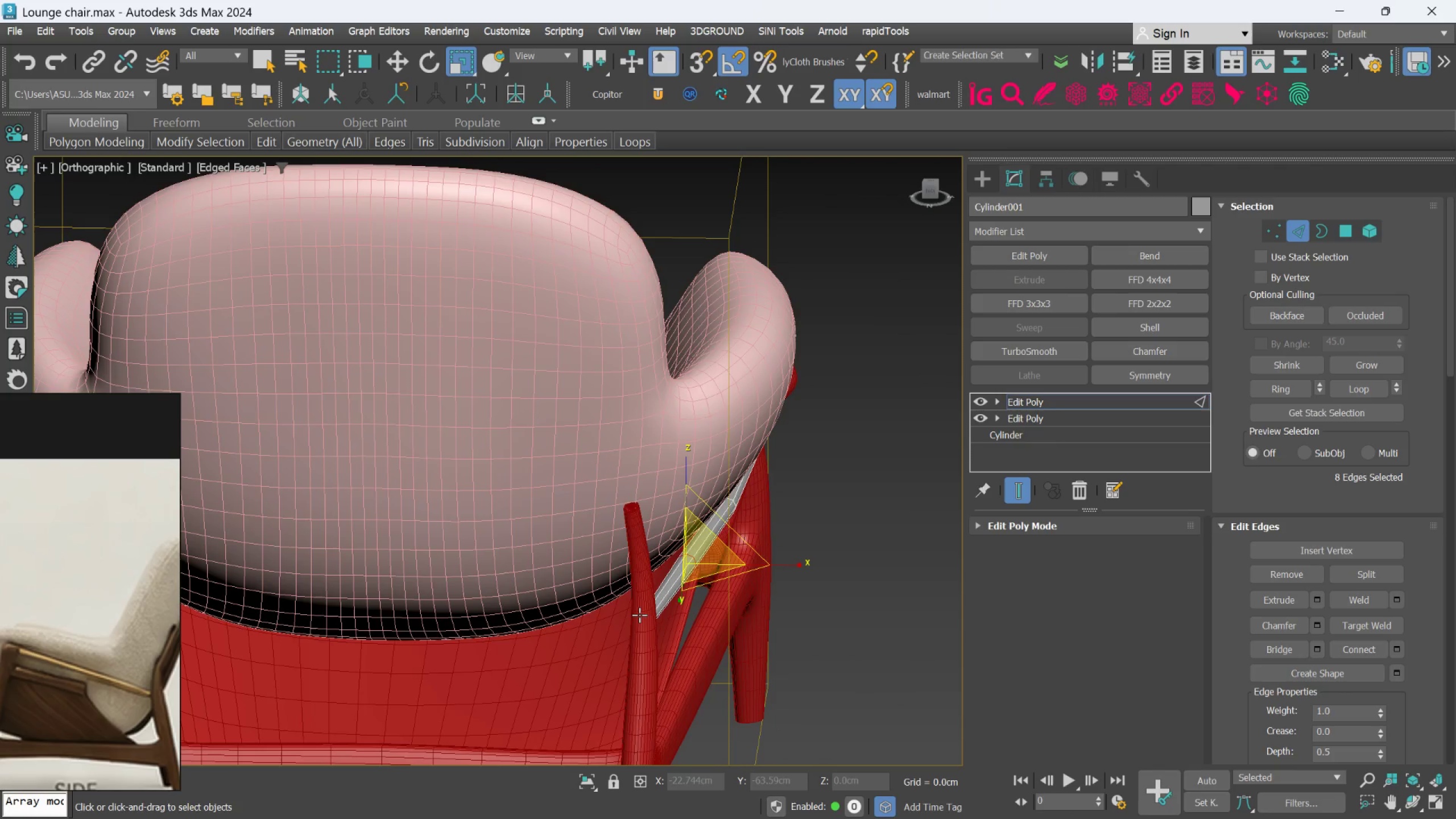 
hold_key(key=AltLeft, duration=1.5)
 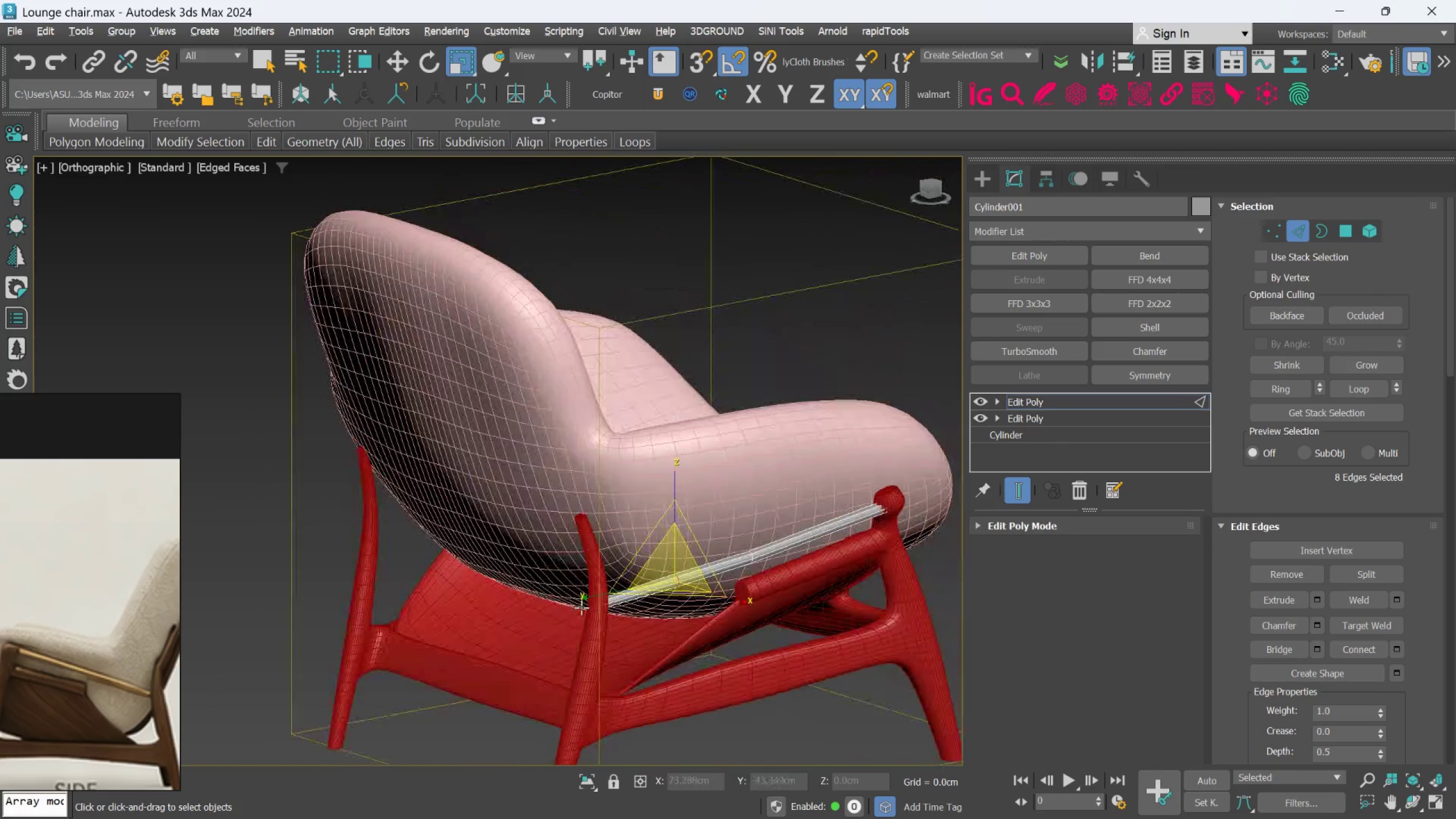 
scroll: coordinate [646, 622], scroll_direction: down, amount: 1.0
 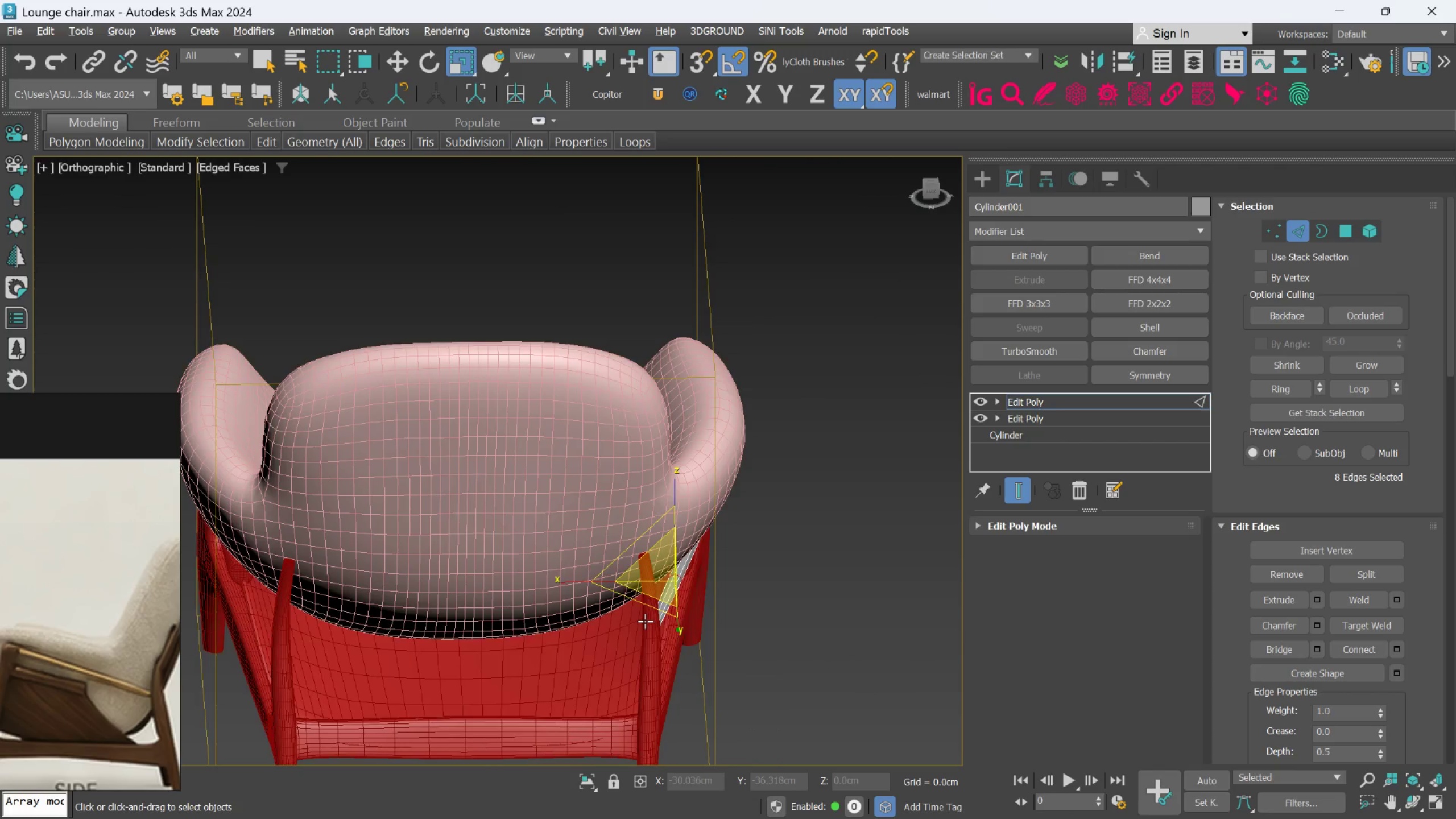 
hold_key(key=AltLeft, duration=0.66)
 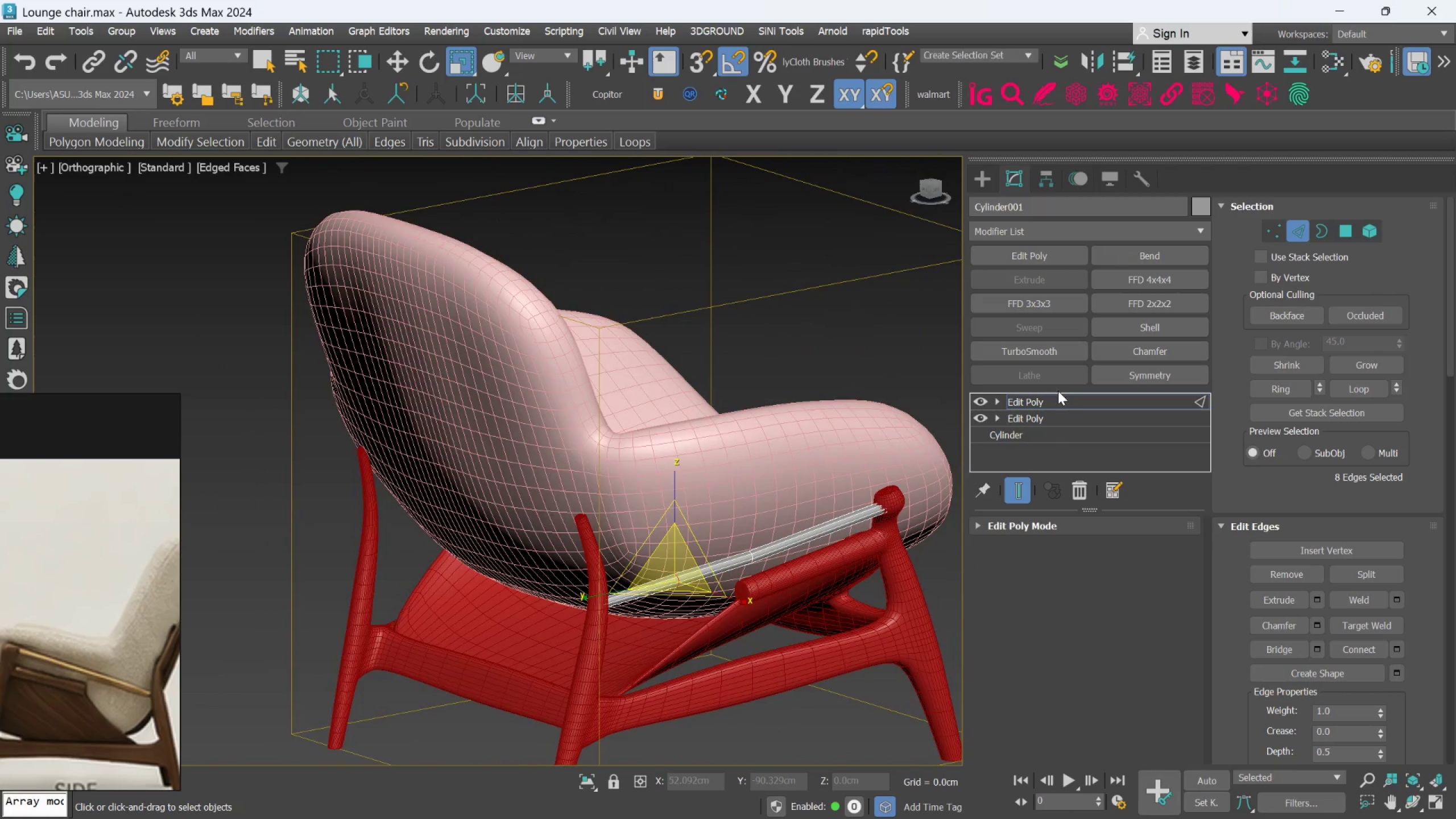 
left_click([1057, 399])
 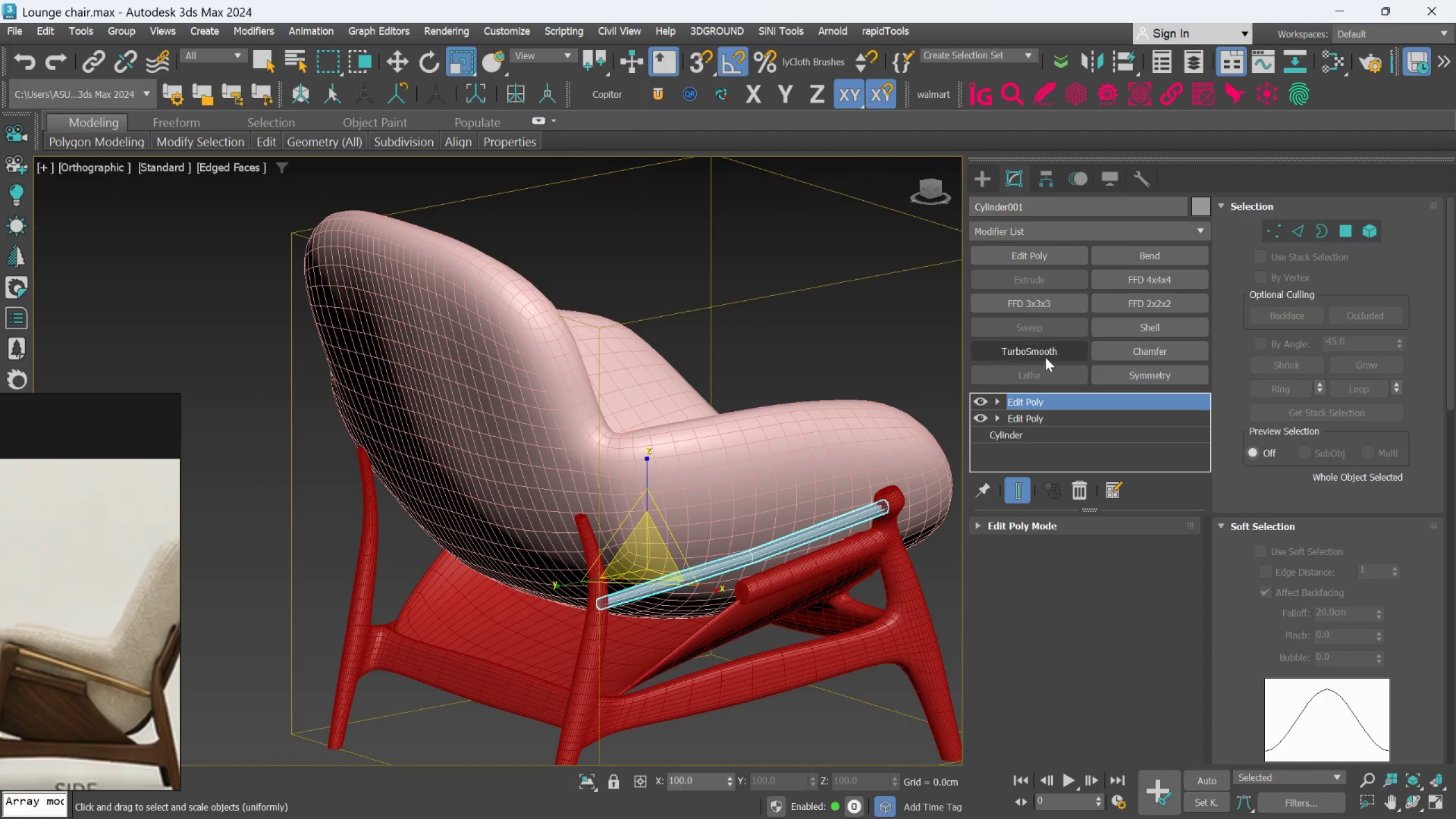 
left_click([1045, 356])
 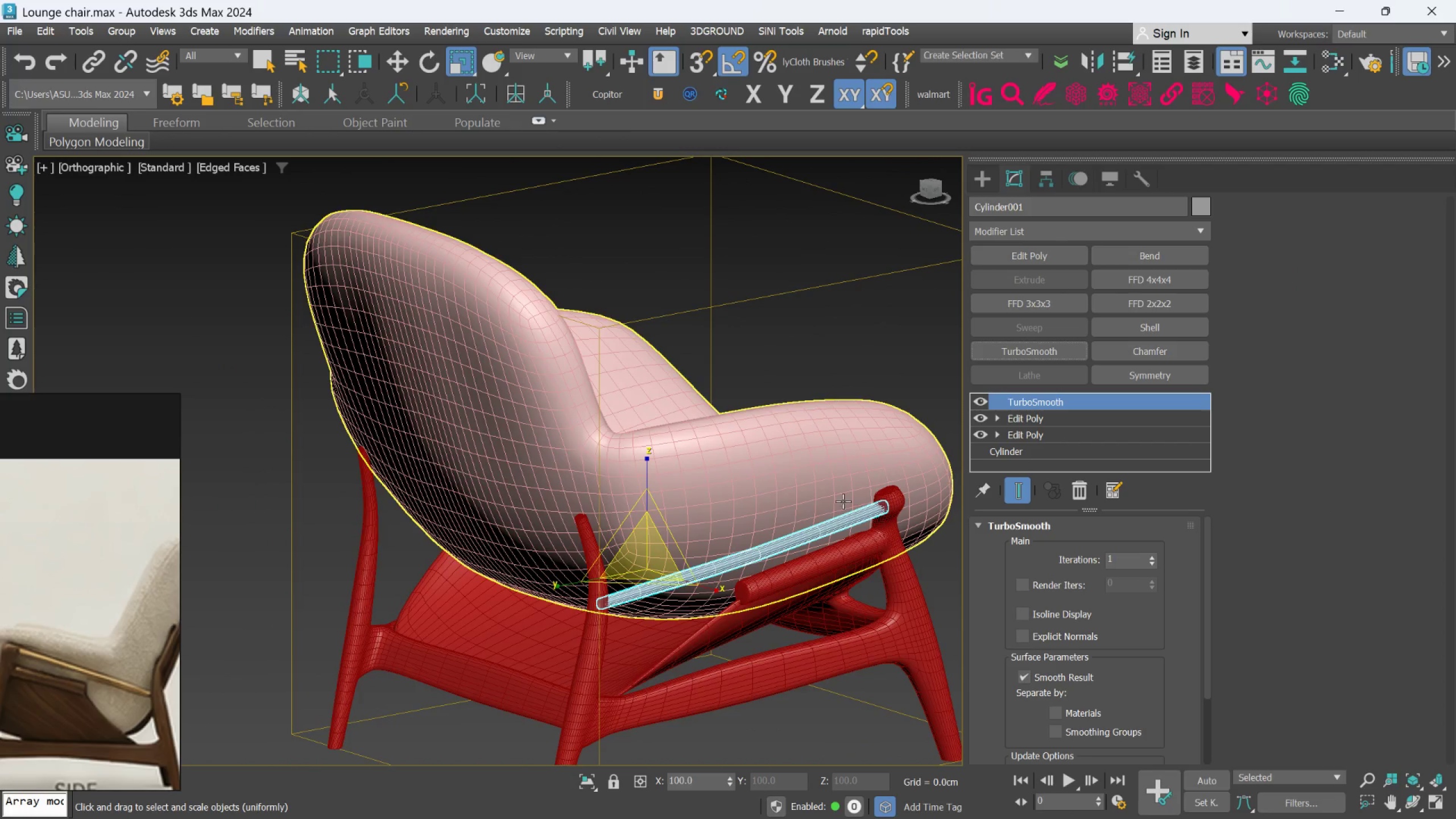 
hold_key(key=AltLeft, duration=1.06)
 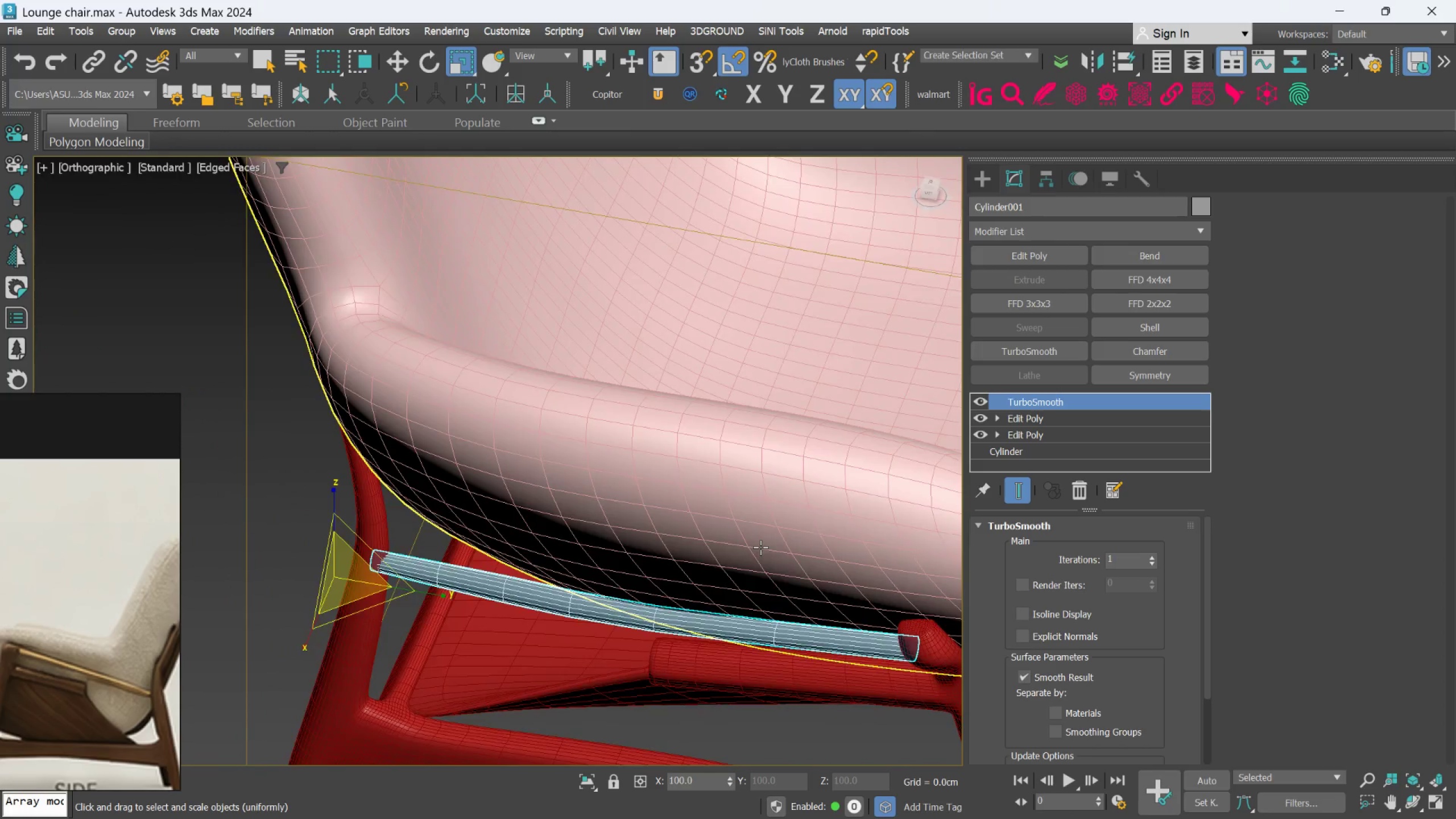 
scroll: coordinate [839, 508], scroll_direction: up, amount: 2.0
 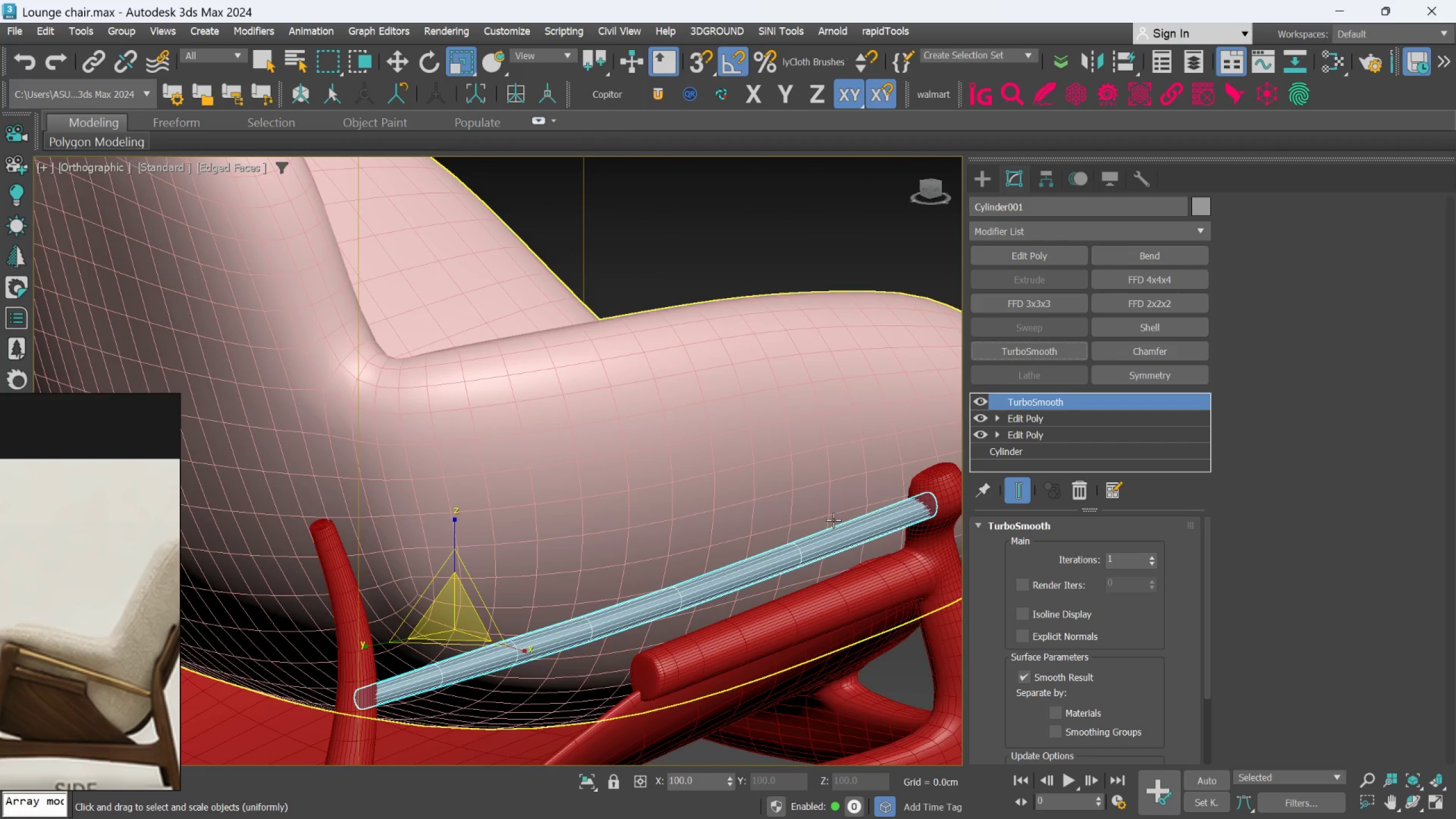 
hold_key(key=AltLeft, duration=0.73)
 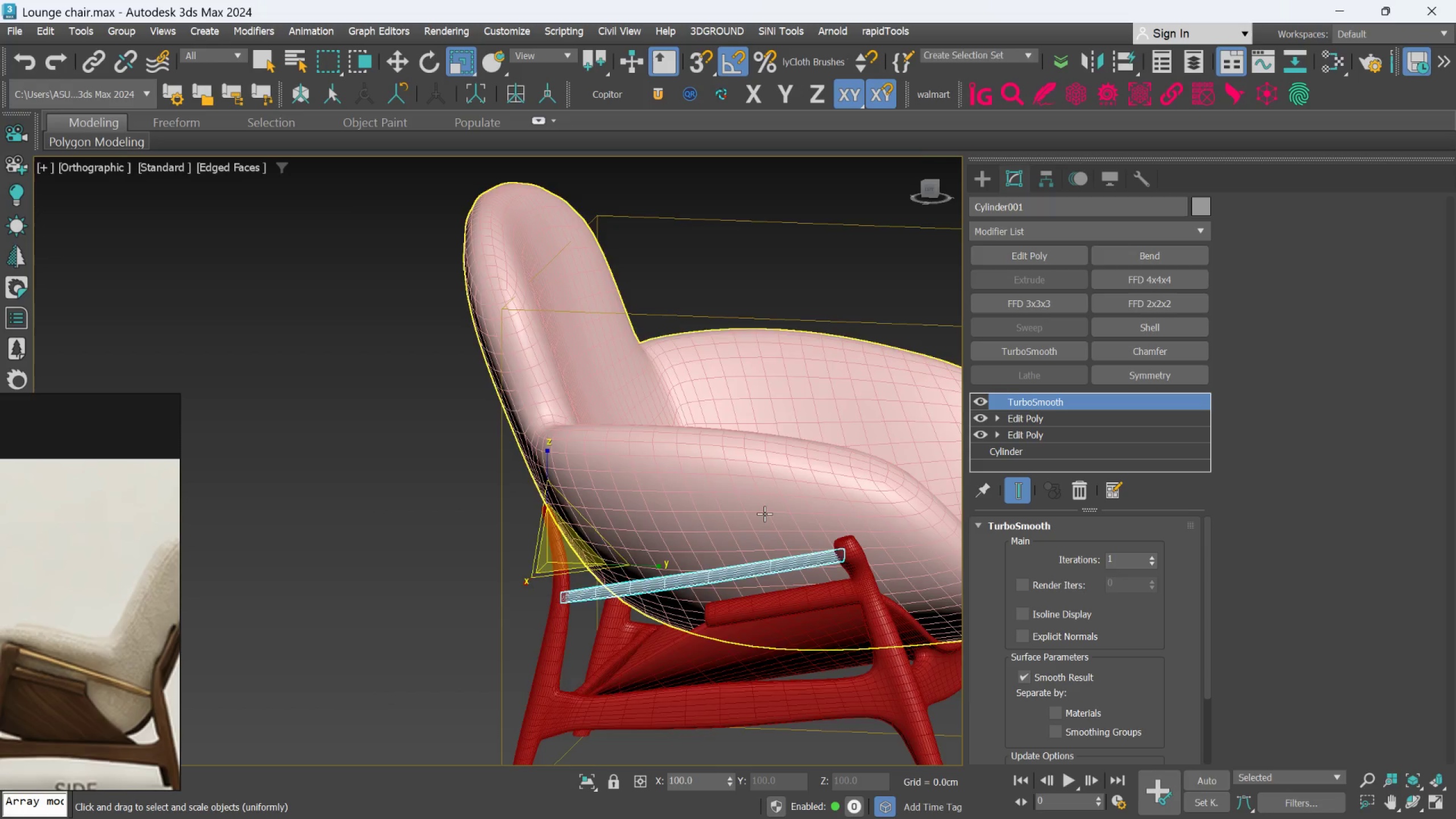 
scroll: coordinate [760, 547], scroll_direction: down, amount: 2.0
 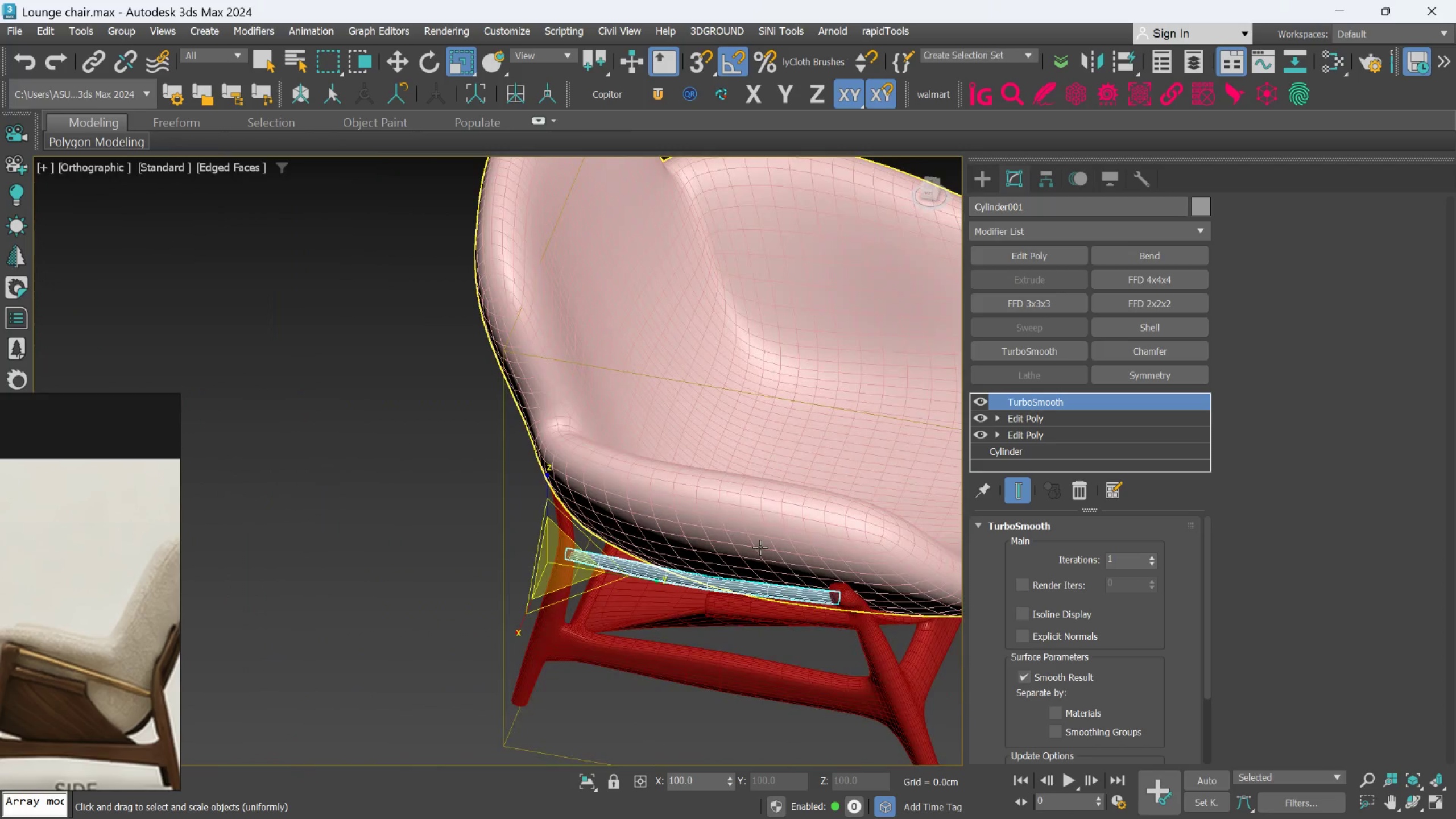 
hold_key(key=AltLeft, duration=0.52)
 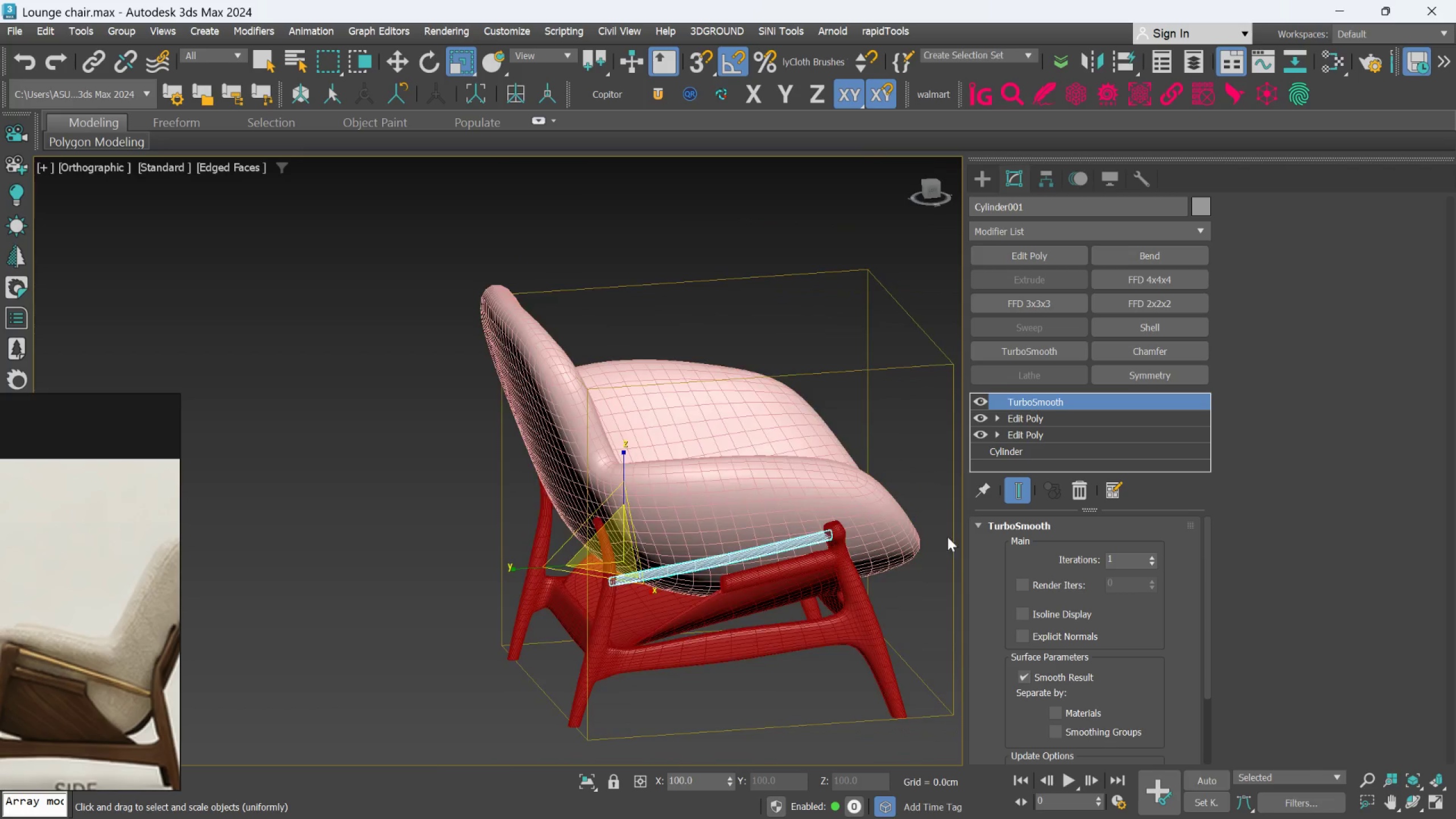 
scroll: coordinate [764, 515], scroll_direction: down, amount: 1.0
 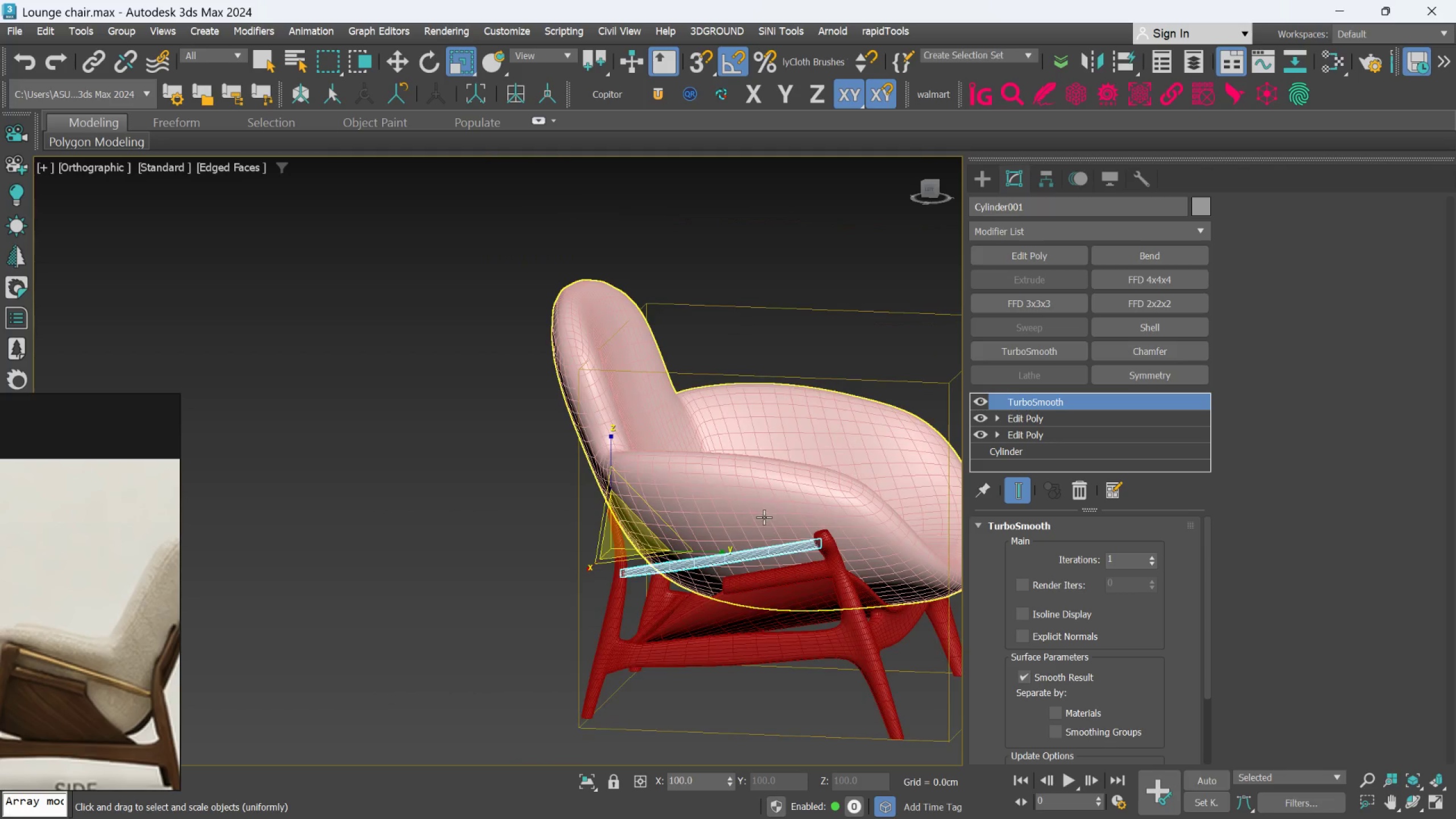 
scroll: coordinate [954, 537], scroll_direction: up, amount: 2.0
 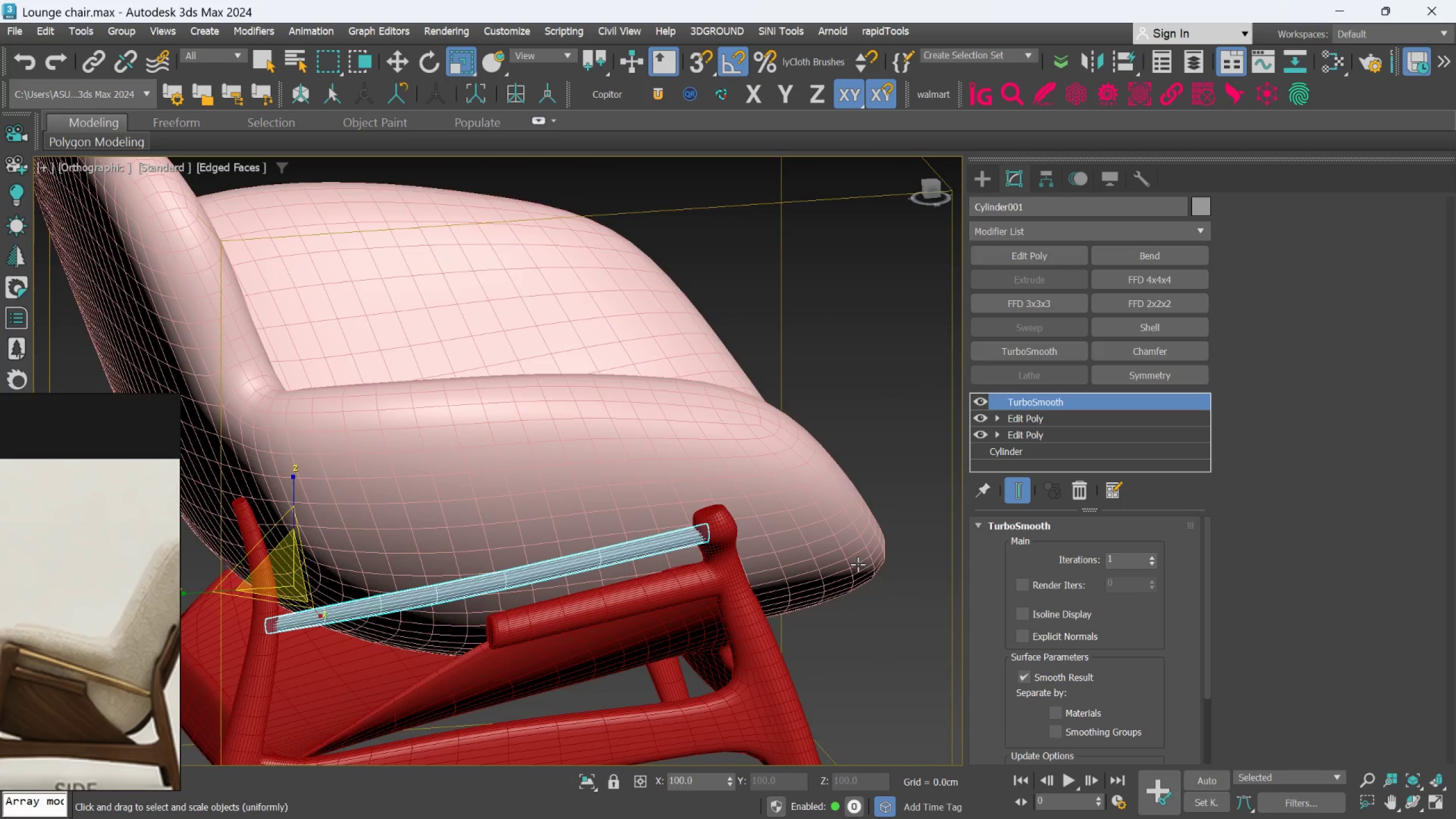 
left_click([907, 361])
 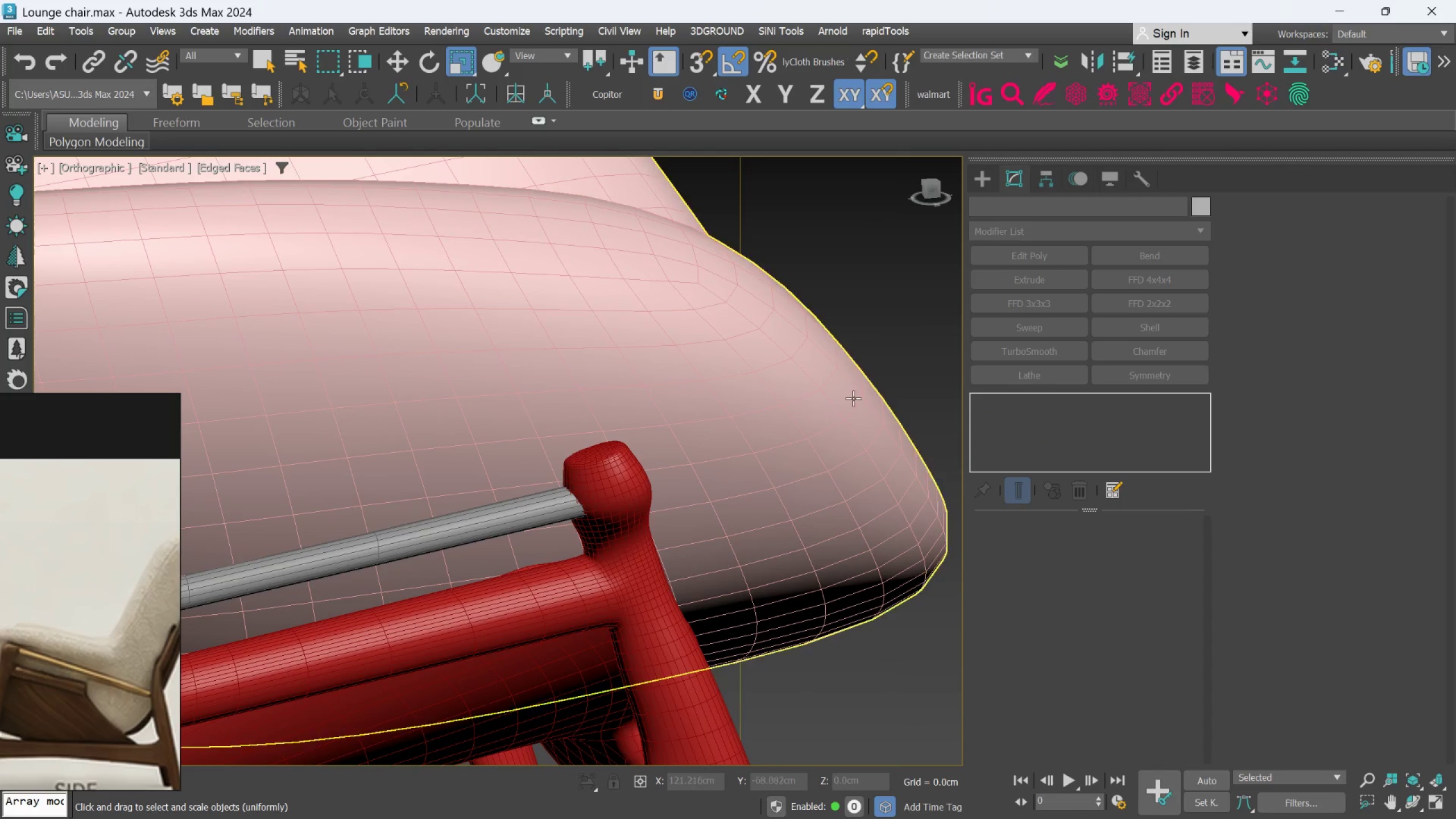 
scroll: coordinate [822, 568], scroll_direction: up, amount: 2.0
 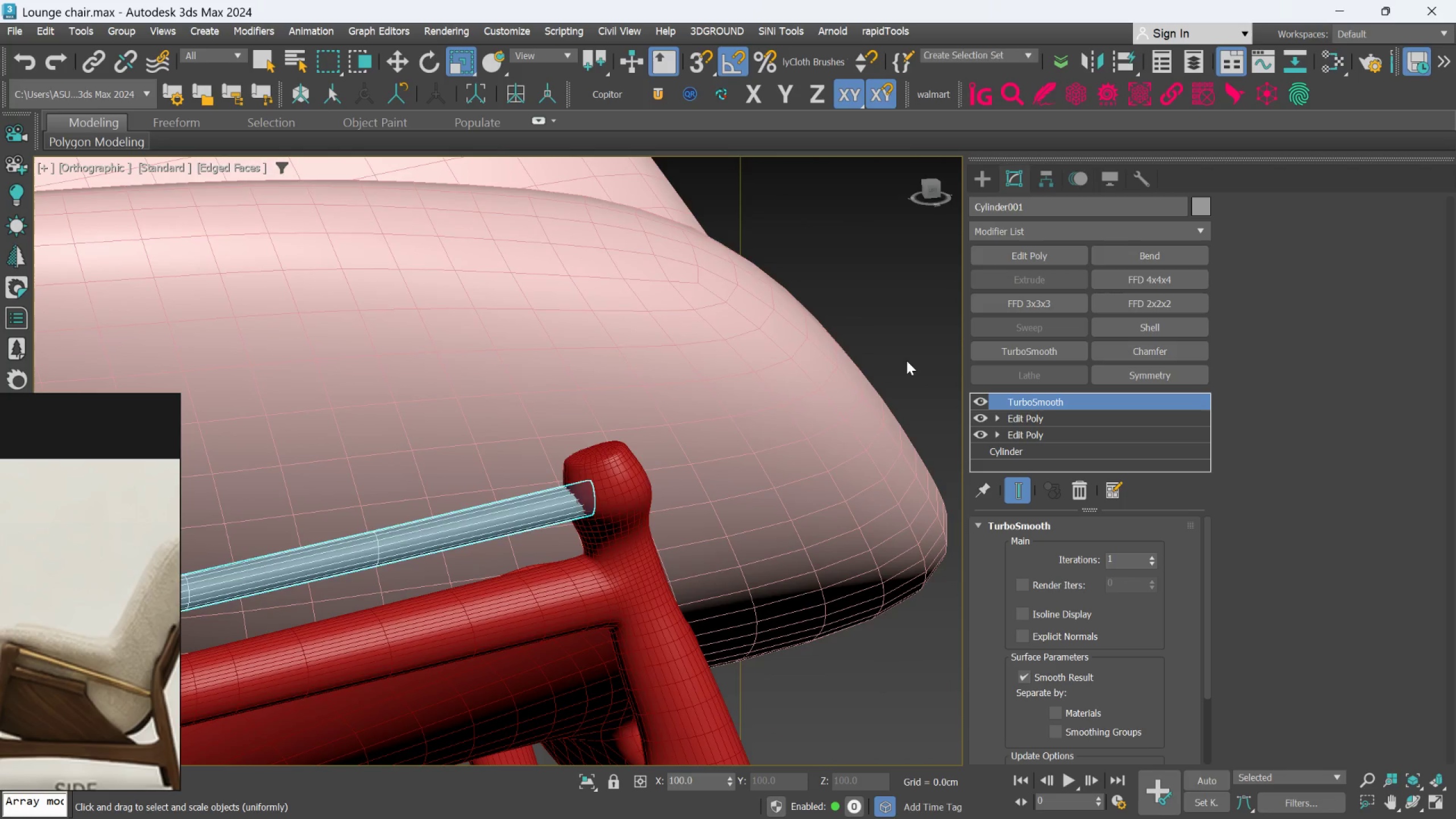 
hold_key(key=AltLeft, duration=0.67)
 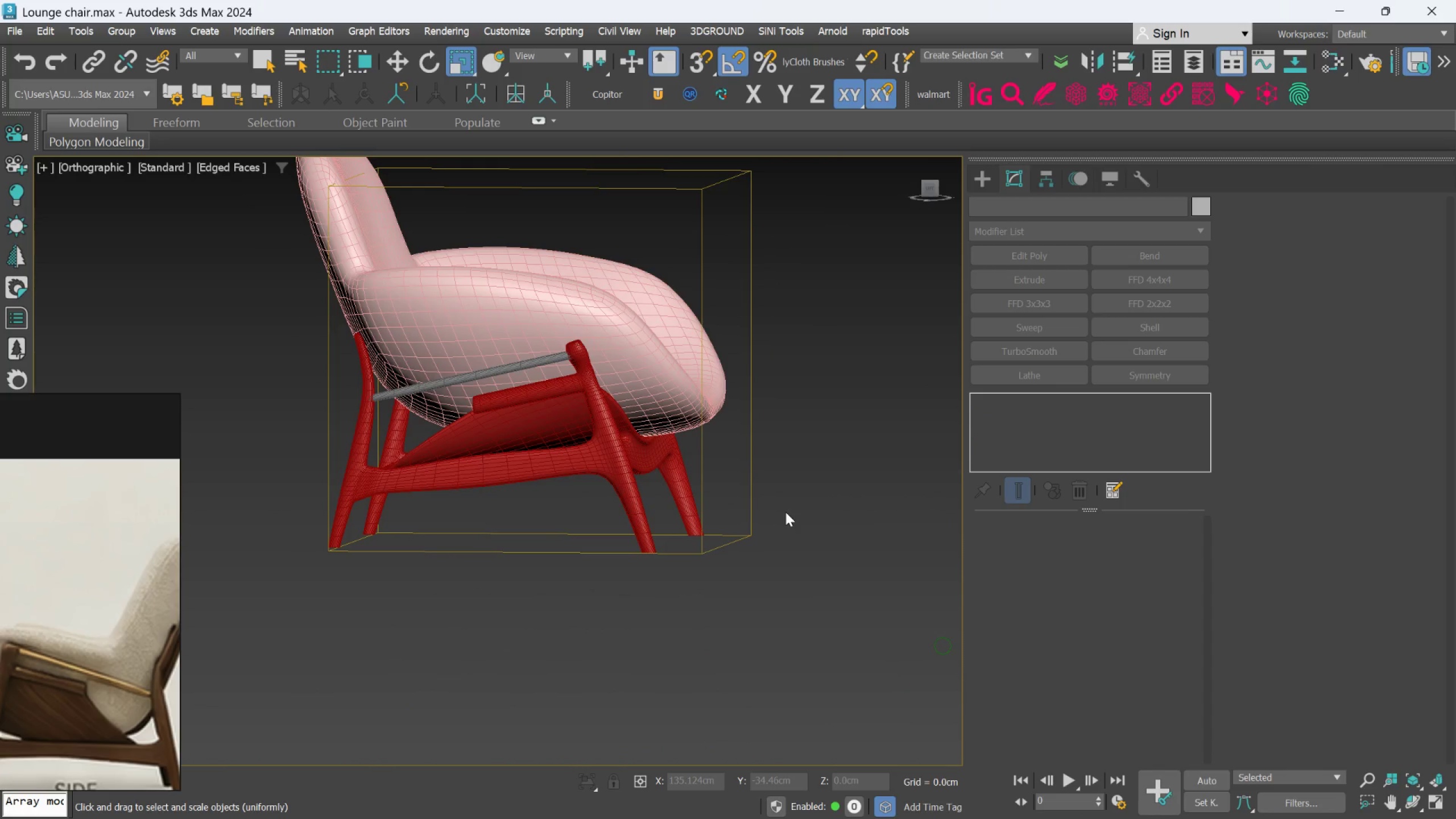 
scroll: coordinate [814, 479], scroll_direction: down, amount: 4.0
 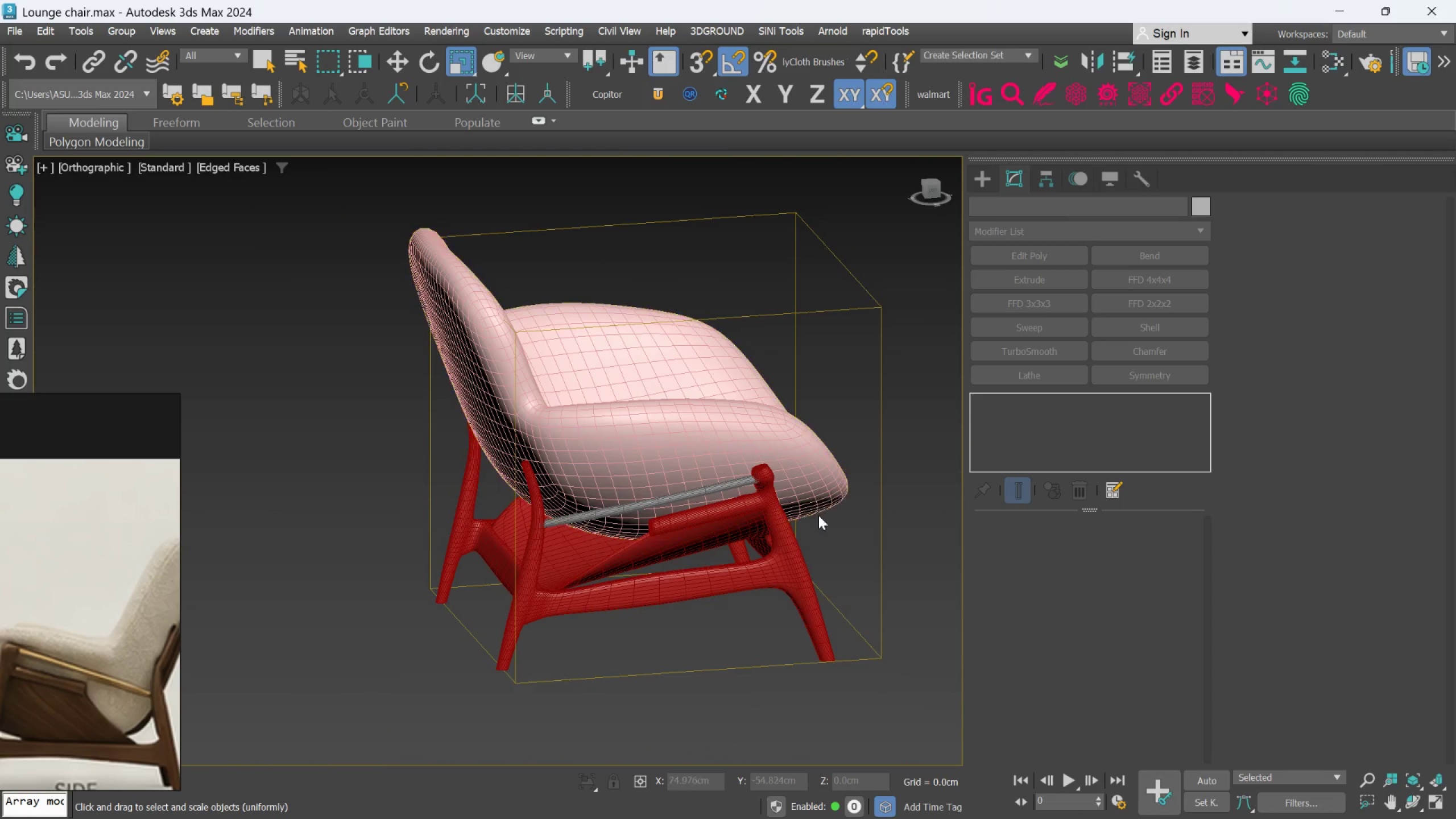 
key(L)
 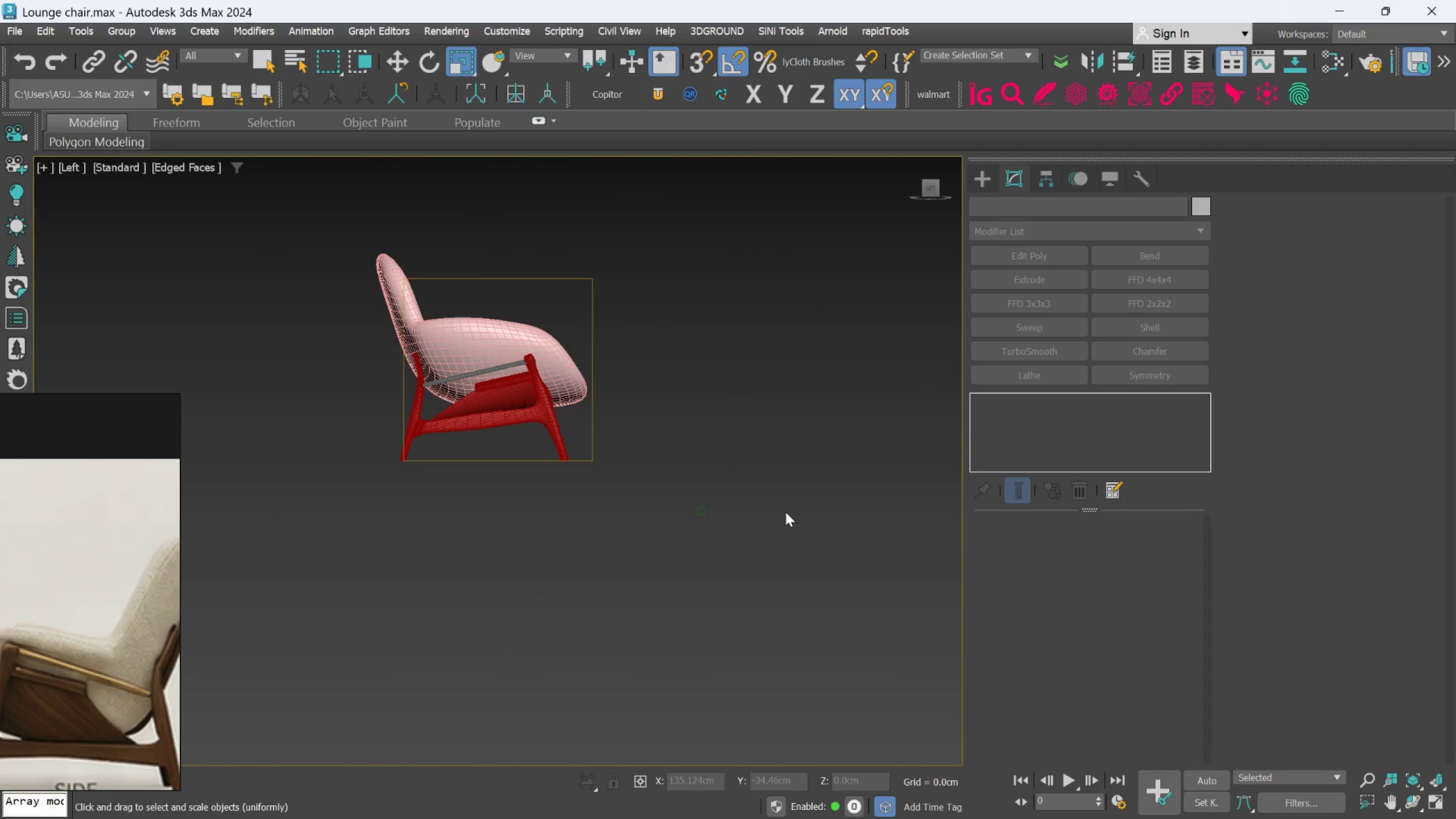 
key(F4)
 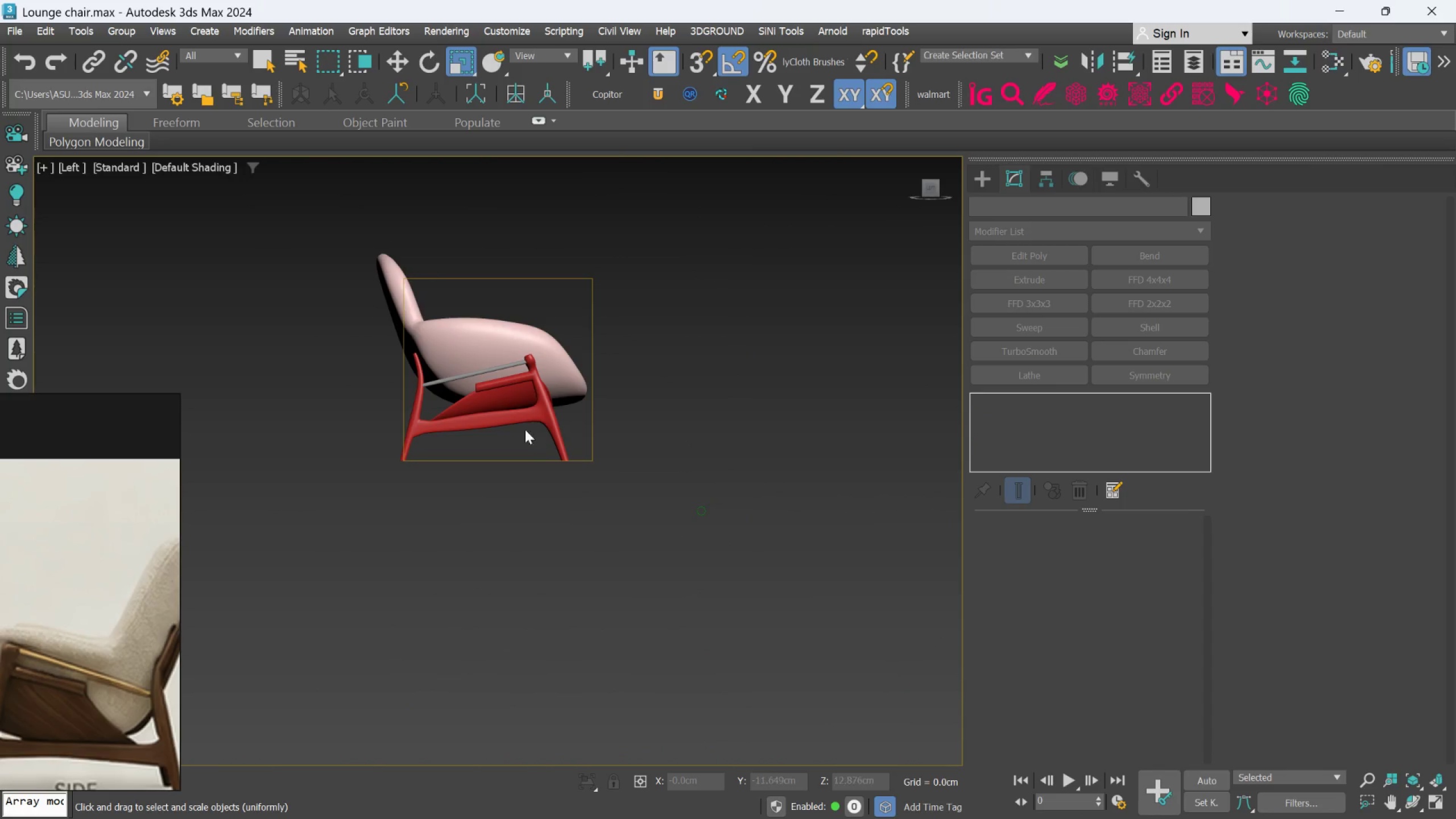 
scroll: coordinate [523, 395], scroll_direction: up, amount: 4.0
 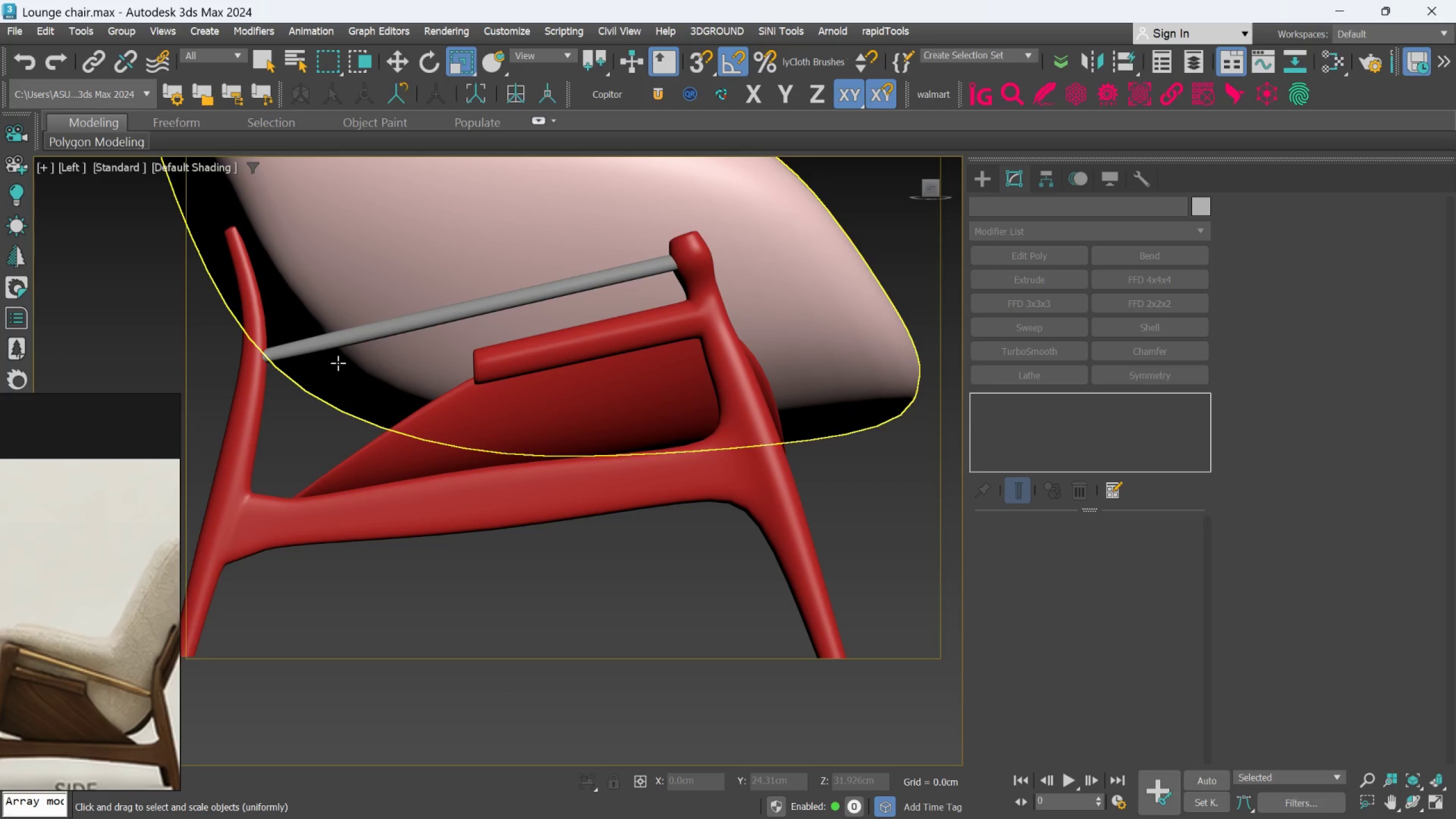 
scroll: coordinate [367, 377], scroll_direction: down, amount: 2.0
 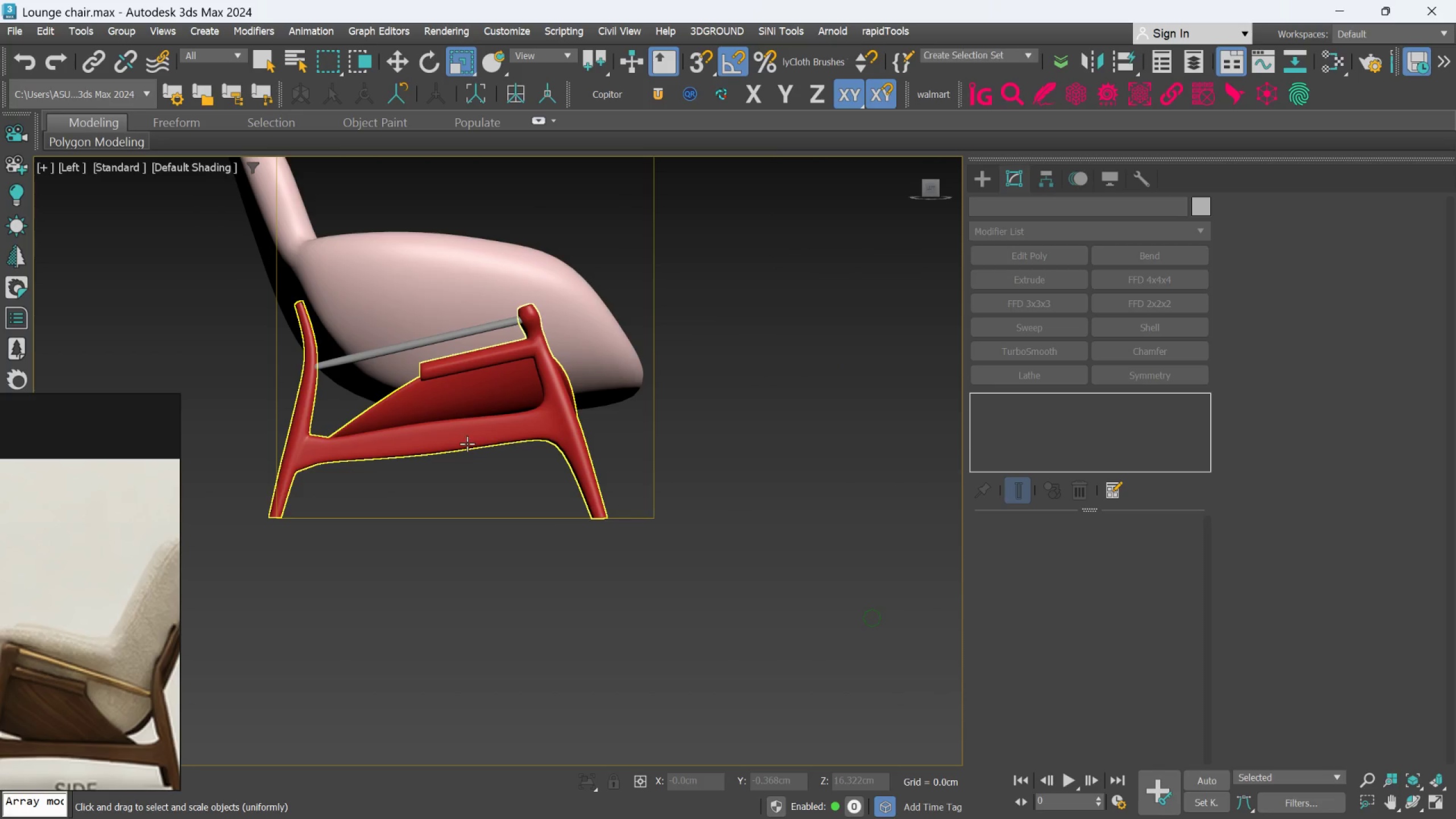 
hold_key(key=AltLeft, duration=1.14)
 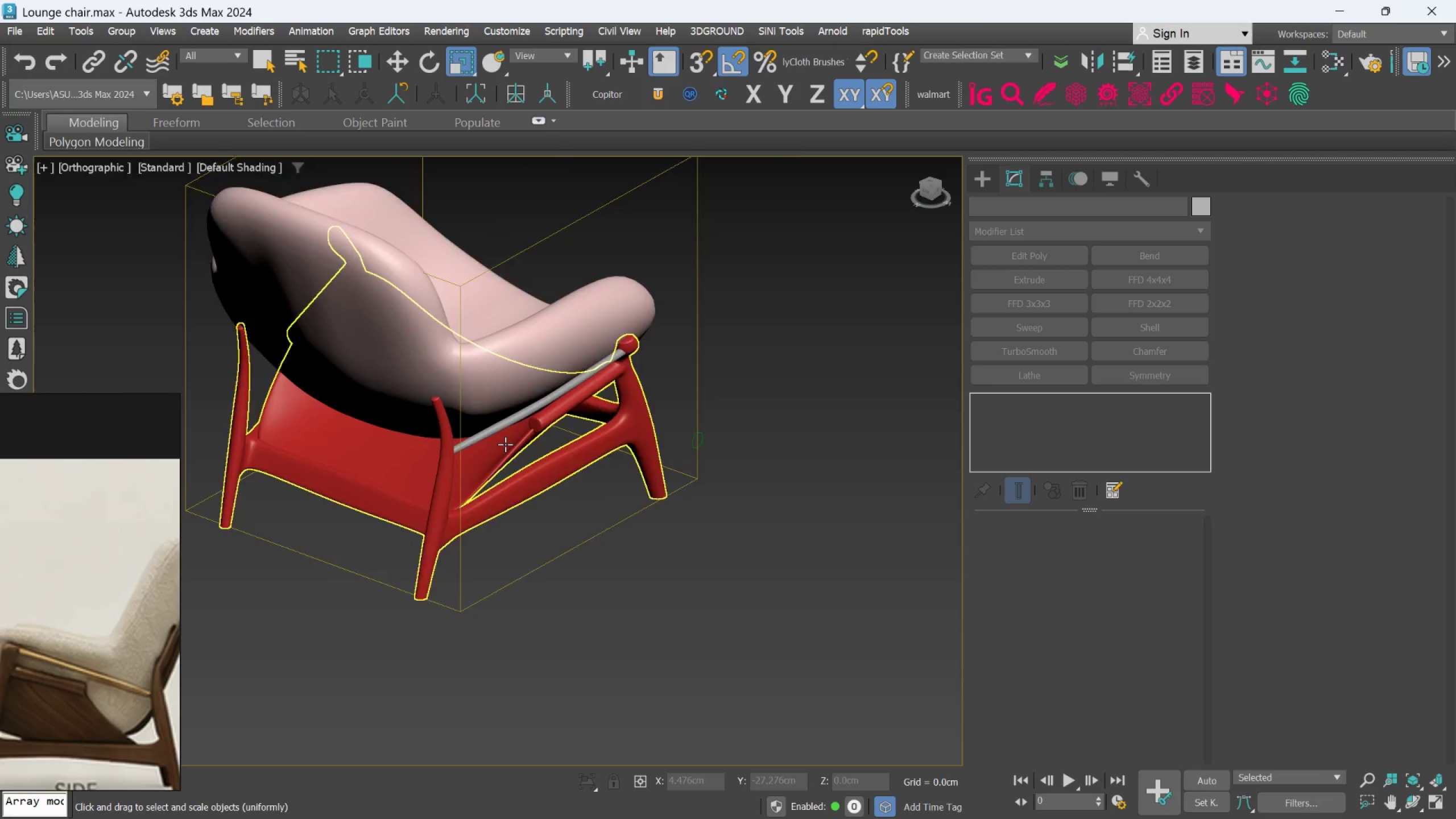 
scroll: coordinate [505, 444], scroll_direction: up, amount: 2.0
 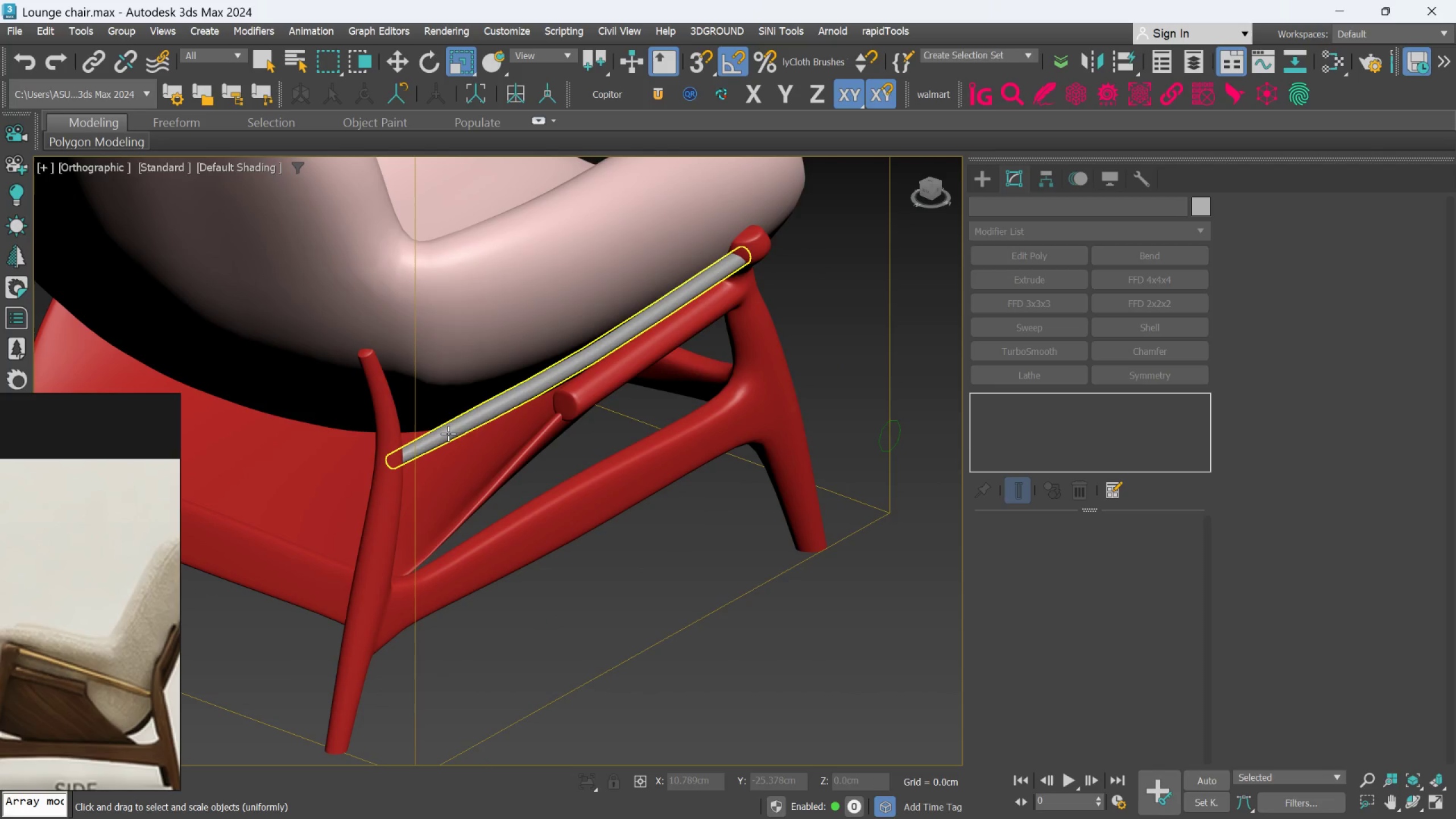 
hold_key(key=AltLeft, duration=0.5)
 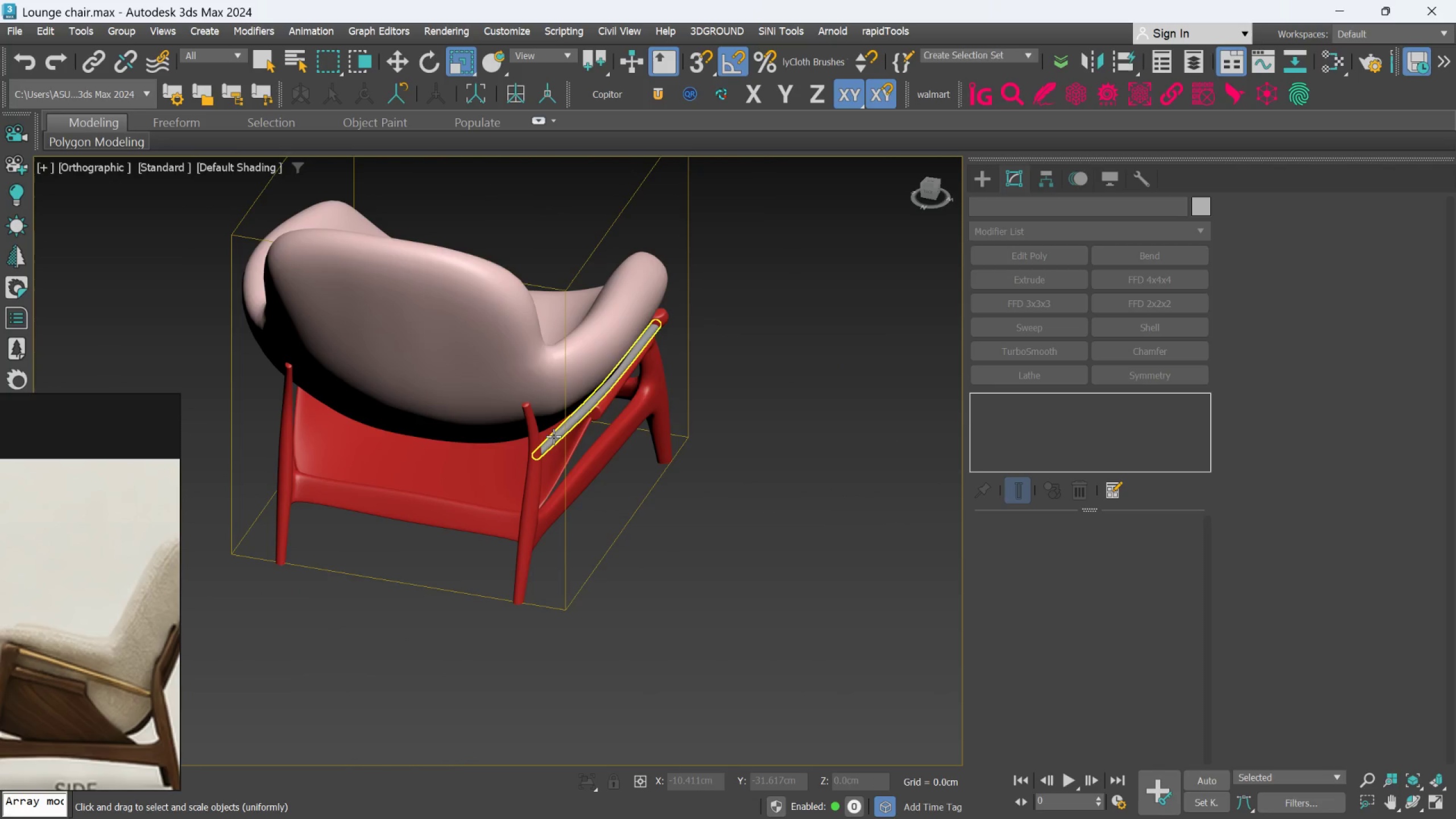 
scroll: coordinate [452, 432], scroll_direction: down, amount: 2.0
 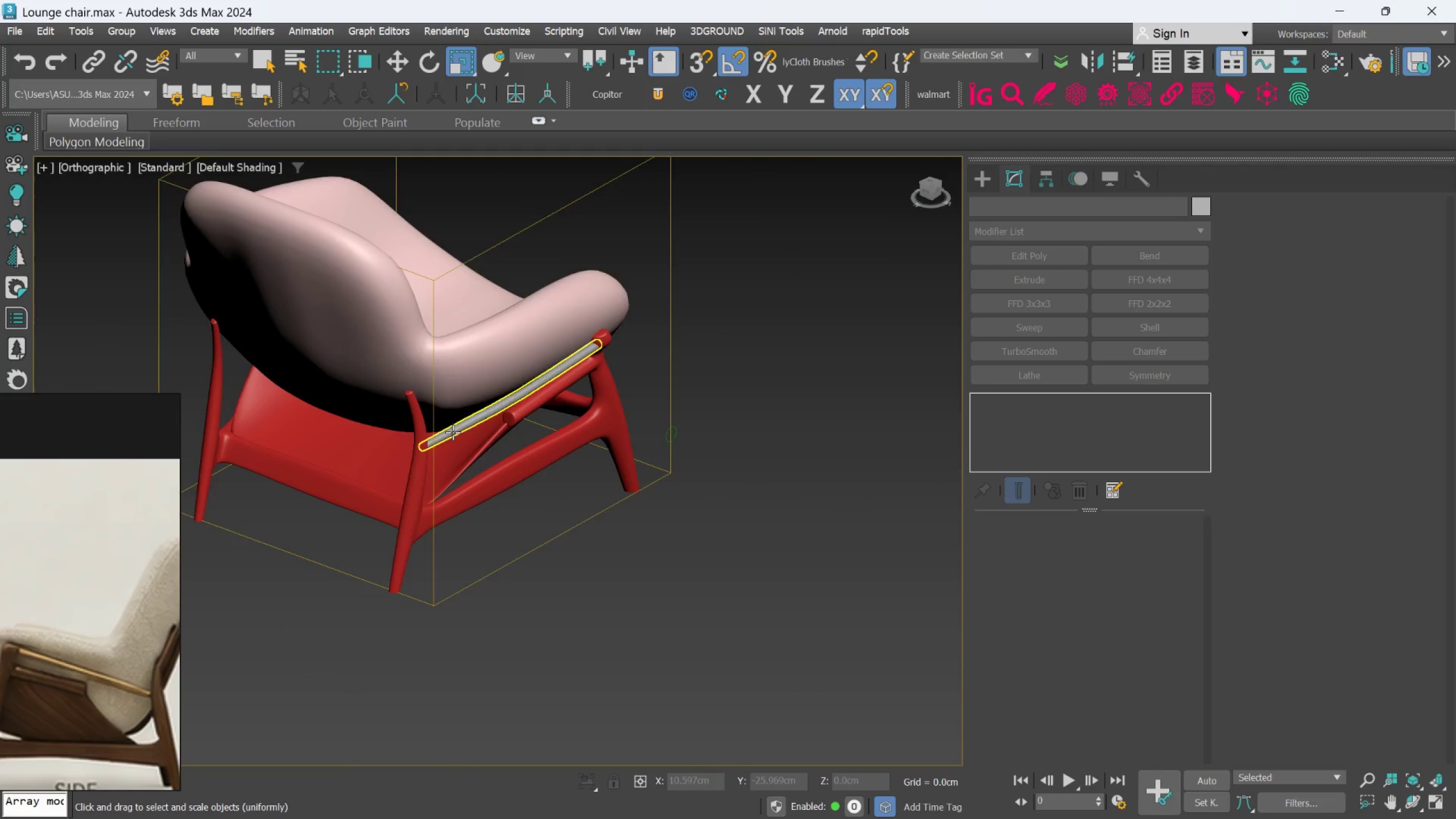 
left_click([553, 436])
 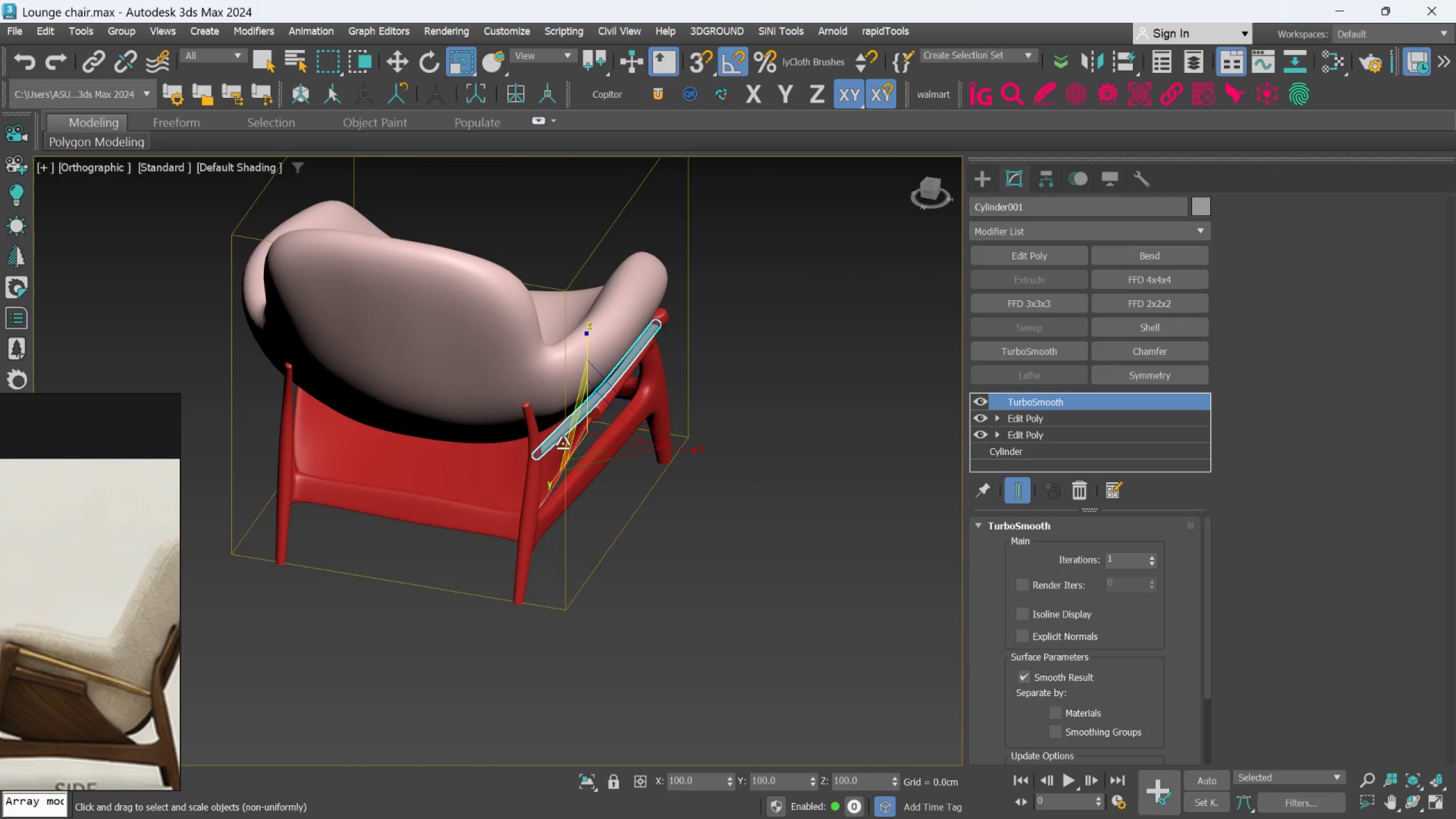 
key(W)
 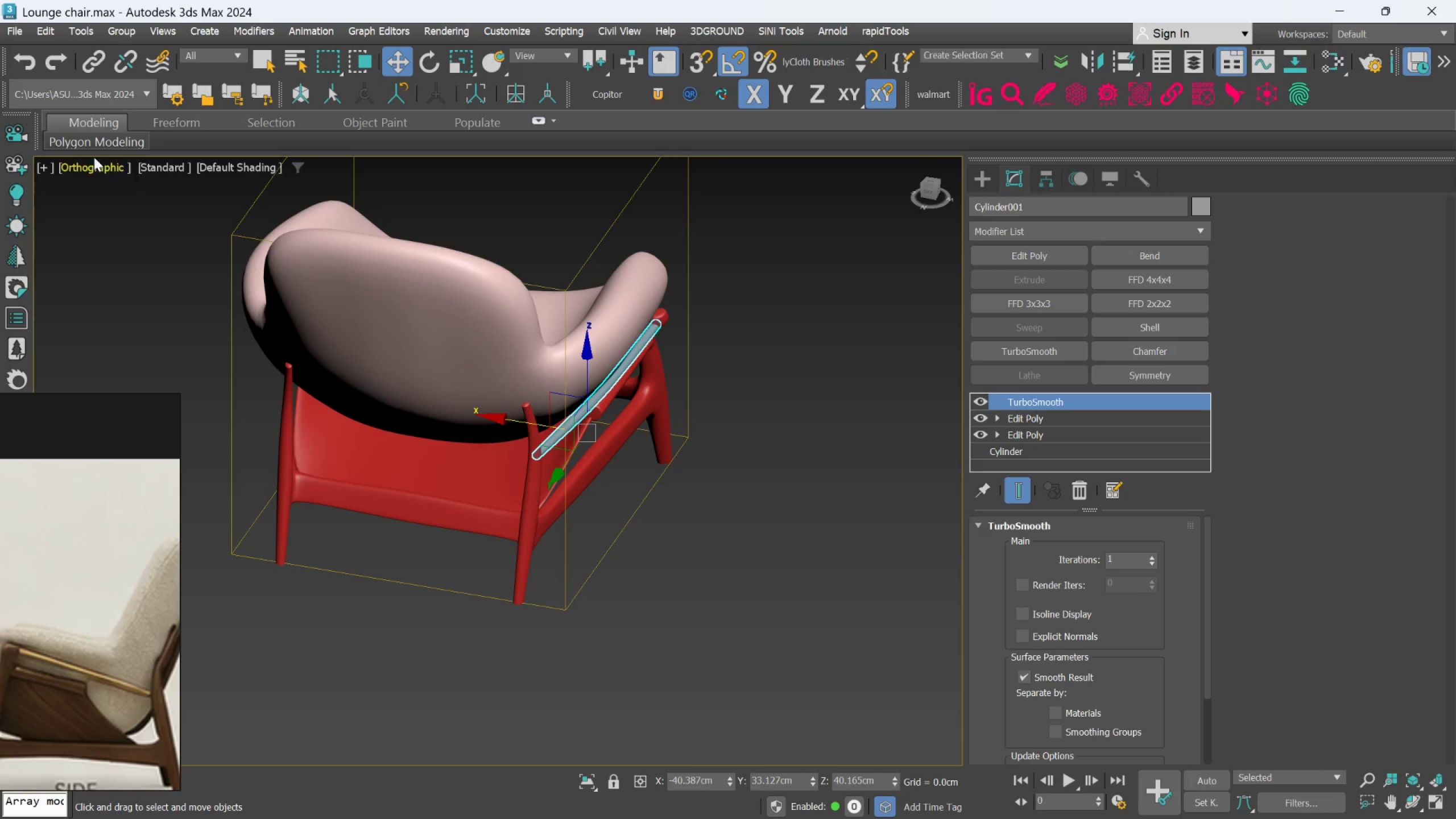 
left_click([102, 170])
 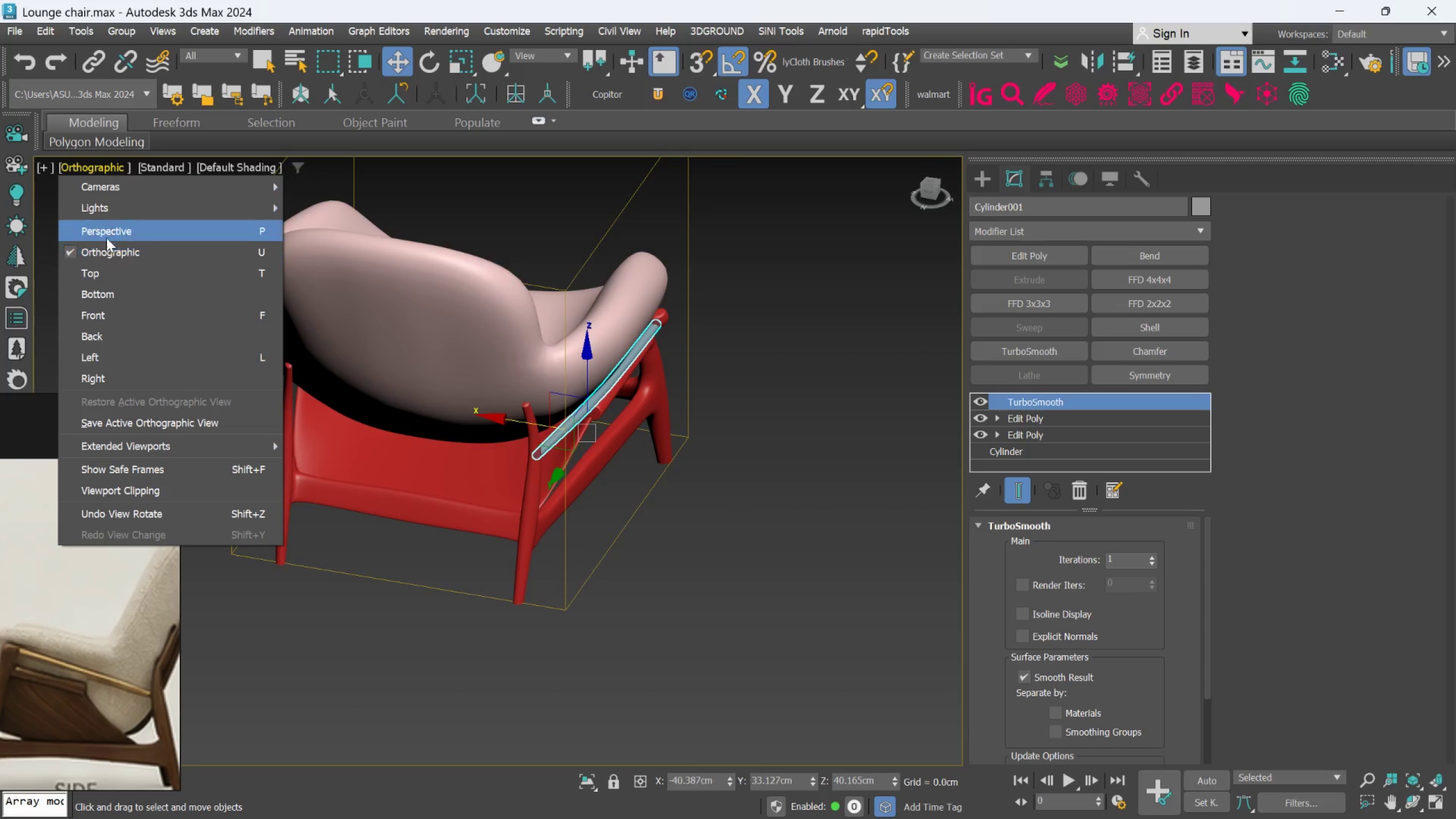 
left_click([110, 328])
 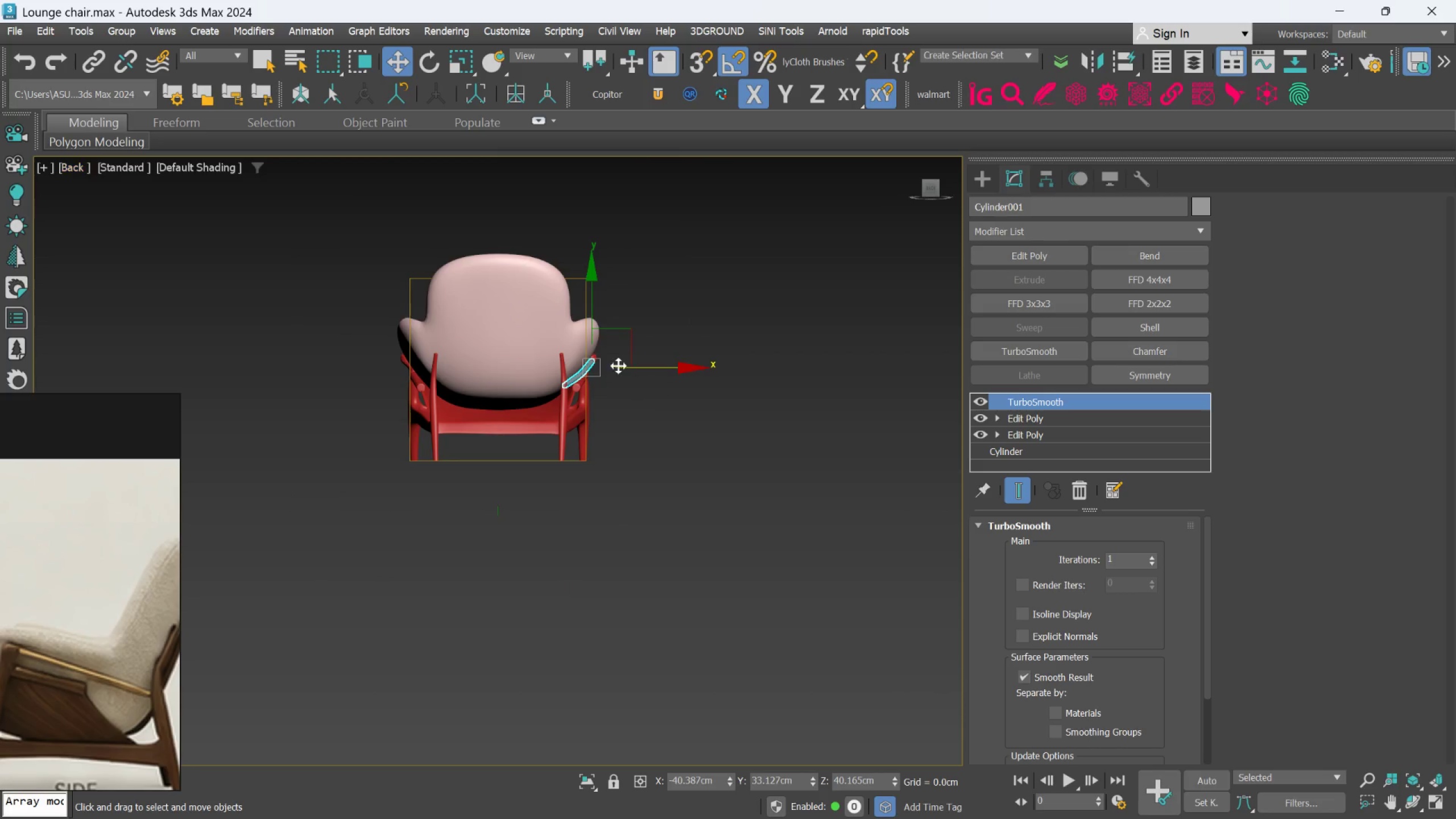 
scroll: coordinate [669, 379], scroll_direction: up, amount: 7.0
 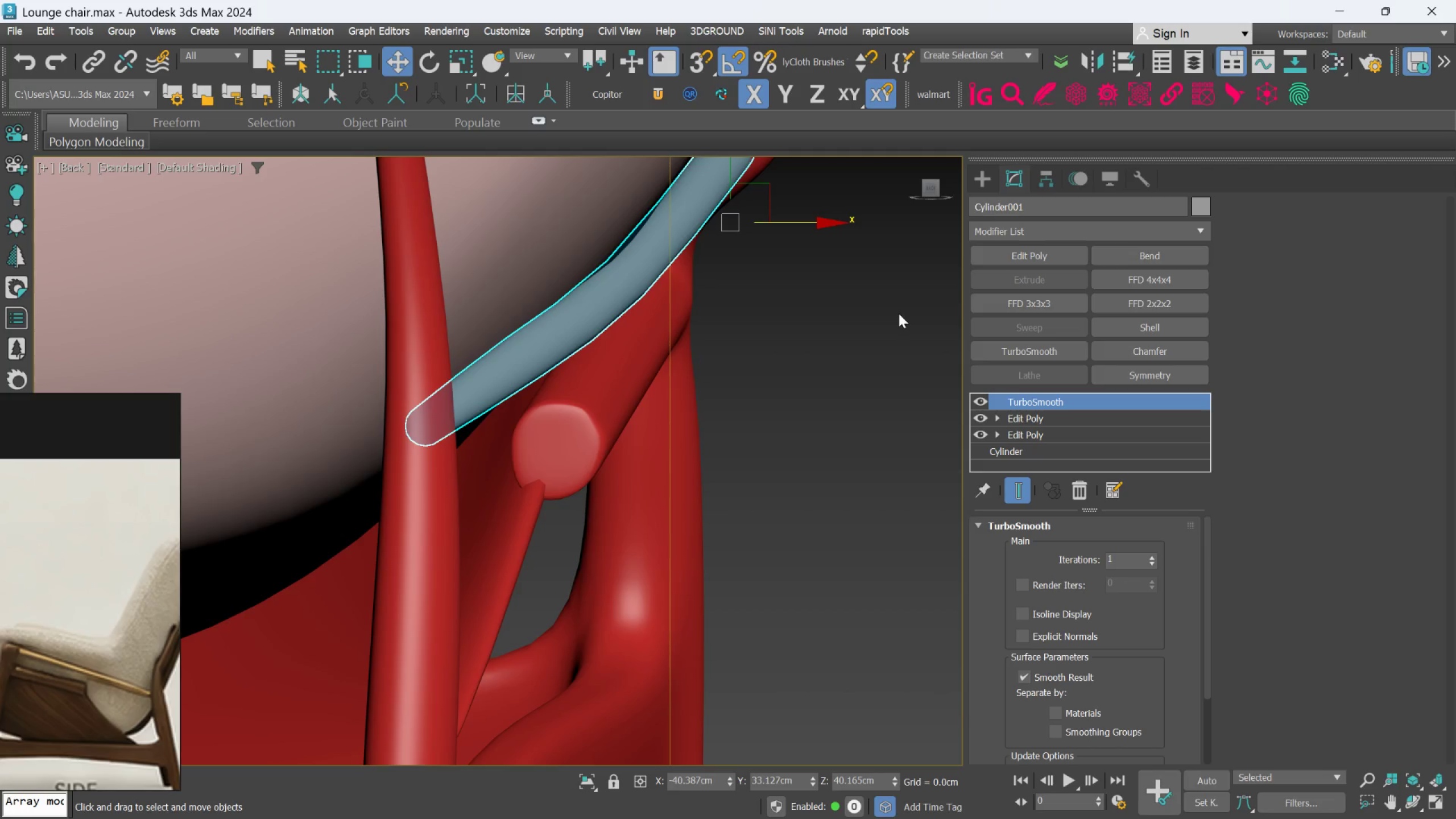 
scroll: coordinate [895, 318], scroll_direction: down, amount: 2.0
 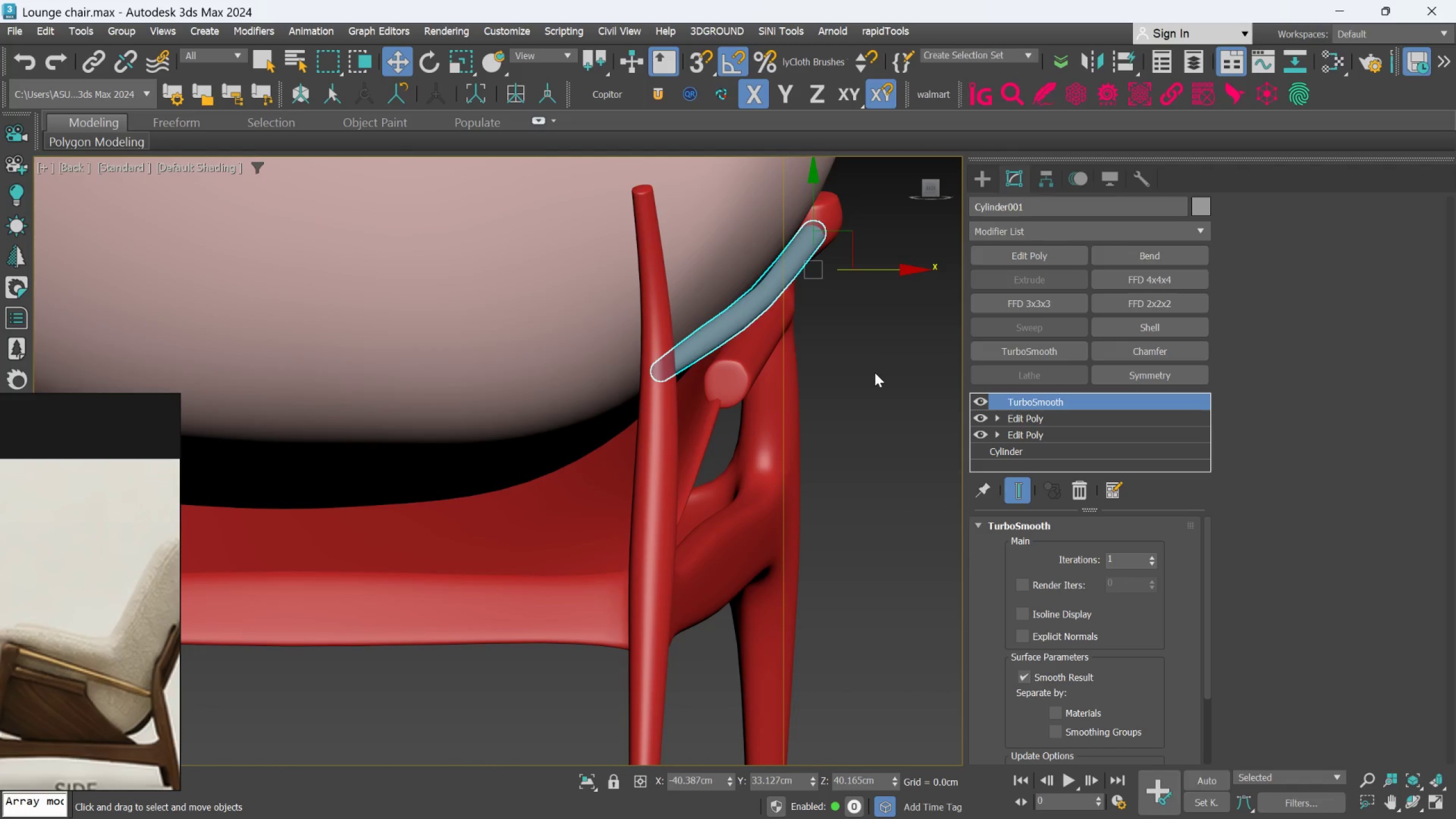 
left_click([875, 373])
 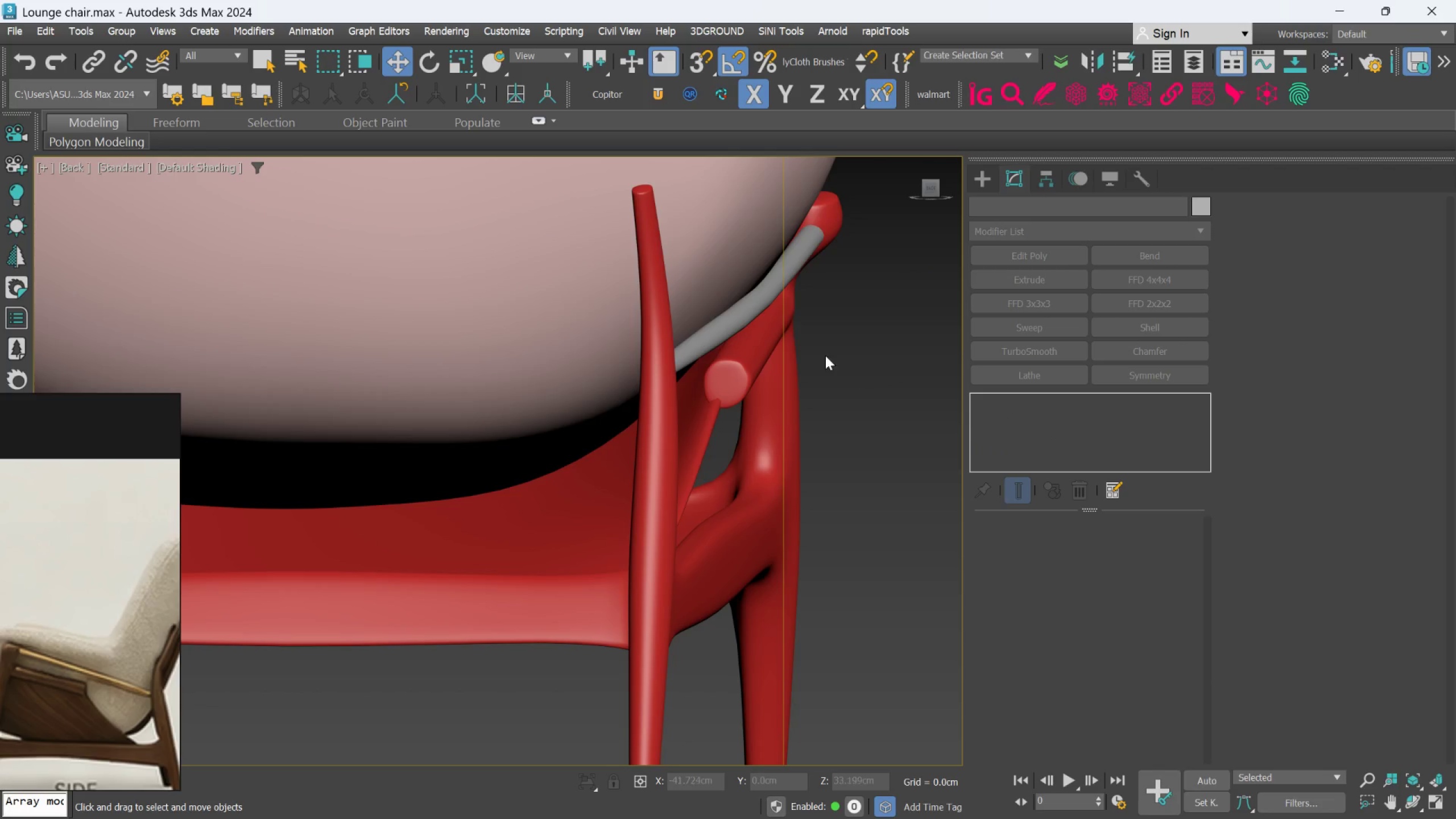 
scroll: coordinate [782, 318], scroll_direction: up, amount: 2.0
 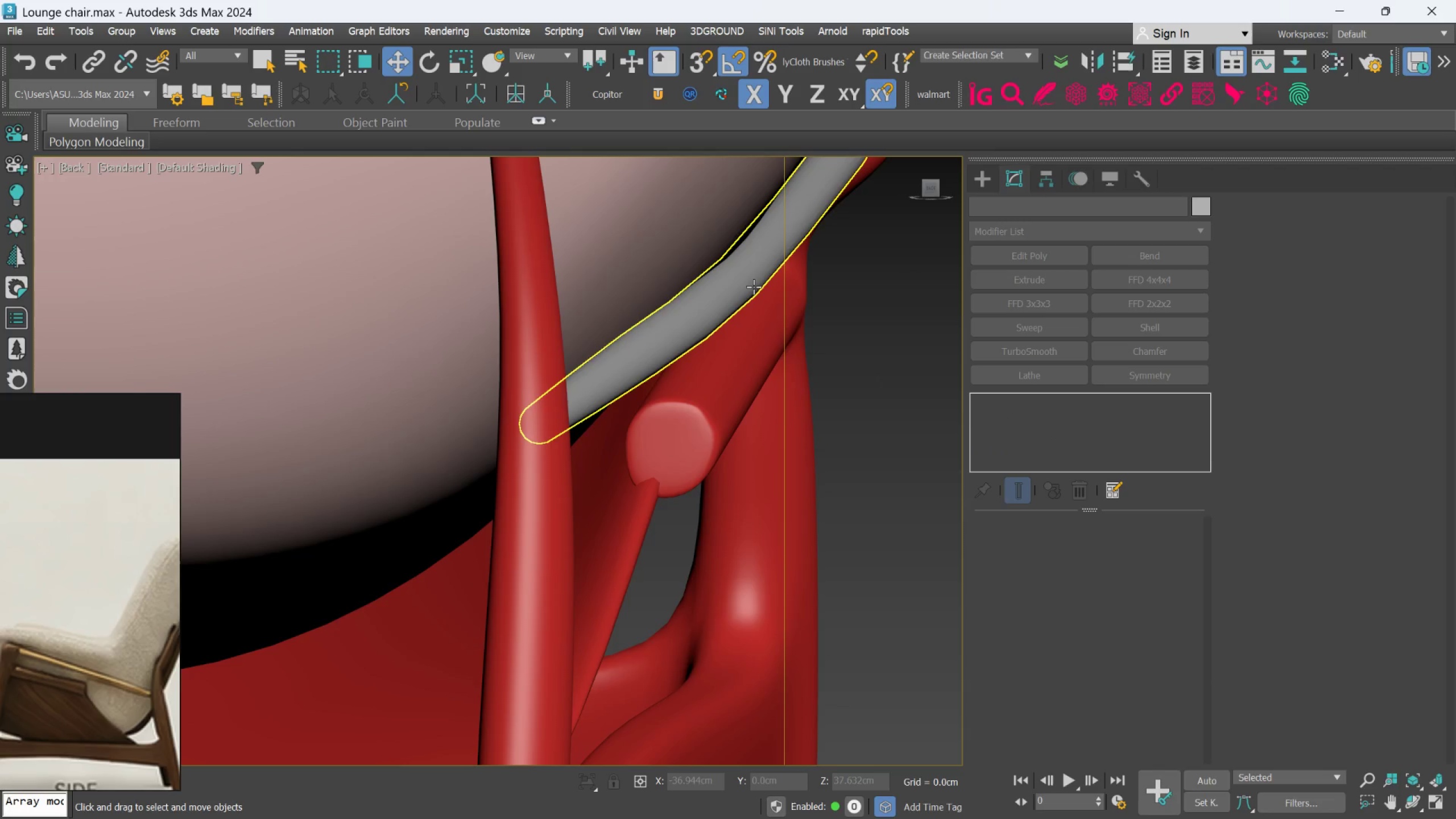 
left_click([752, 286])
 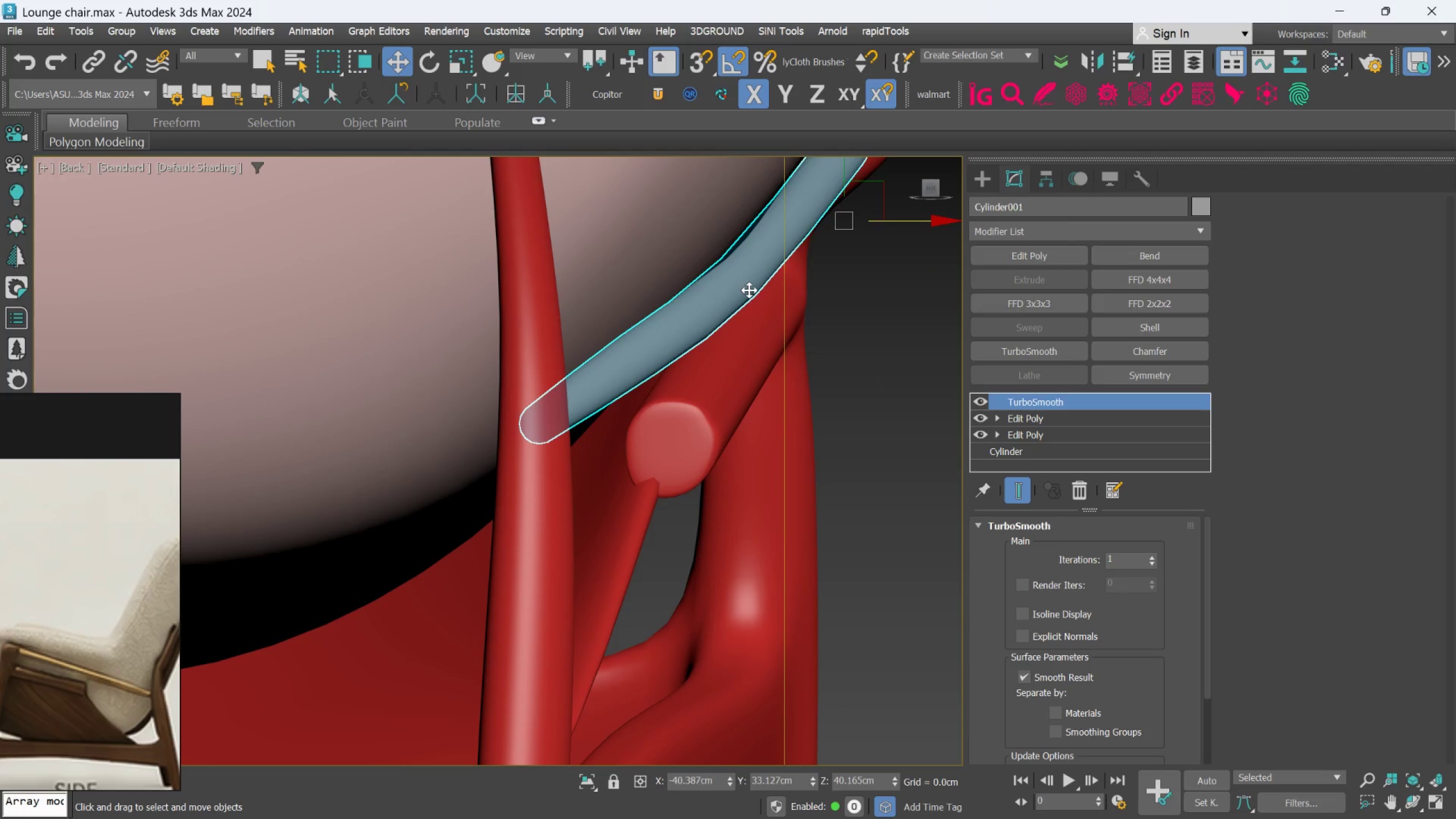 
hold_key(key=AltLeft, duration=1.47)
 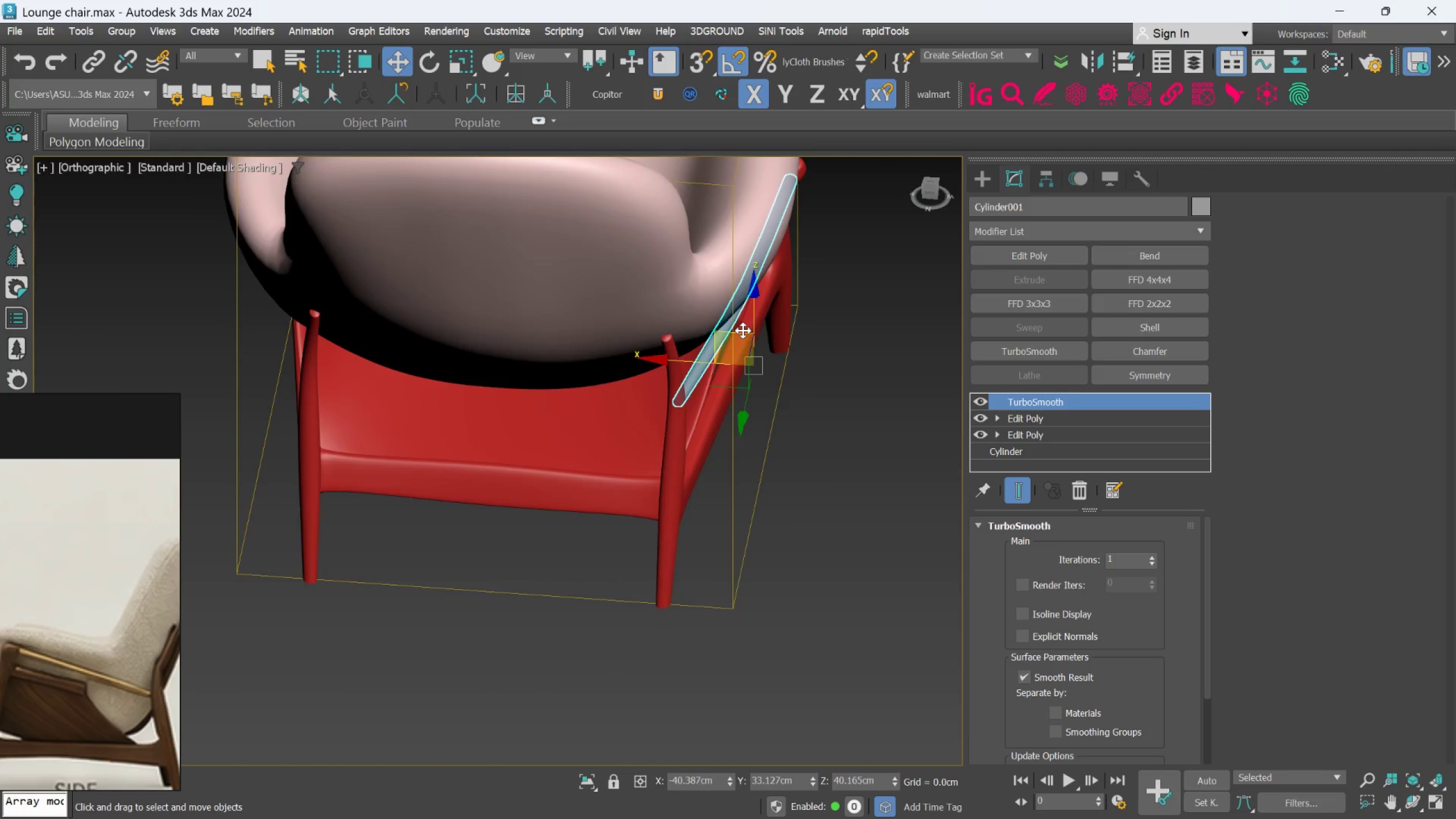 
scroll: coordinate [747, 297], scroll_direction: down, amount: 4.0
 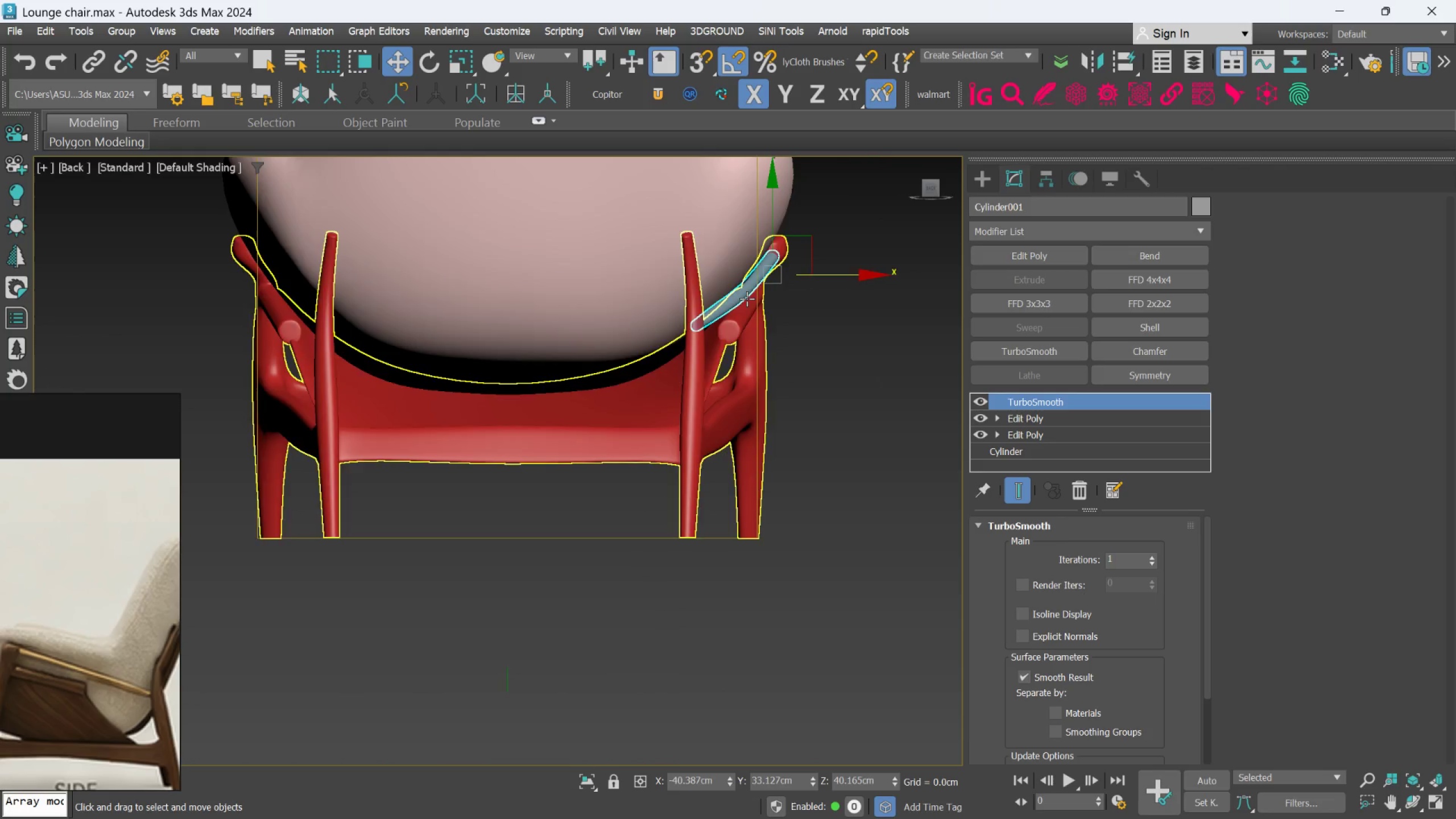 
key(Alt+AltLeft)
 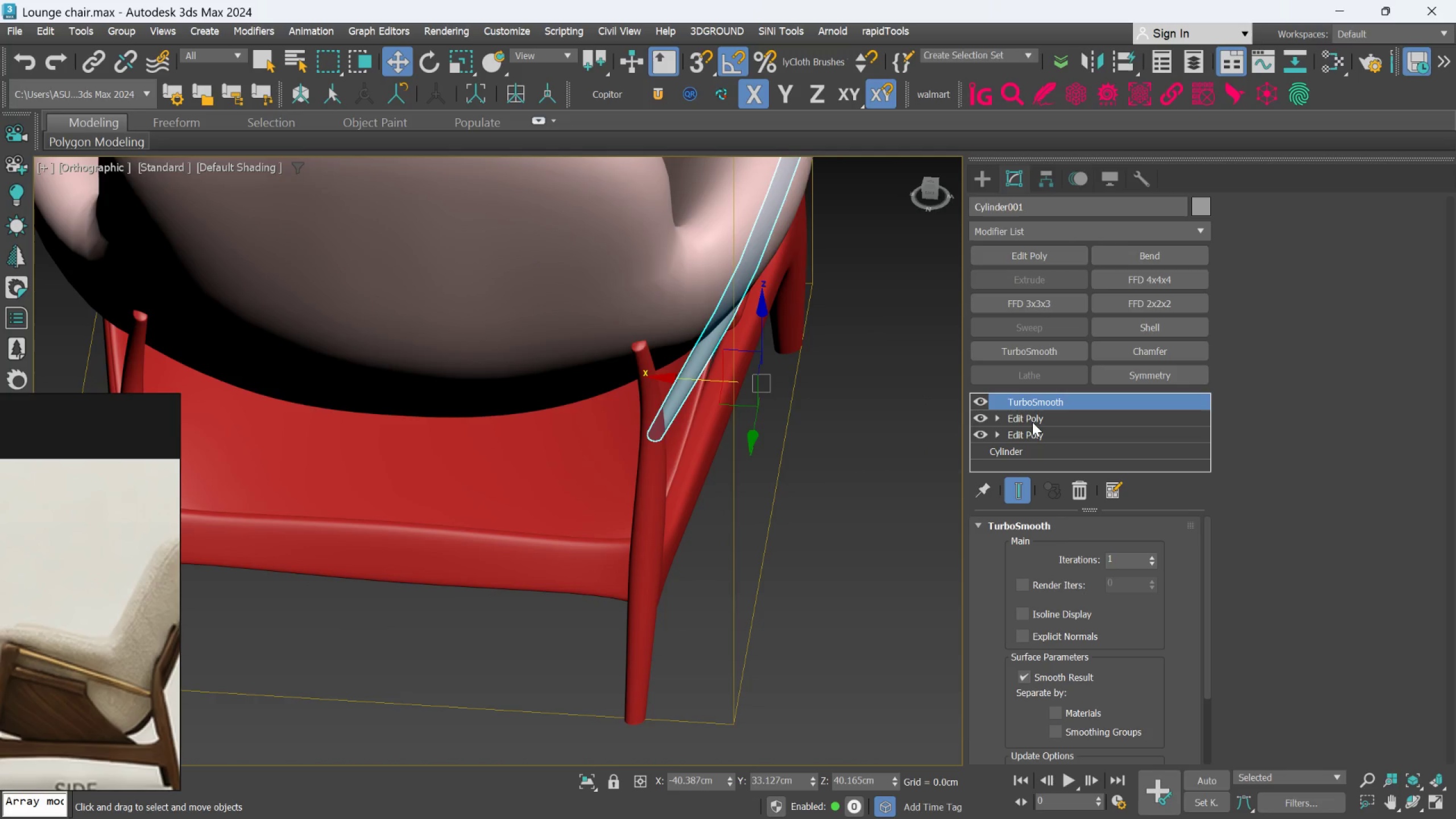 
scroll: coordinate [743, 330], scroll_direction: up, amount: 1.0
 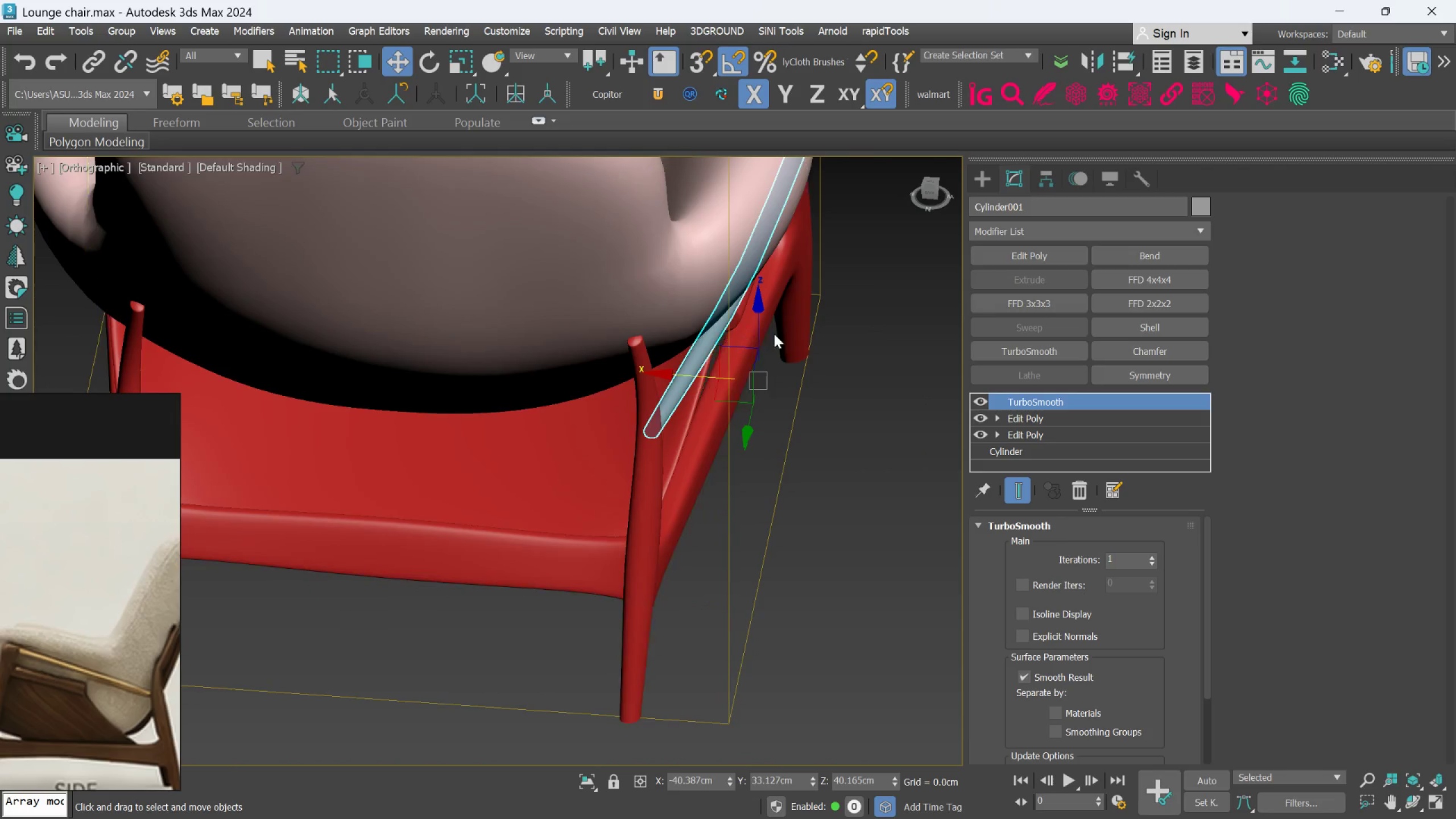 
left_click([1032, 422])
 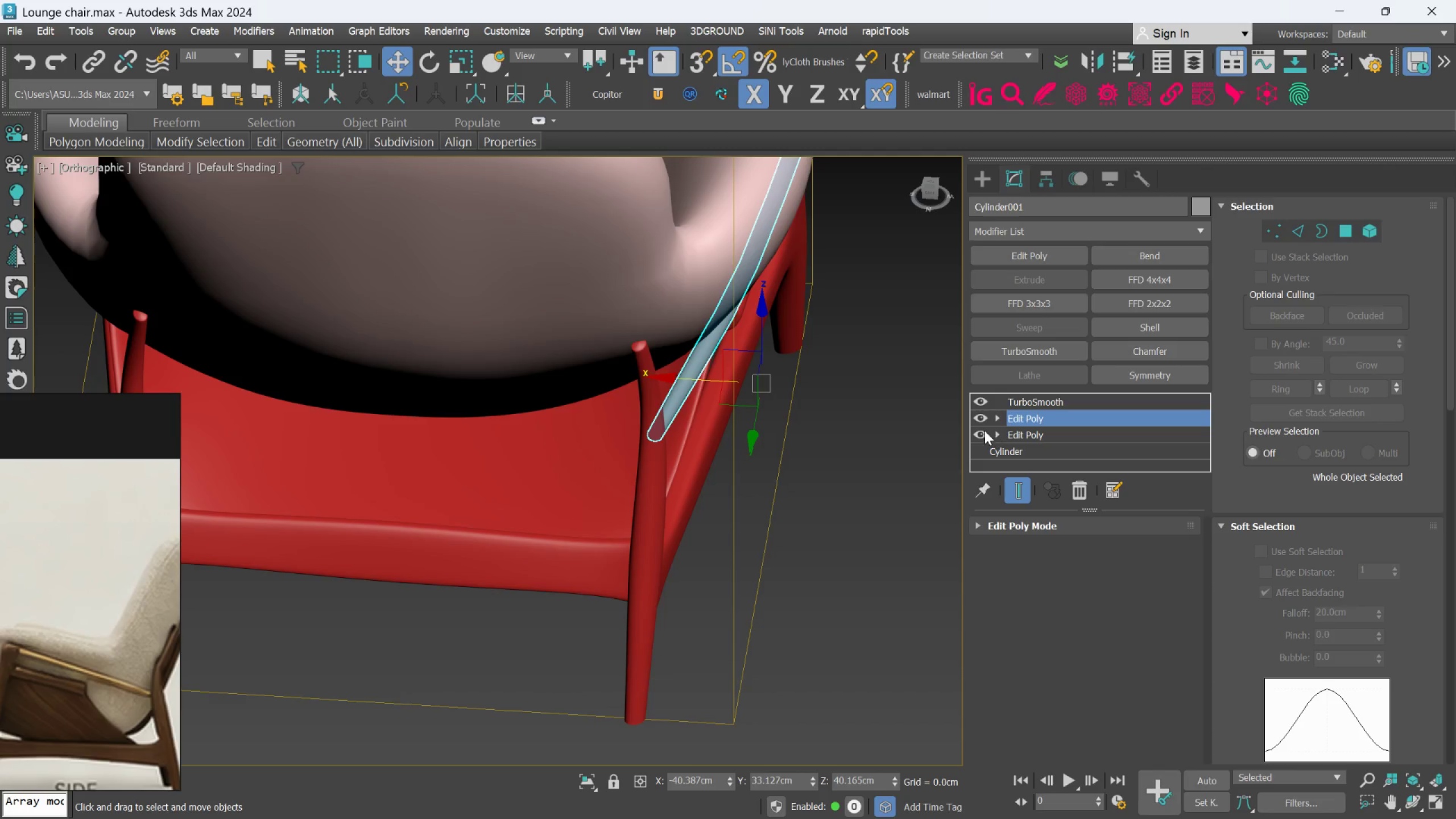 
hold_key(key=AltLeft, duration=0.83)
 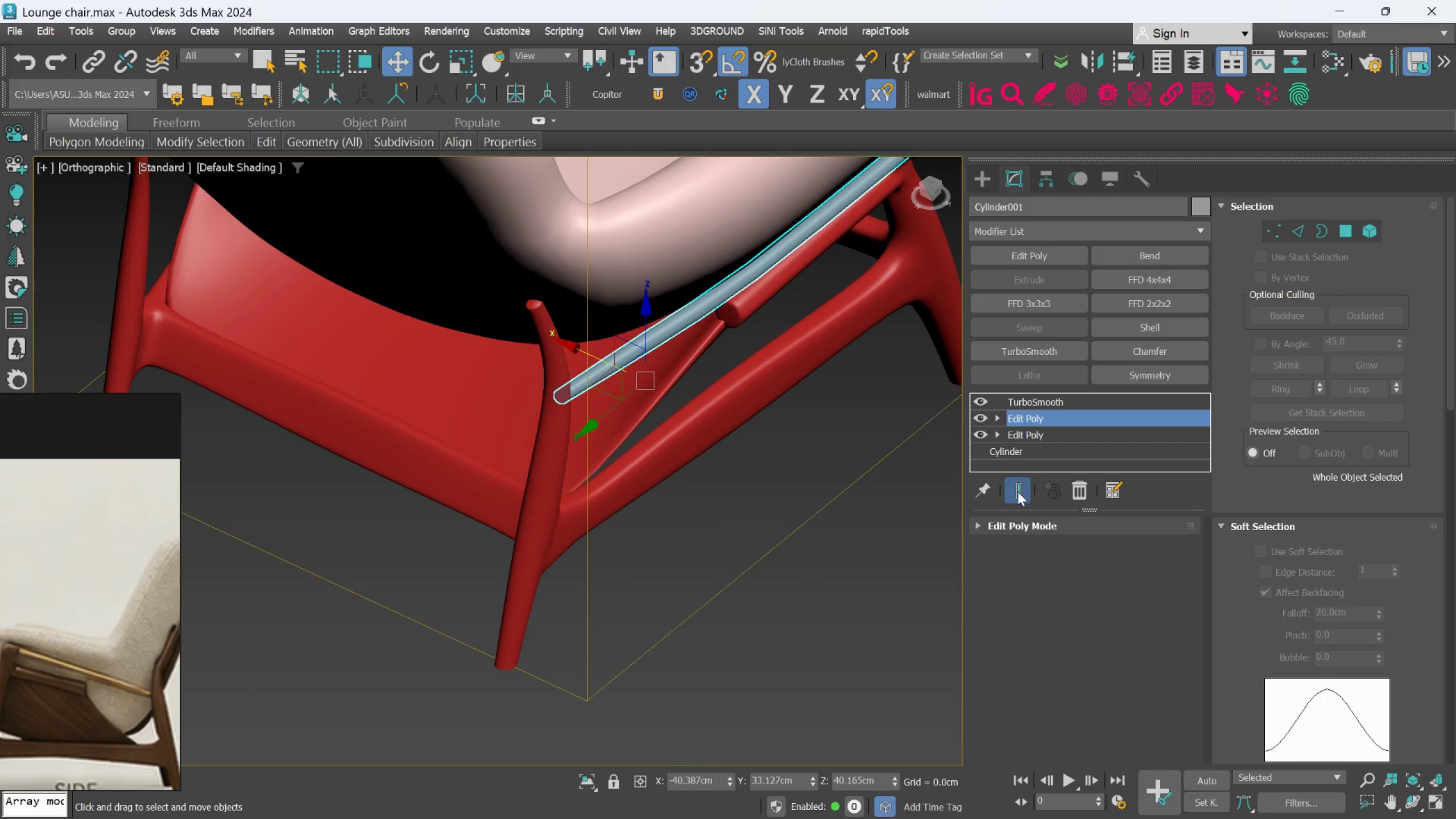 
left_click([1017, 491])
 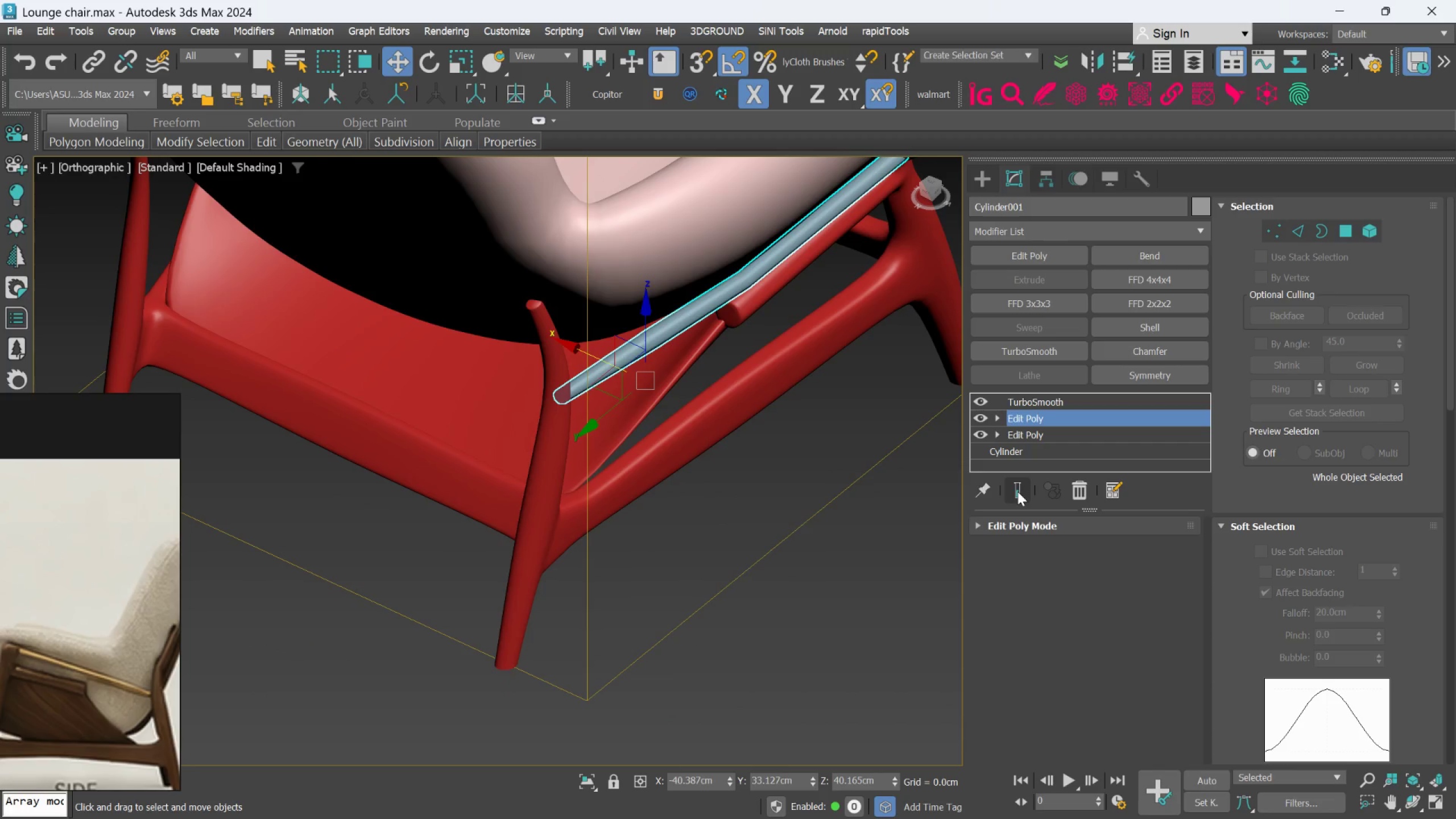 
left_click([1017, 491])
 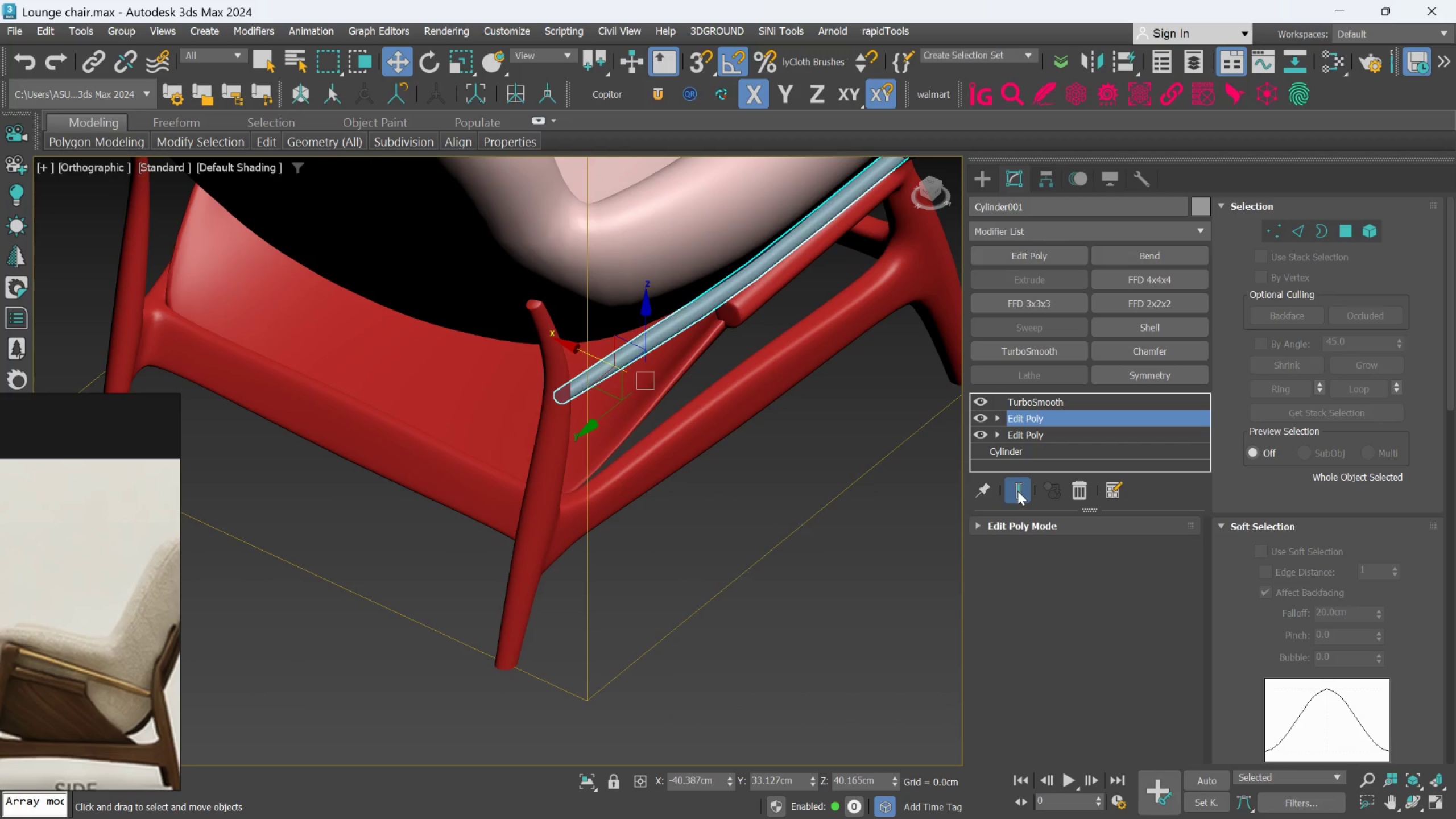 
key(F4)
 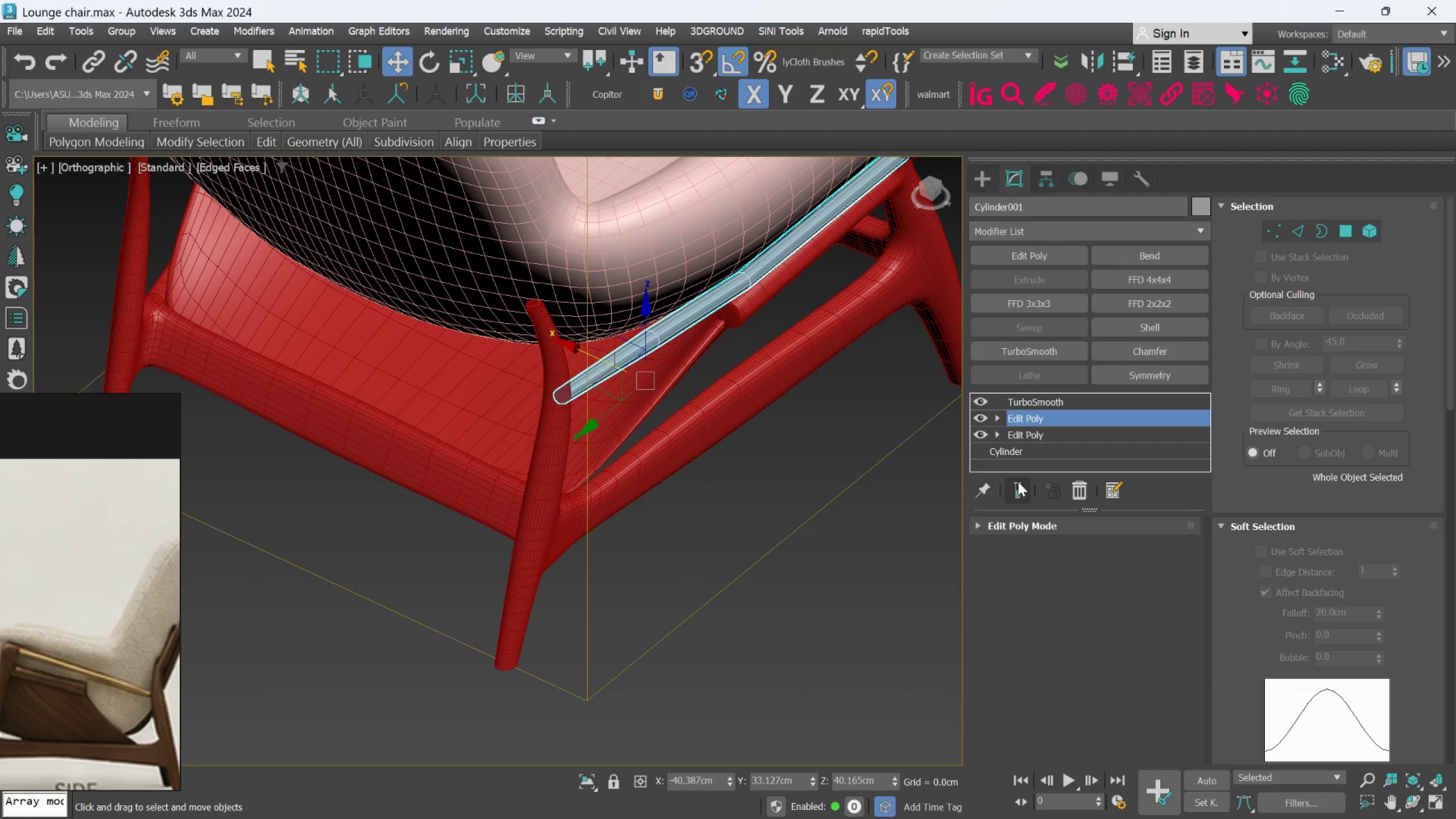 
scroll: coordinate [640, 346], scroll_direction: up, amount: 2.0
 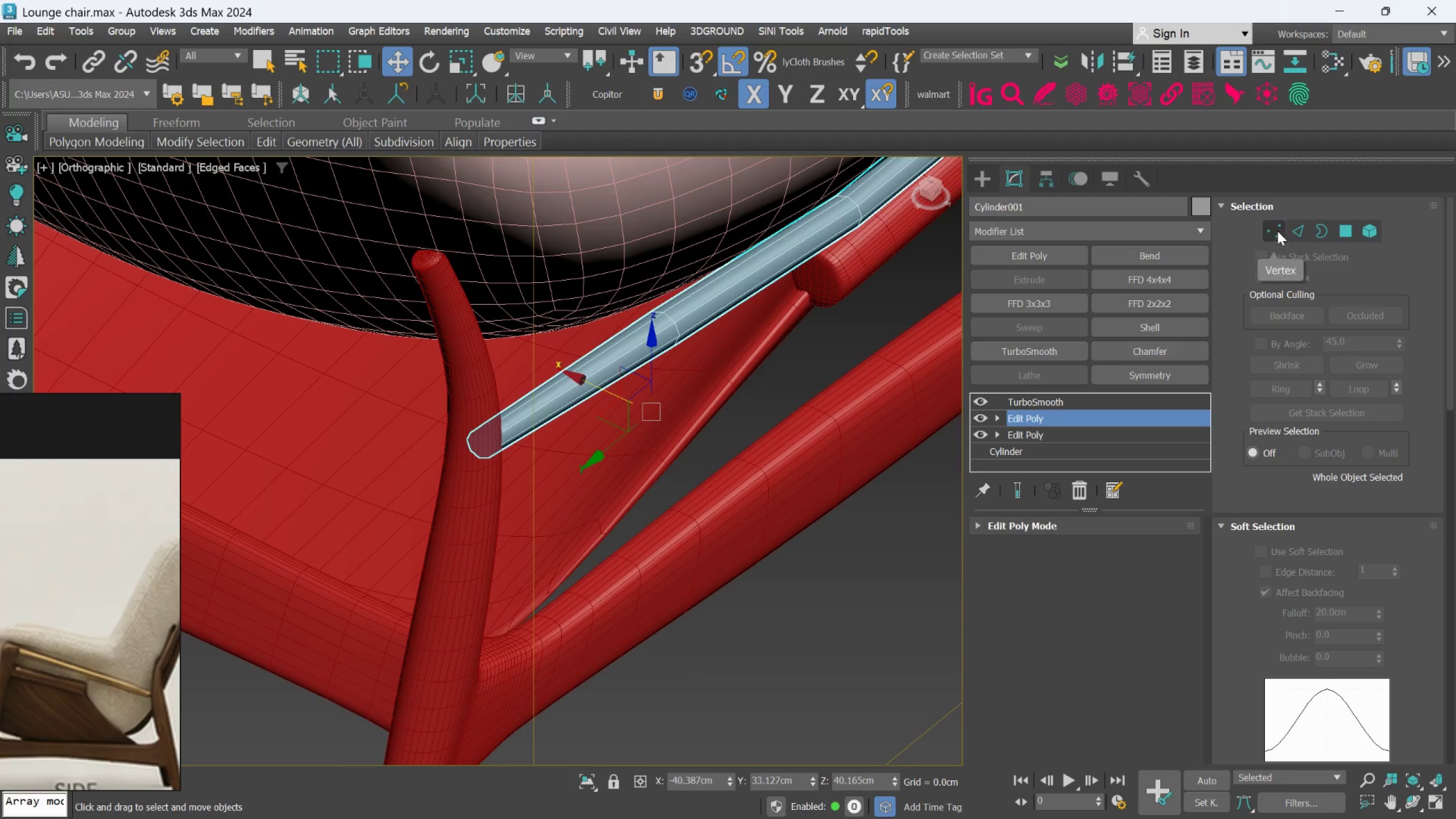 
left_click([1290, 227])
 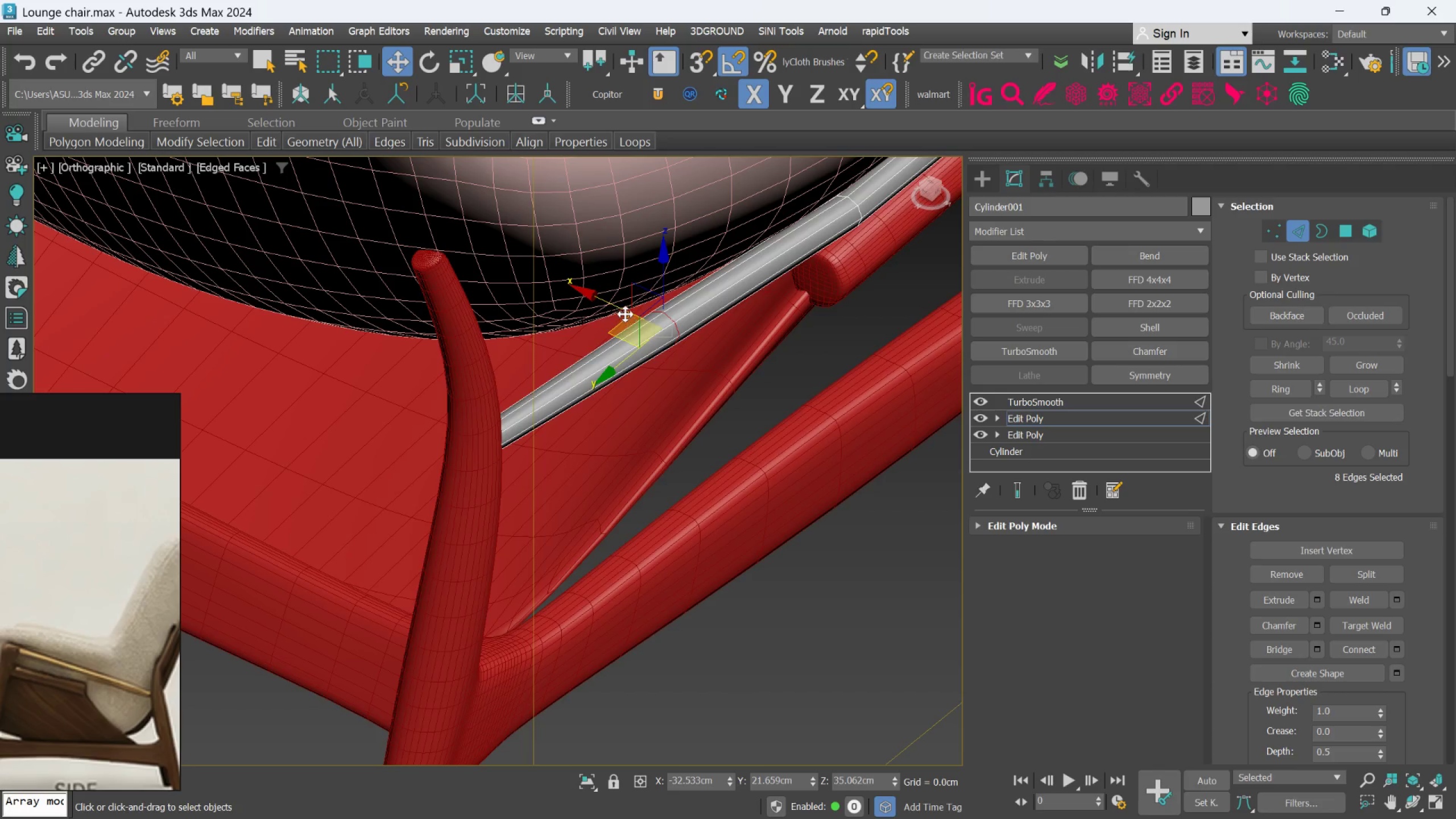 
left_click_drag(start_coordinate=[622, 311], to_coordinate=[617, 308])
 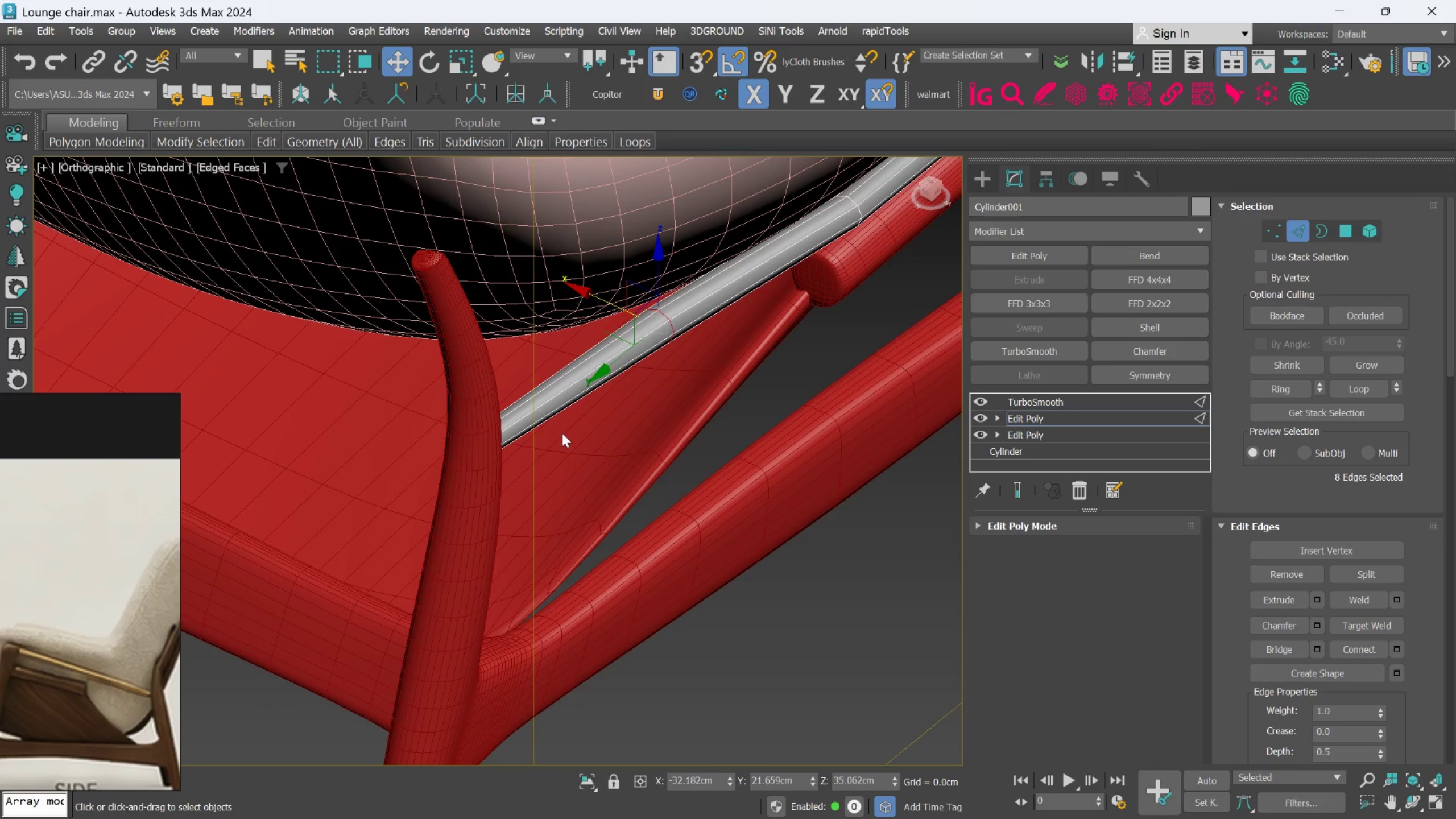 
hold_key(key=AltLeft, duration=1.01)
 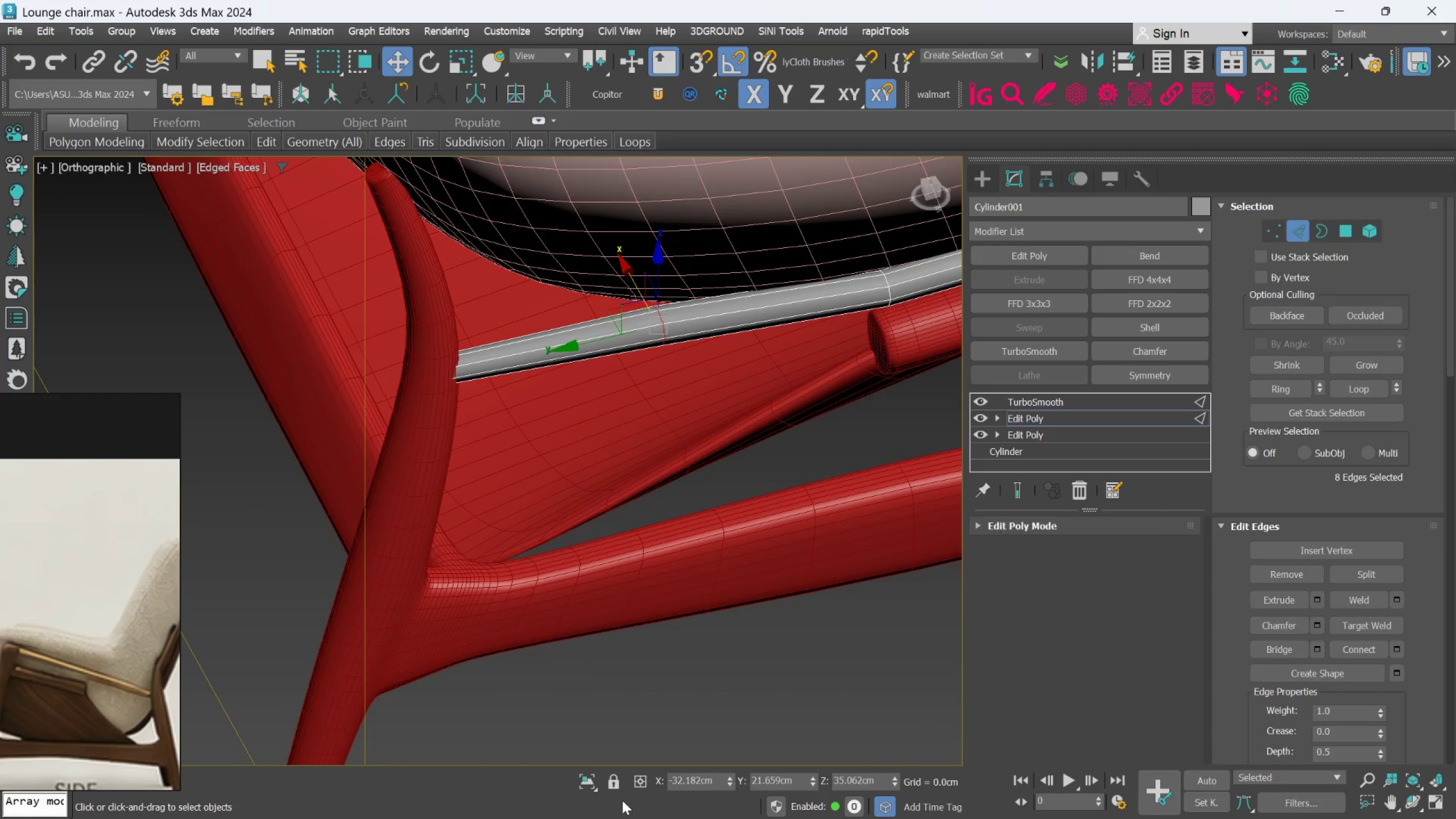 
left_click([586, 780])
 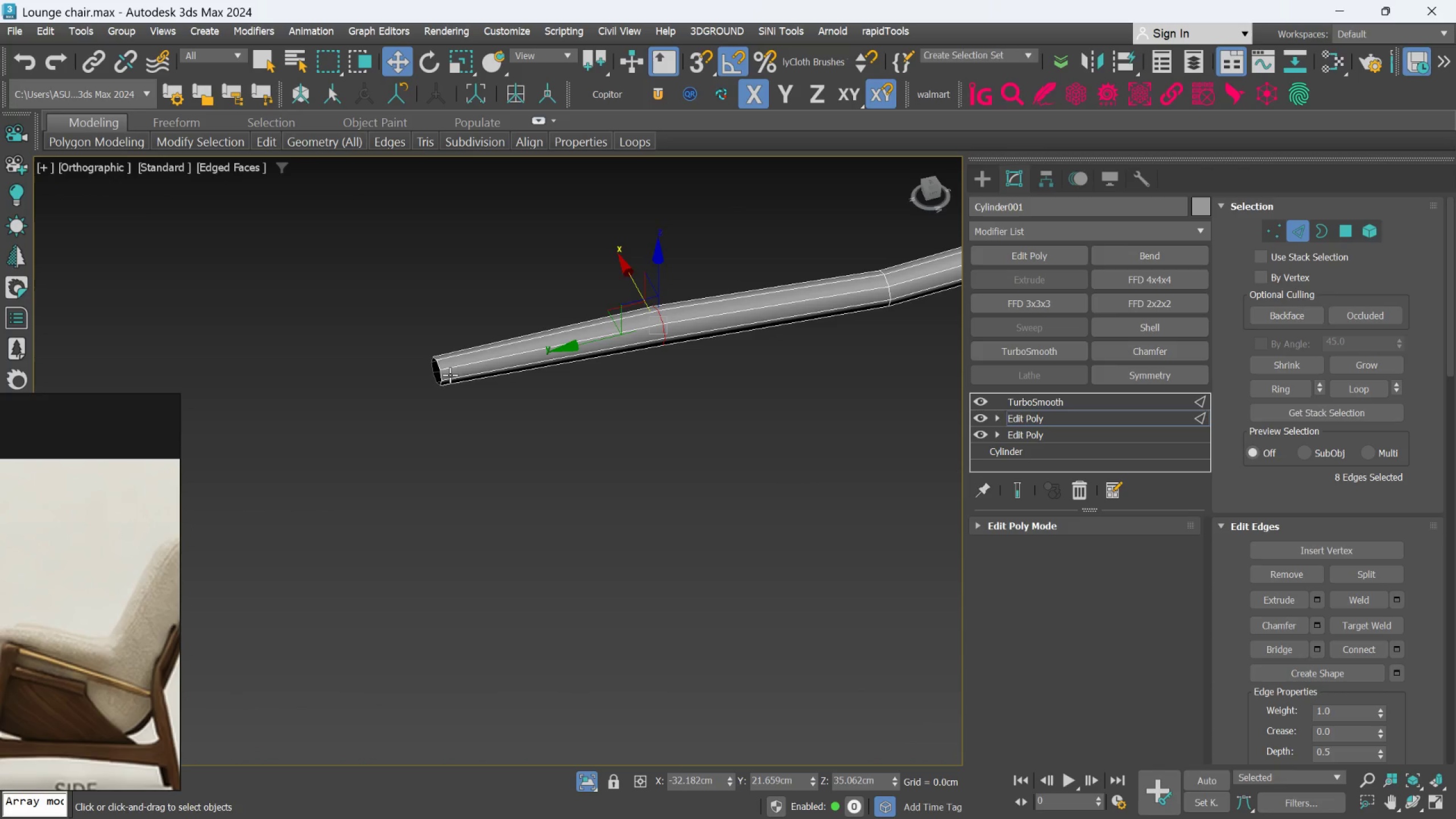 
scroll: coordinate [450, 369], scroll_direction: up, amount: 2.0
 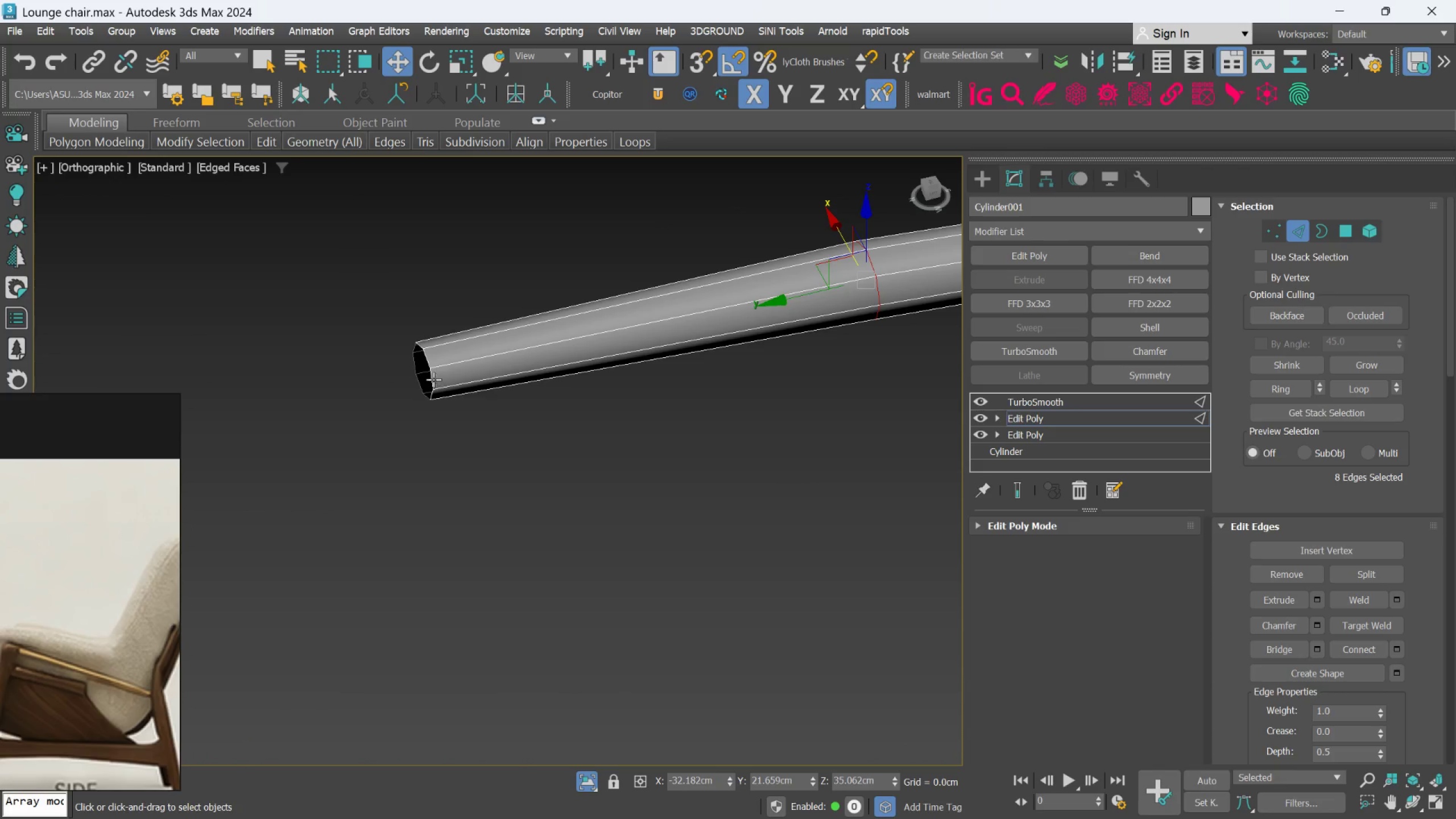 
double_click([432, 379])
 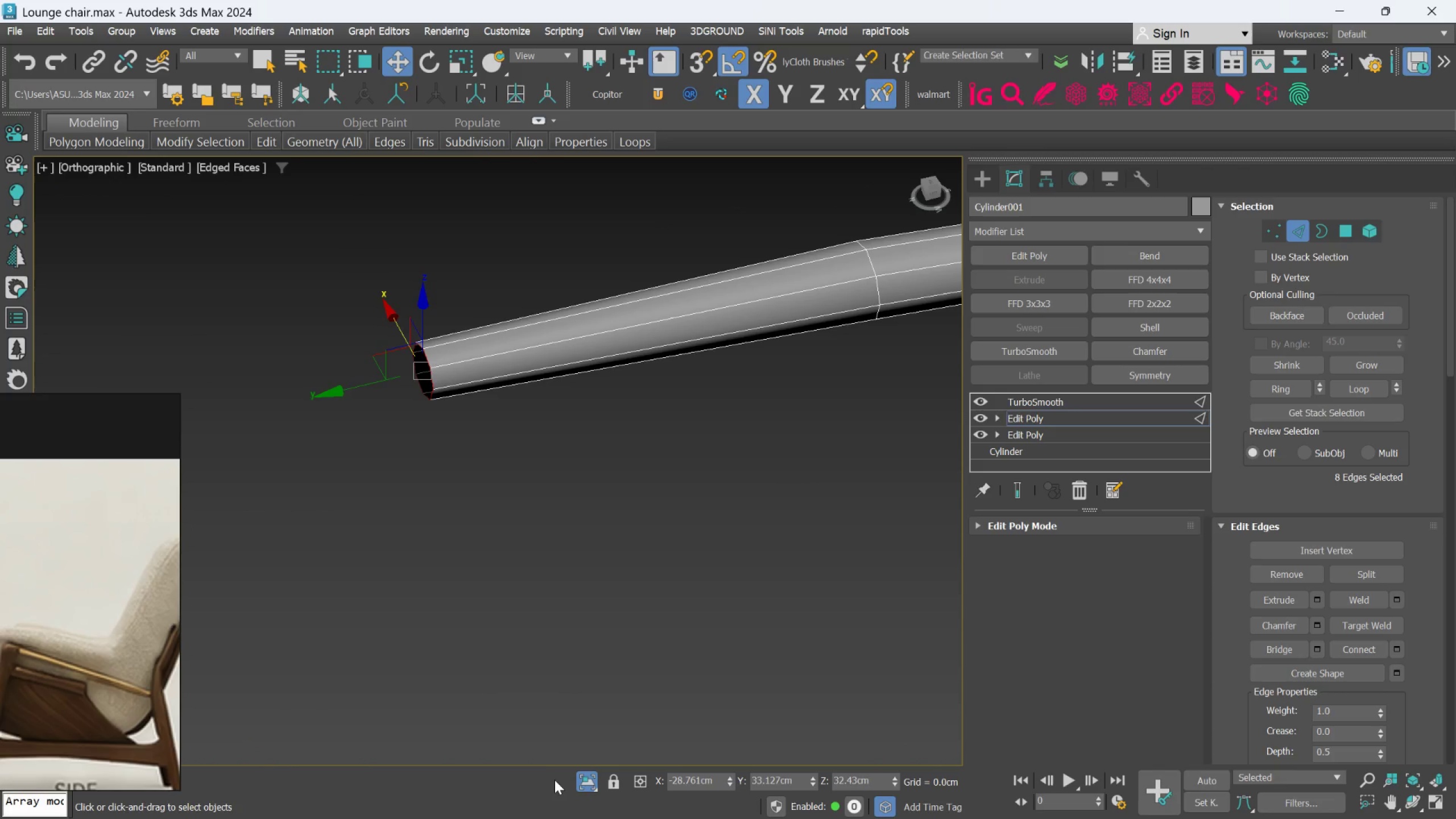 
left_click([585, 777])
 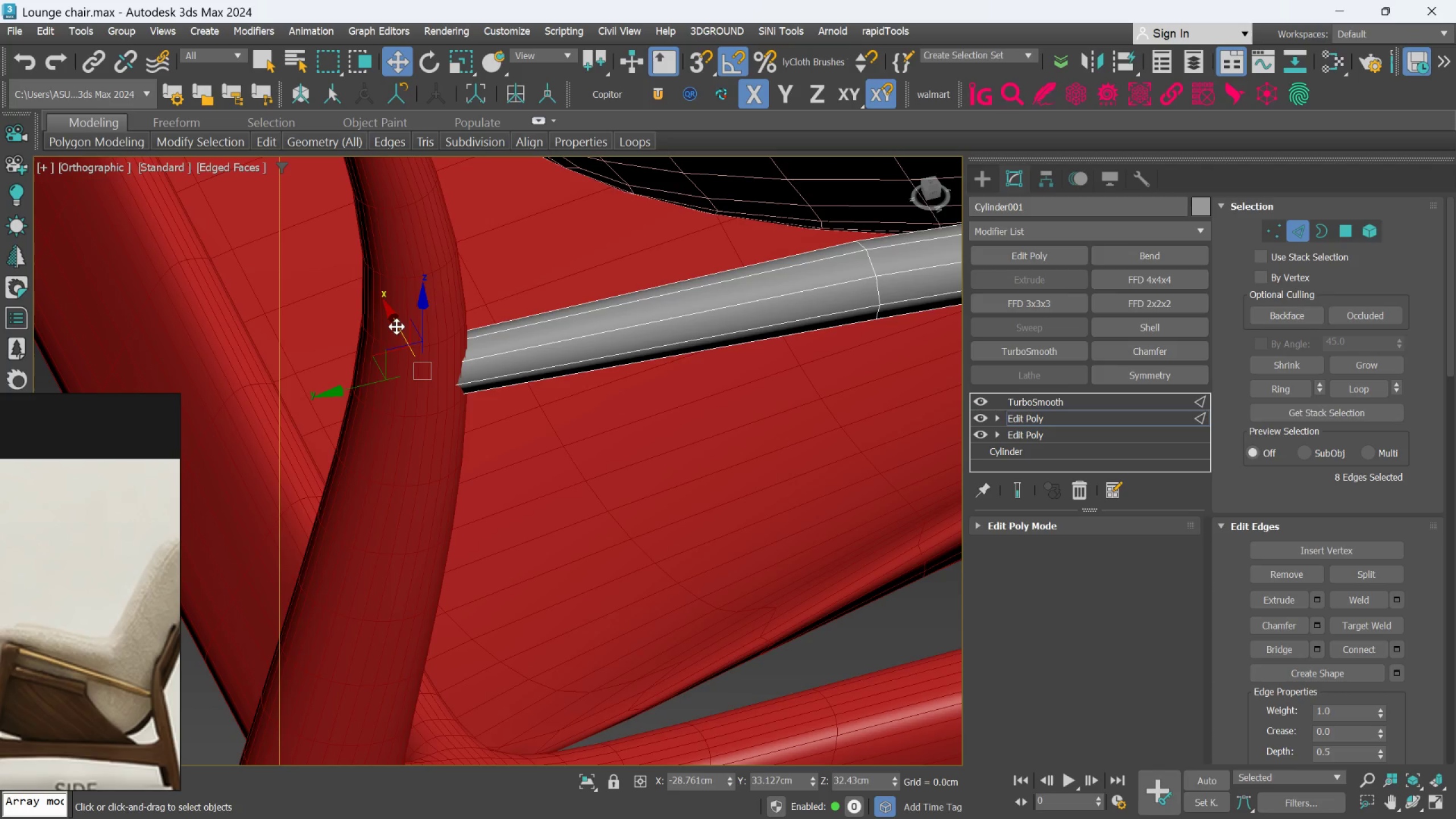 
left_click_drag(start_coordinate=[395, 324], to_coordinate=[383, 308])
 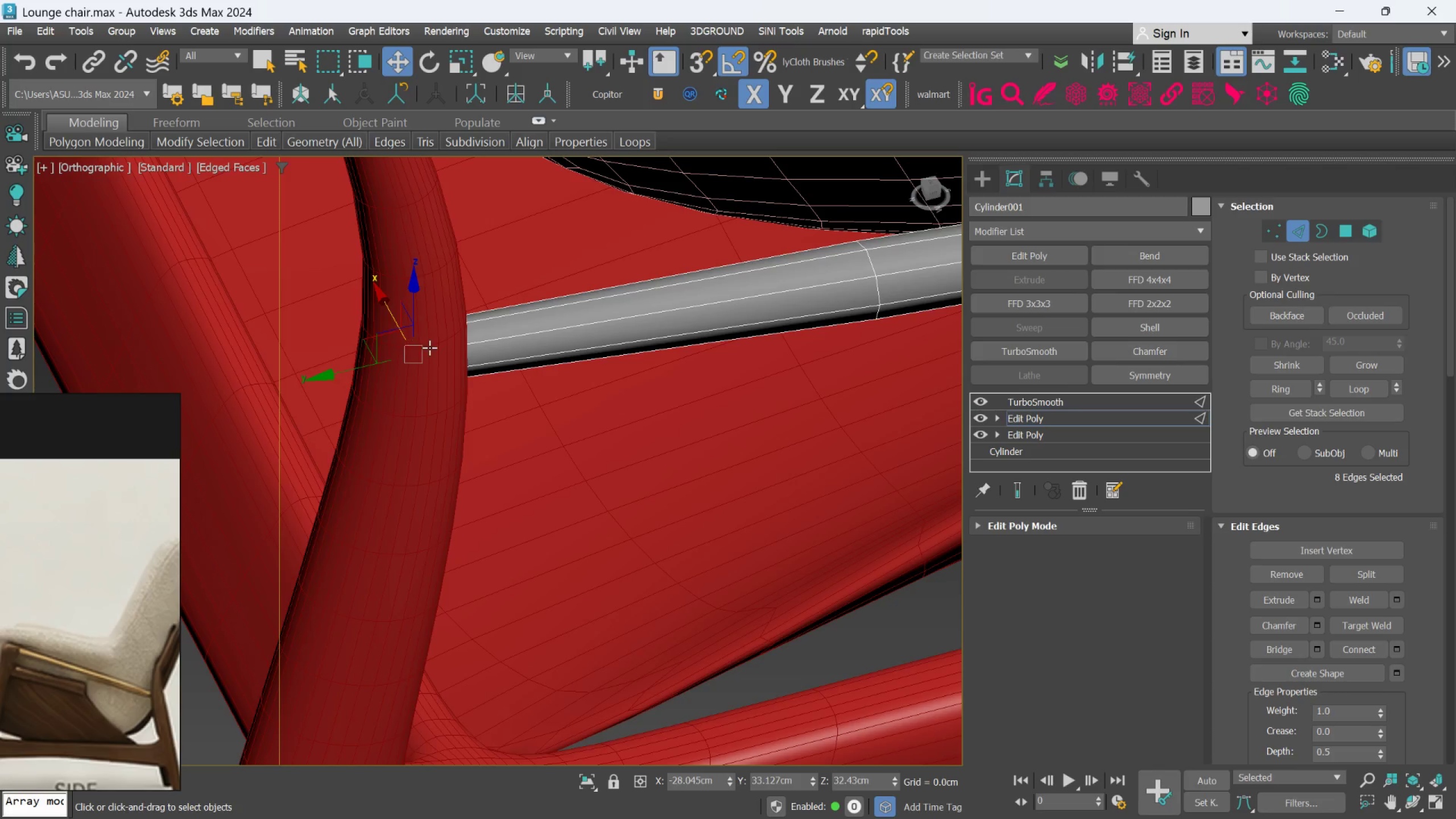 
hold_key(key=AltLeft, duration=1.52)
 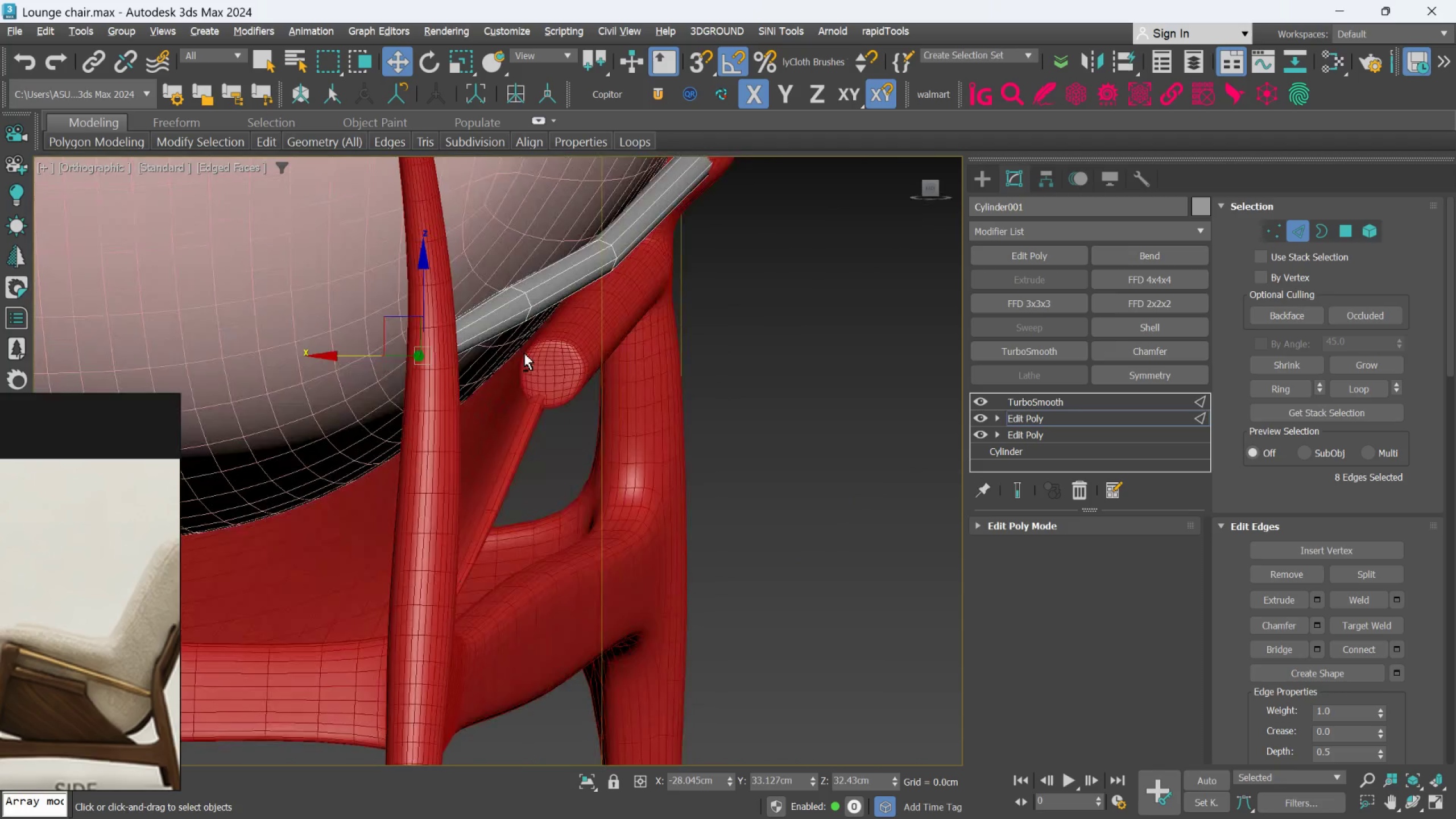 
scroll: coordinate [435, 363], scroll_direction: down, amount: 2.0
 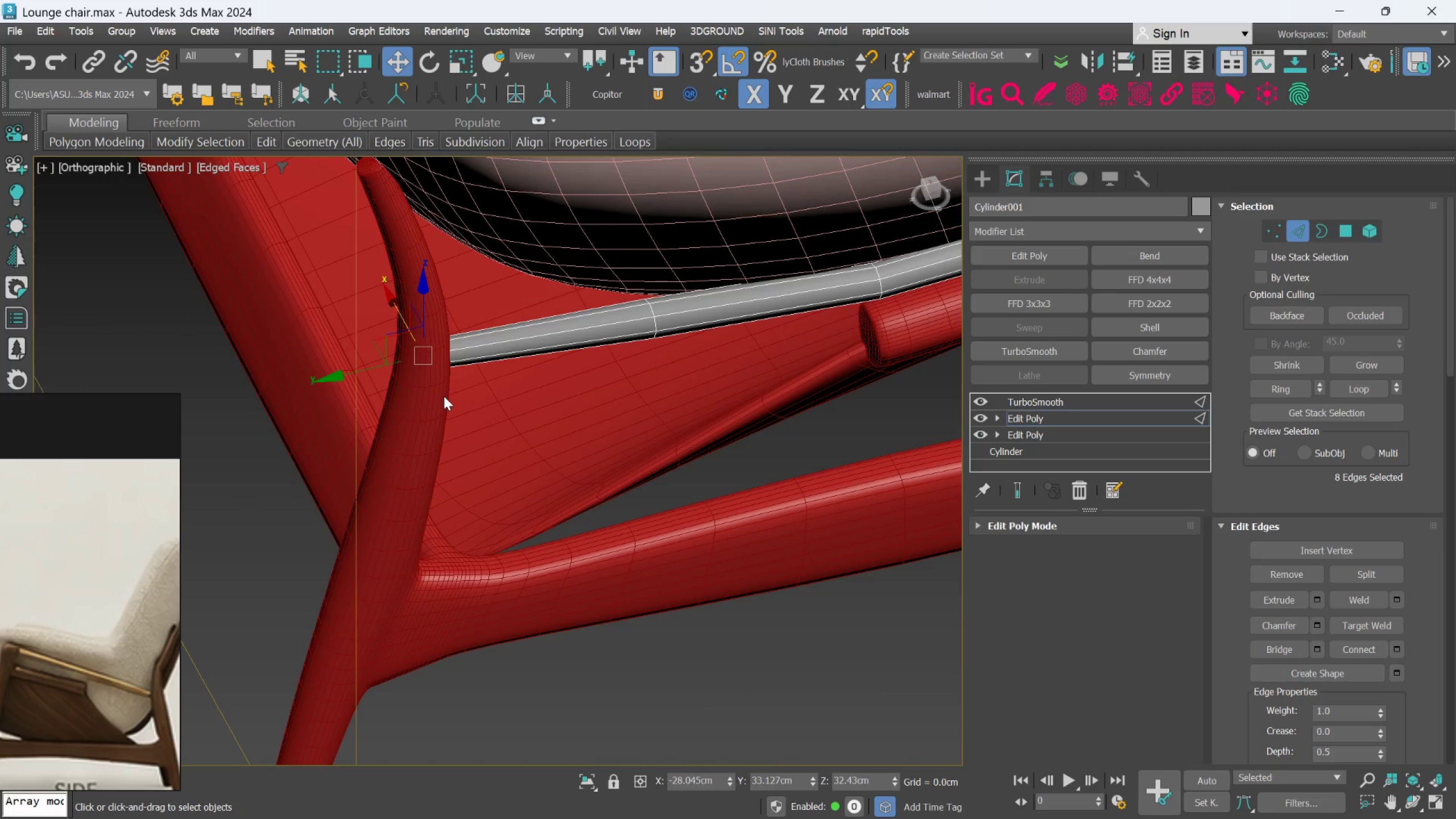 
hold_key(key=AltLeft, duration=1.01)
 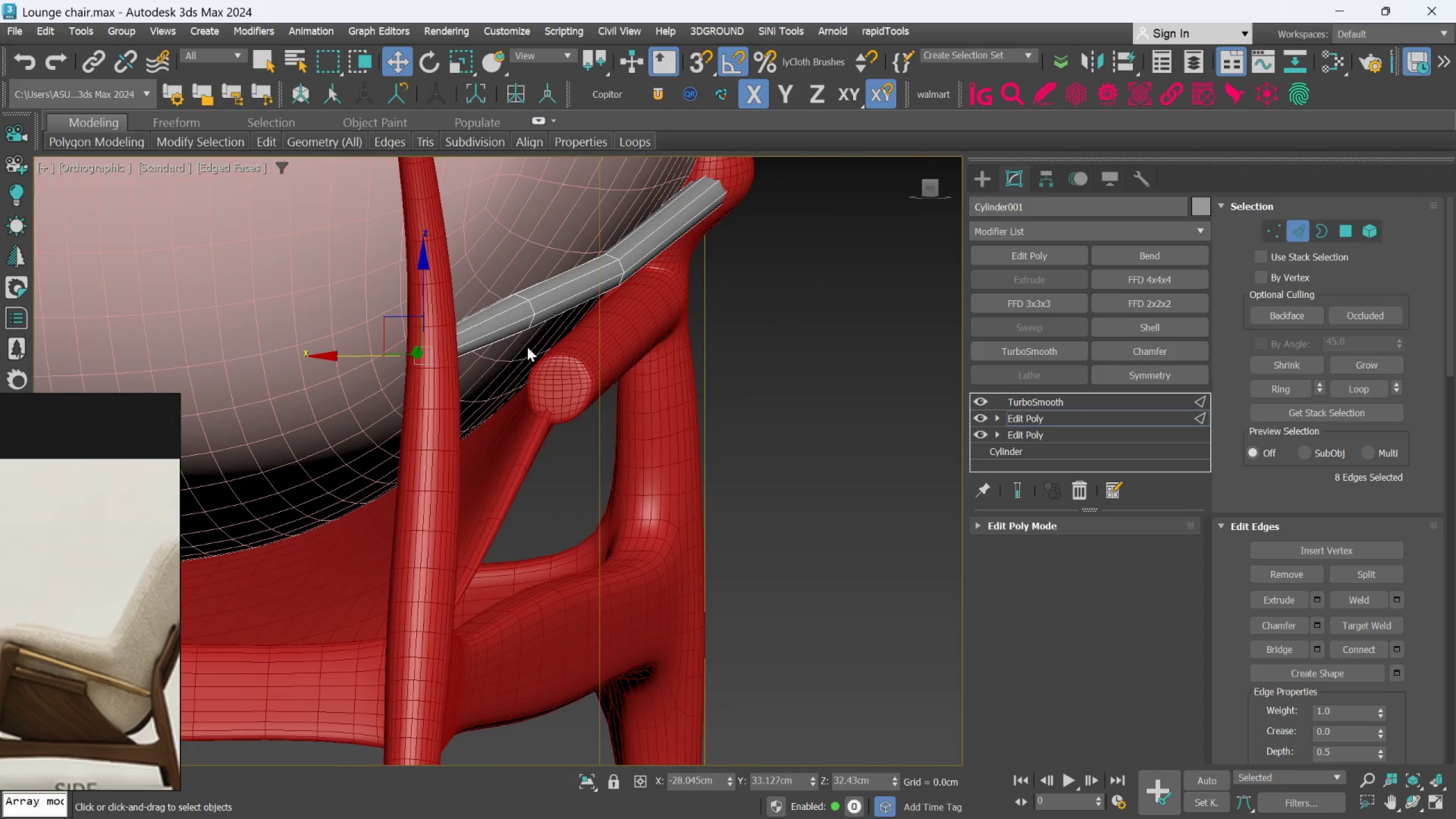 
key(Alt+AltLeft)
 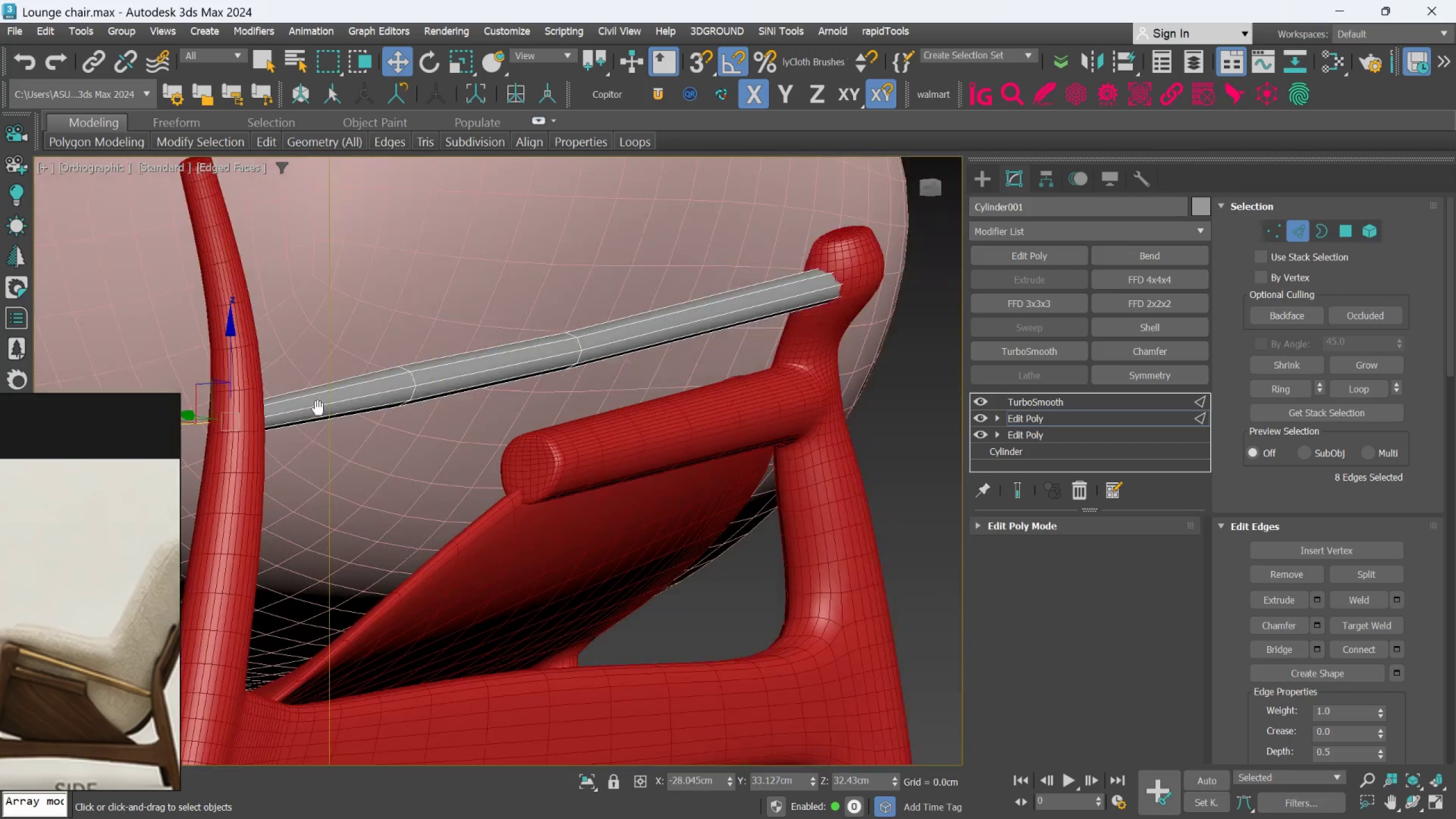 
hold_key(key=AltLeft, duration=0.53)
scroll: coordinate [528, 387], scroll_direction: down, amount: 2.0
 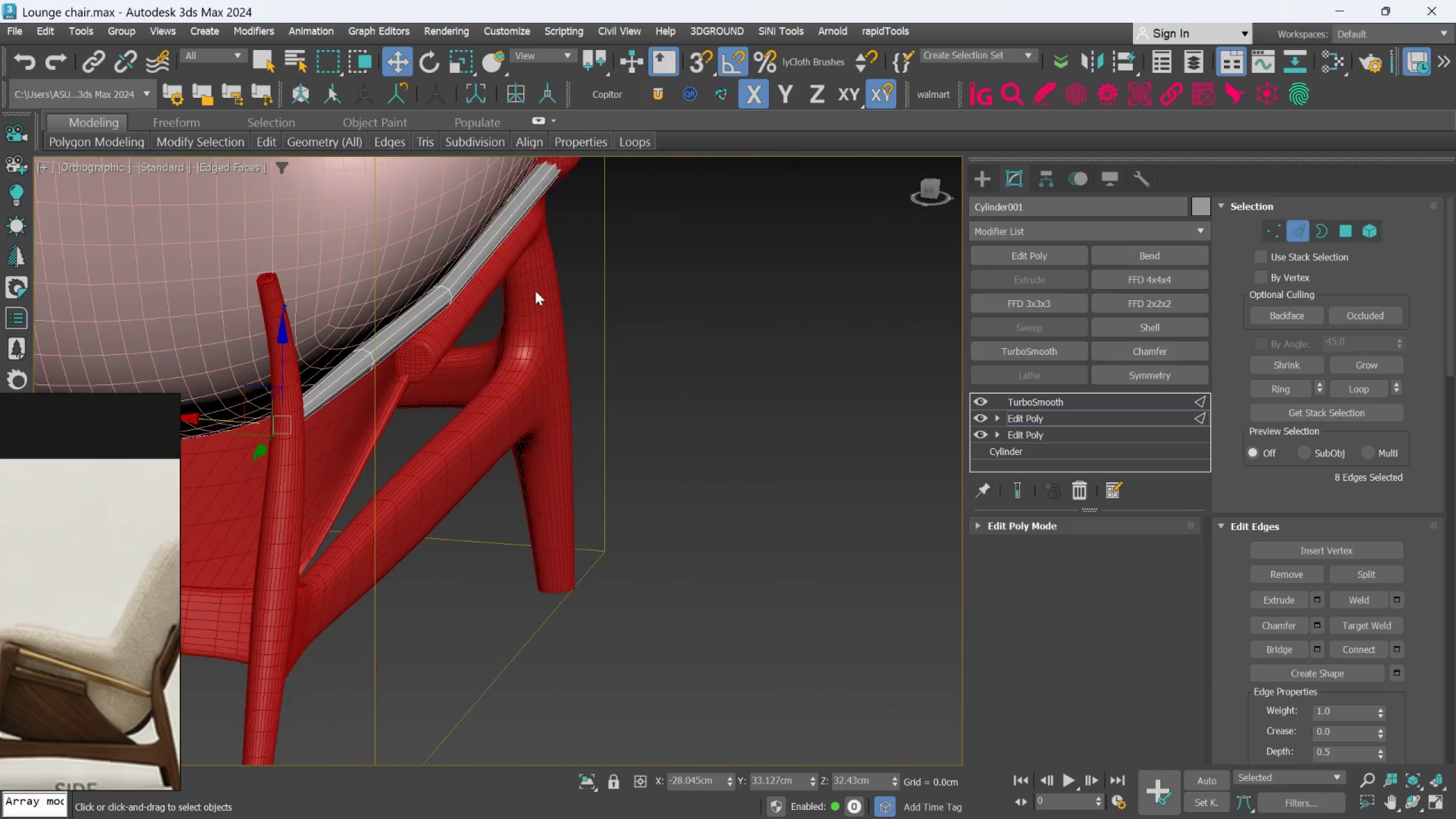 
hold_key(key=AltLeft, duration=0.39)
 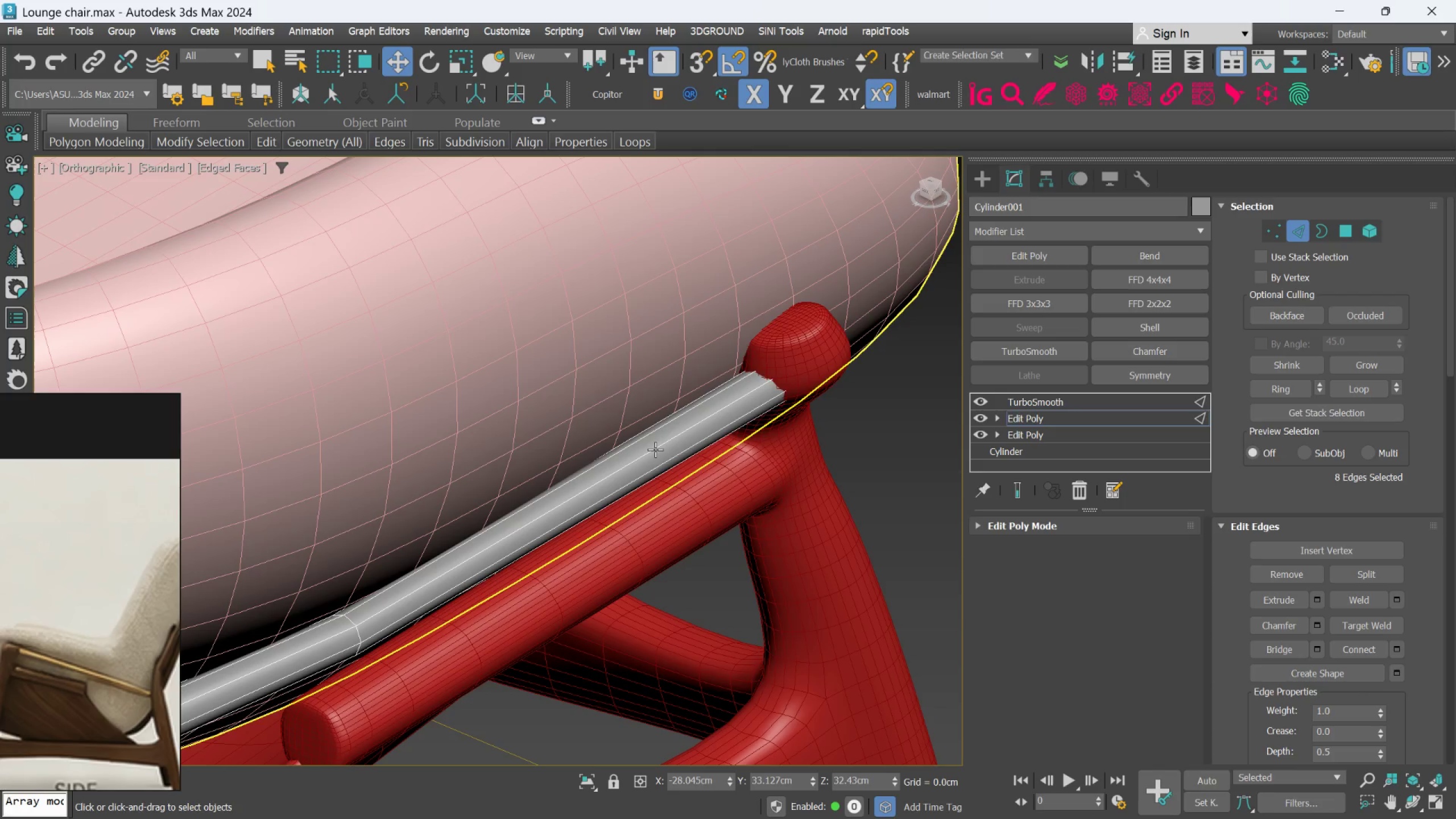 
scroll: coordinate [502, 362], scroll_direction: up, amount: 2.0
 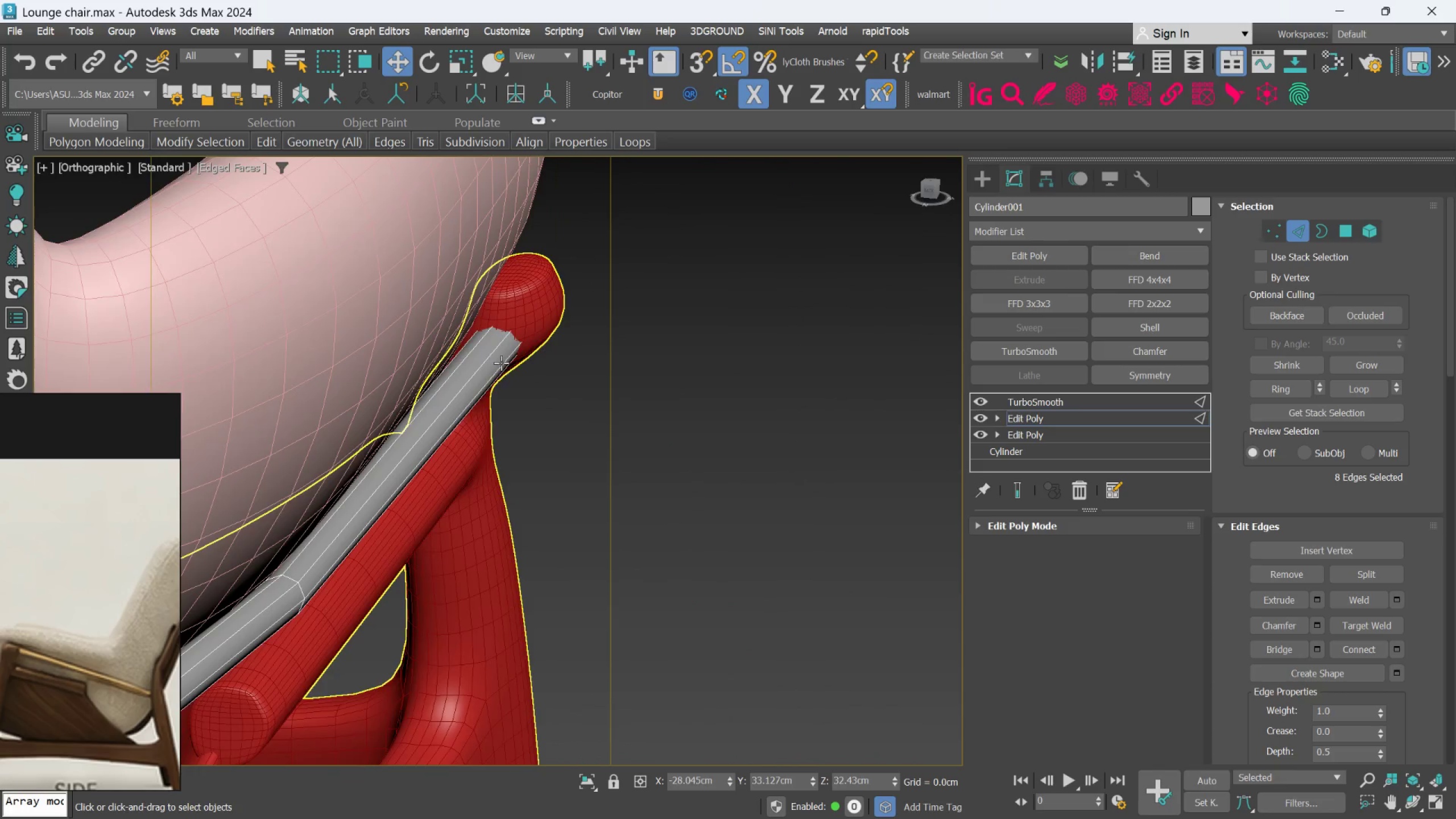 
key(Alt+1)
 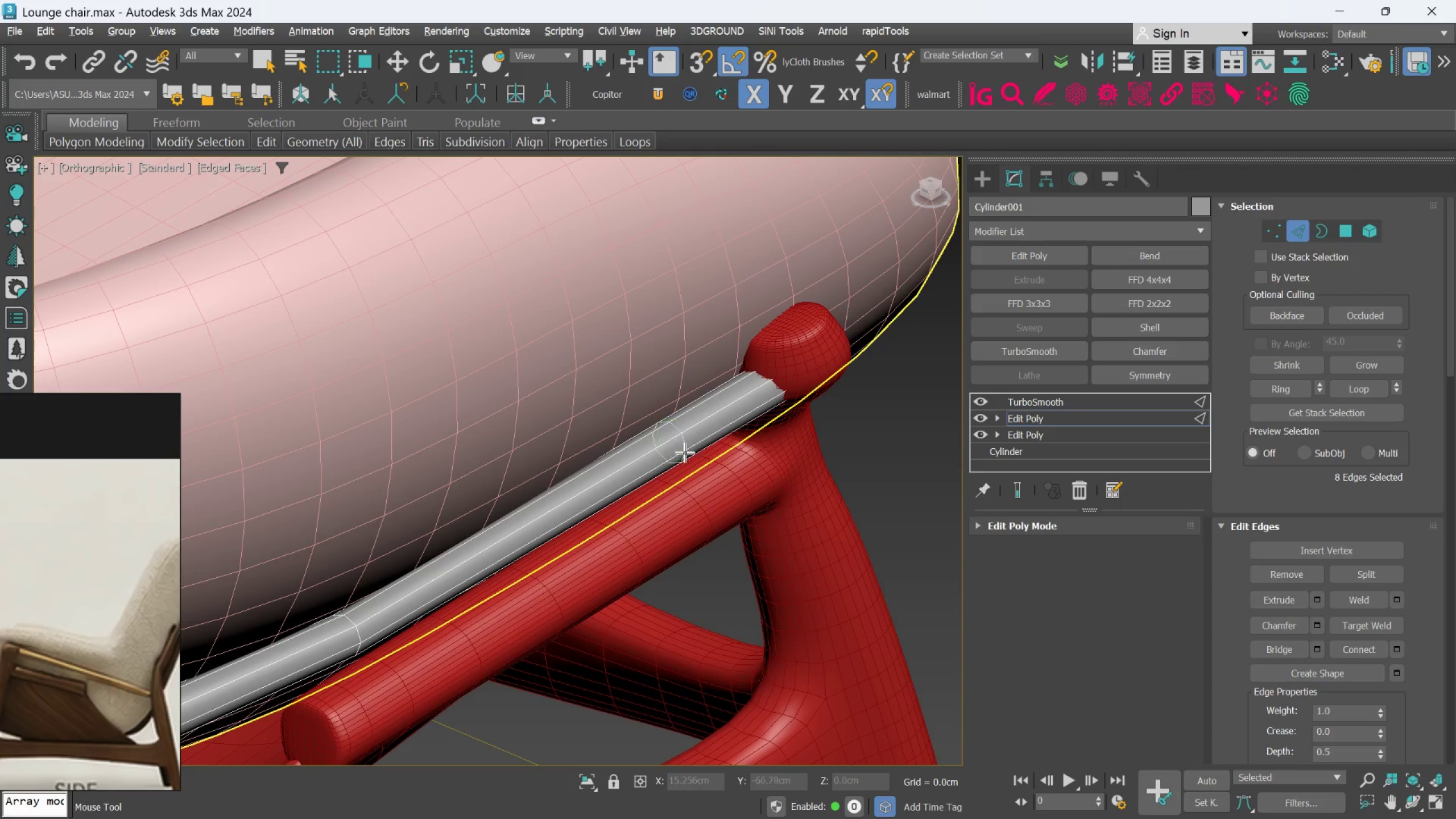 
key(Alt+AltLeft)
 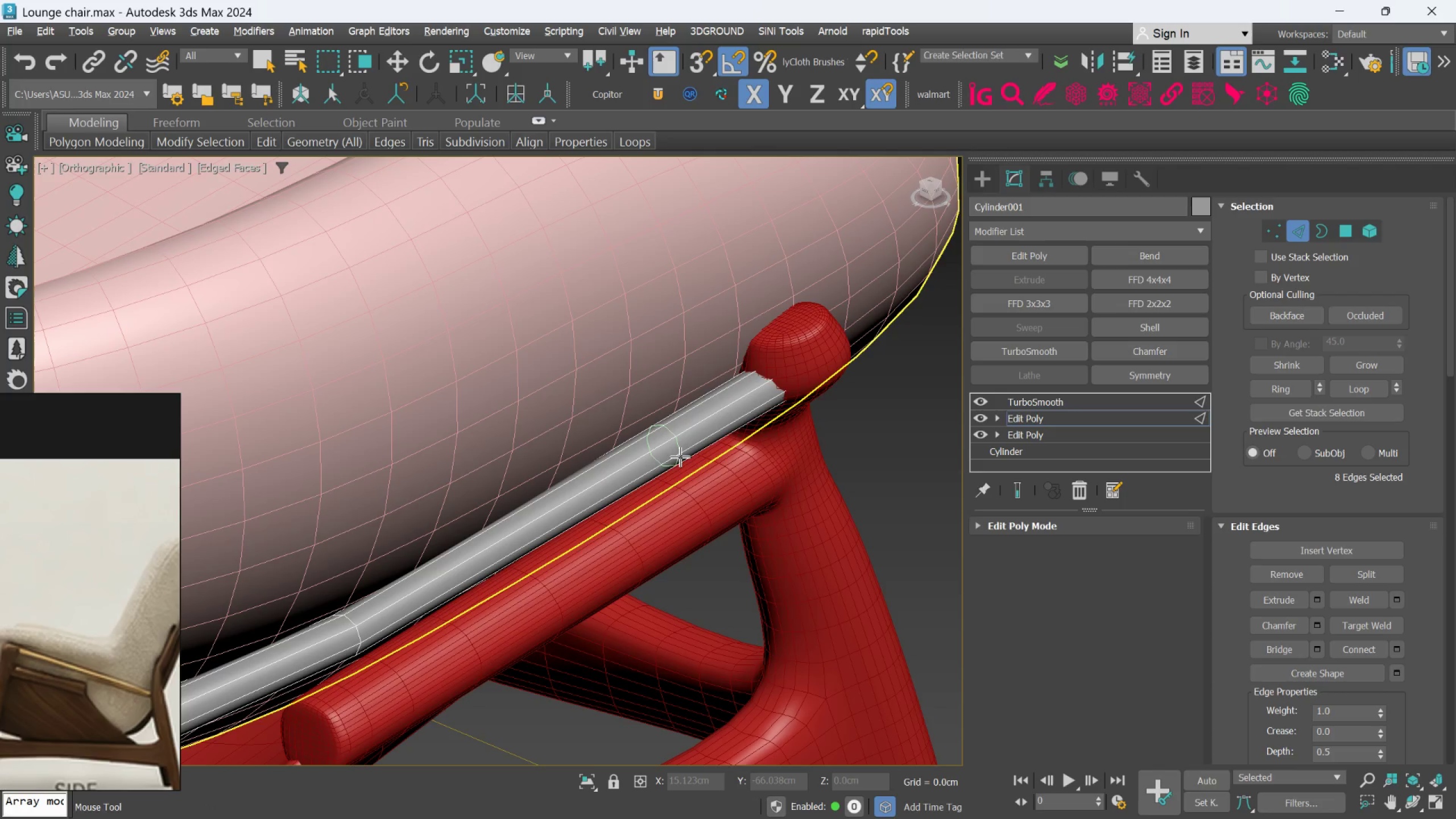 
key(Alt+1)
 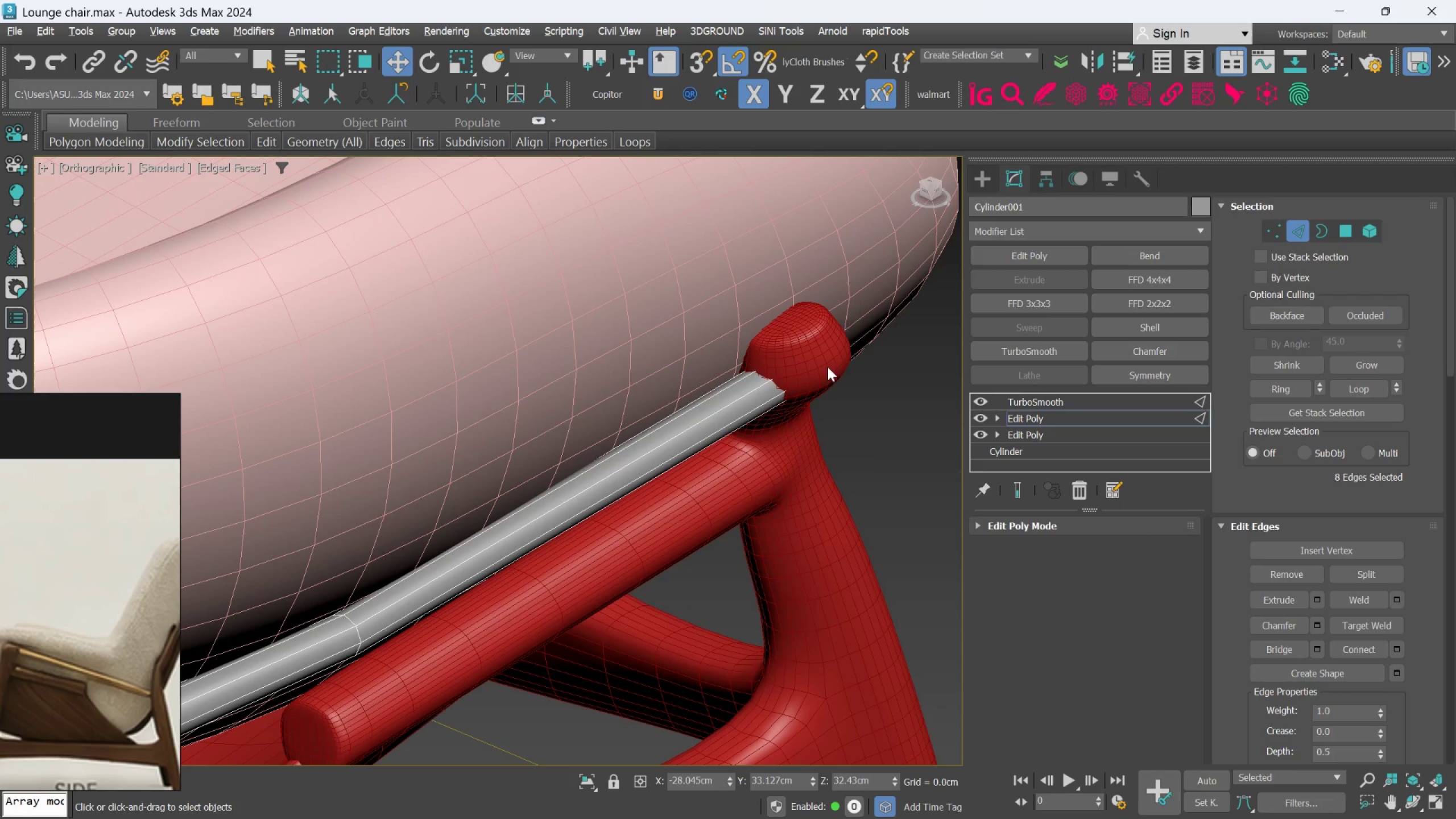 
left_click([616, 473])
 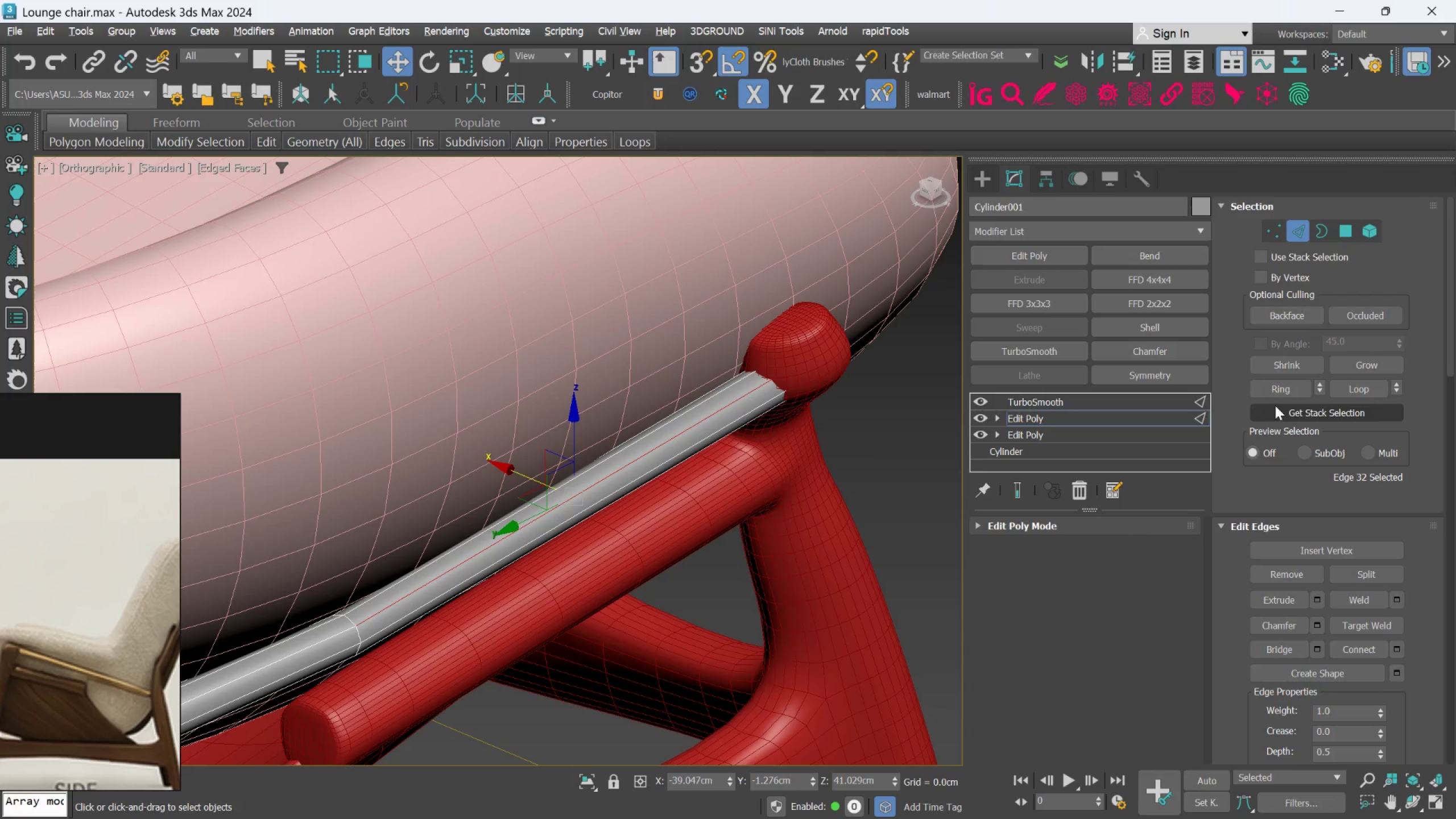 
left_click([1275, 387])
 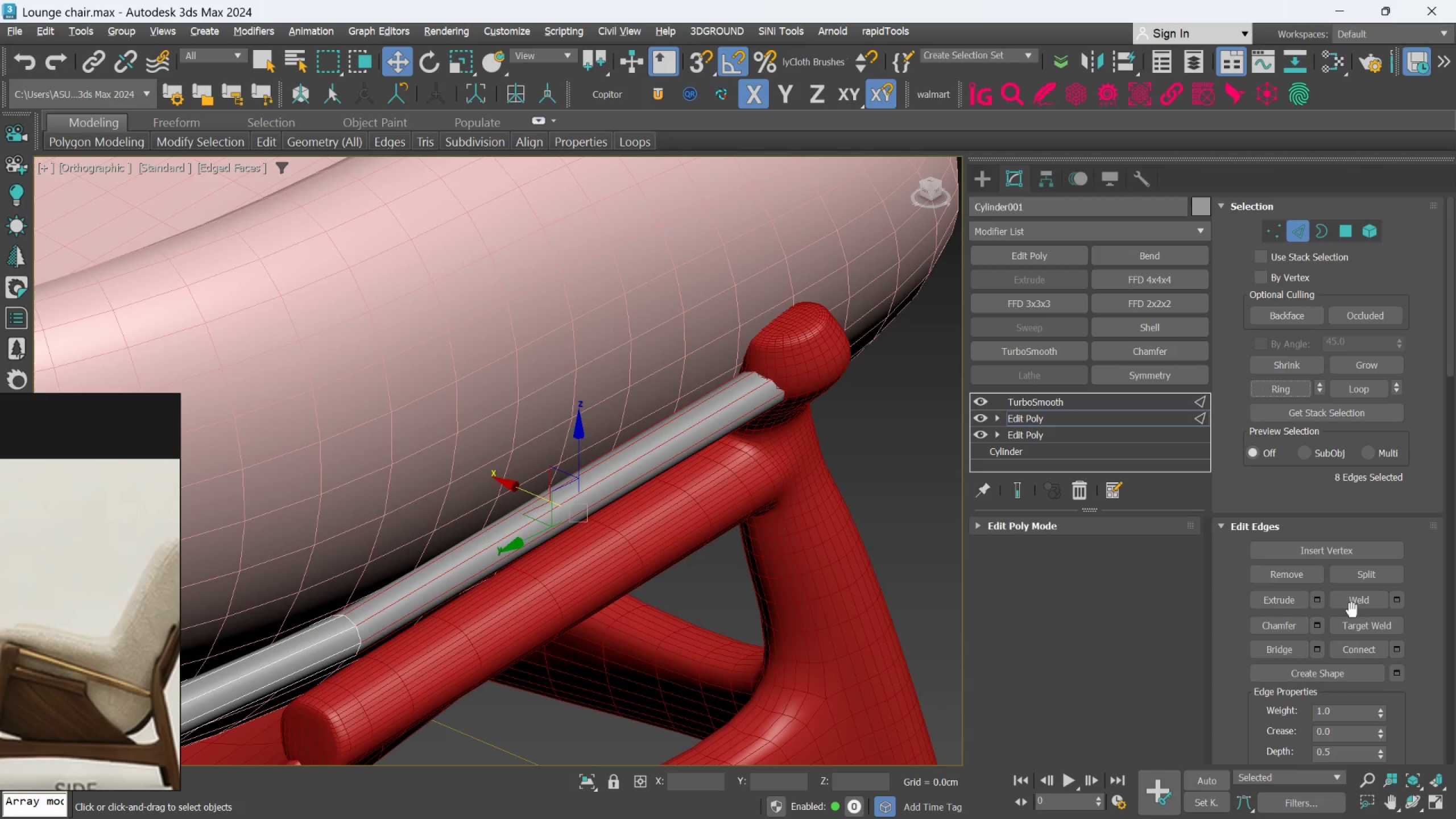 
left_click([1361, 650])
 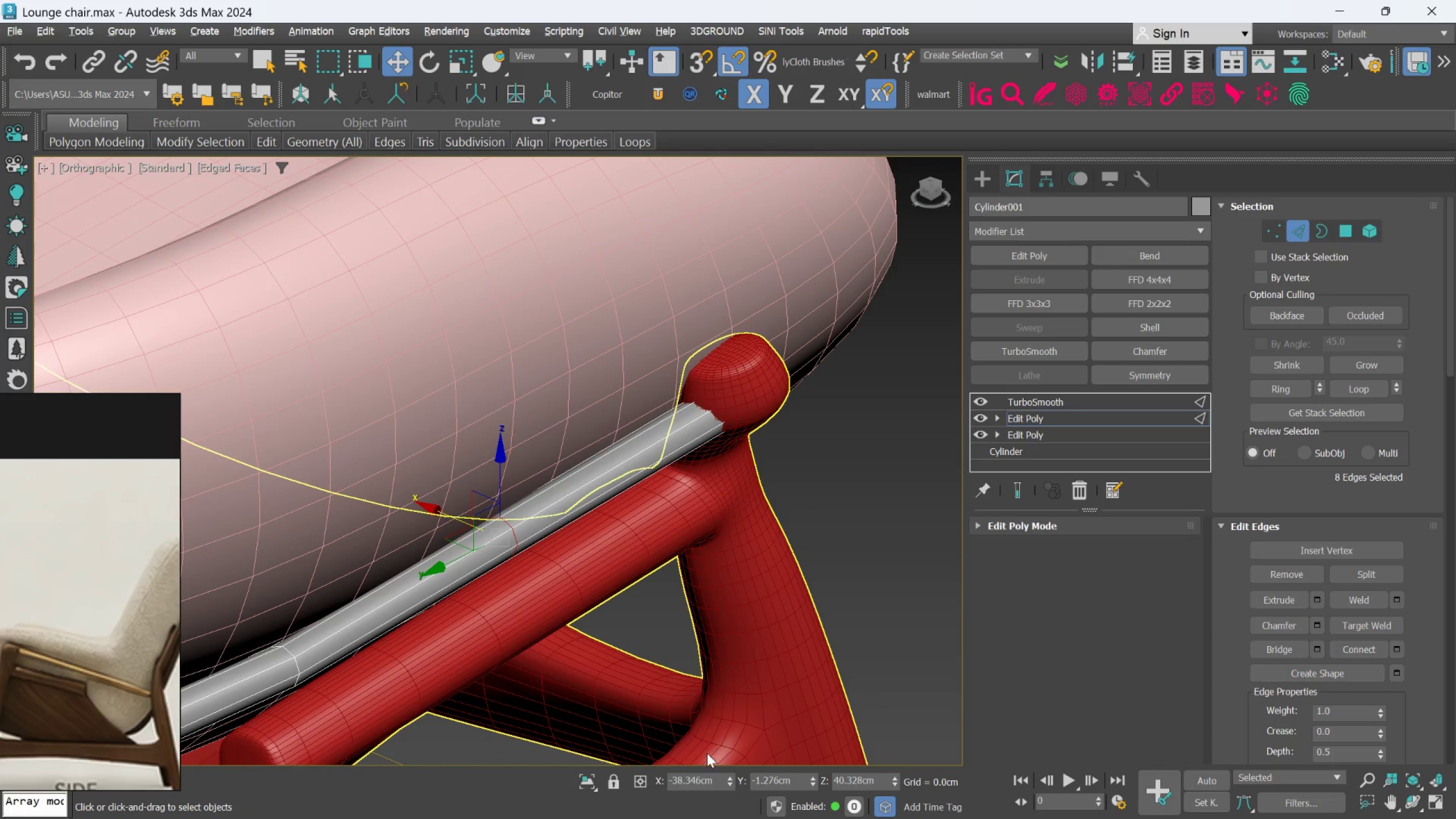 
left_click_drag(start_coordinate=[588, 784], to_coordinate=[588, 781])
 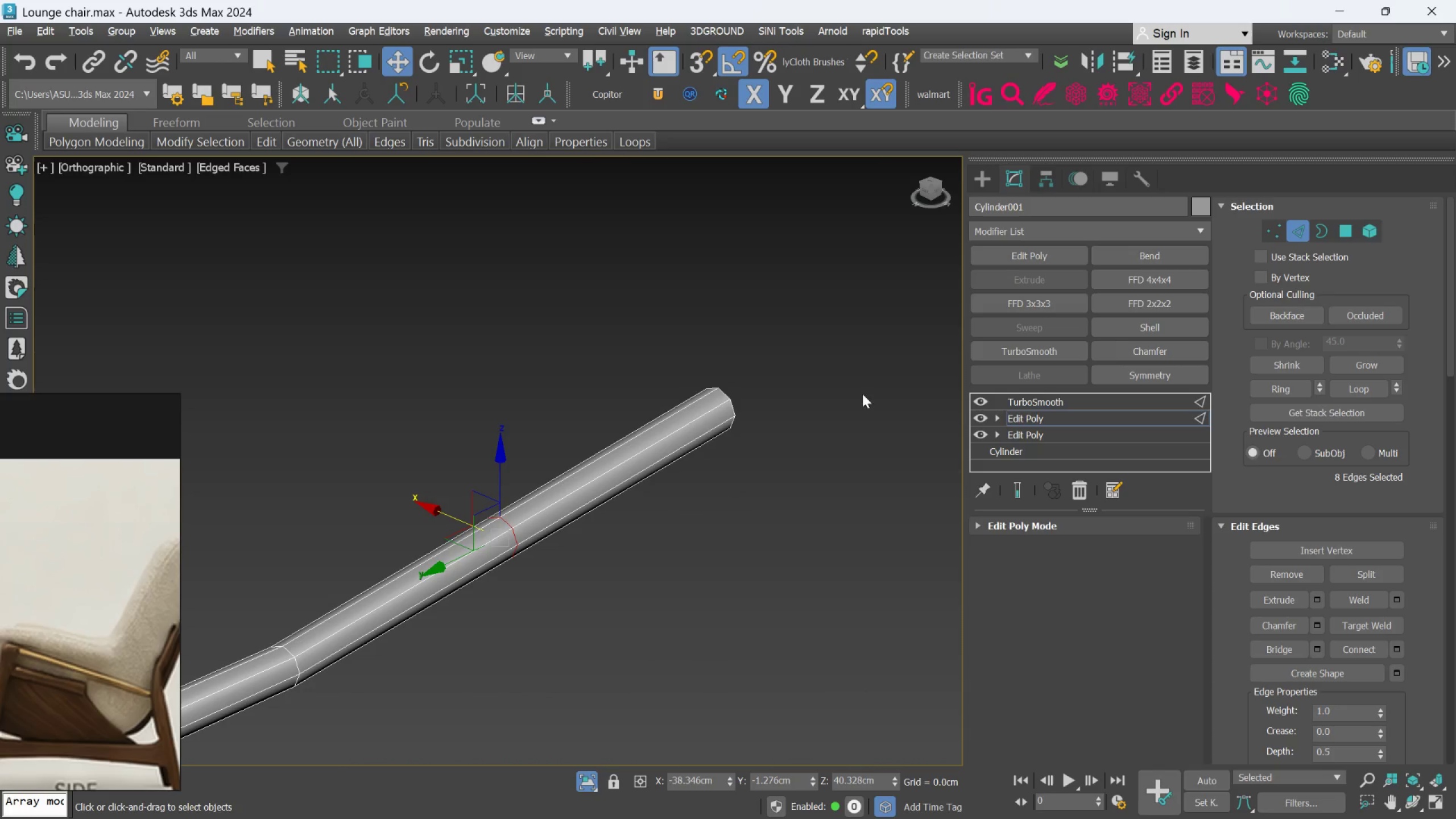 
scroll: coordinate [723, 408], scroll_direction: up, amount: 1.0
 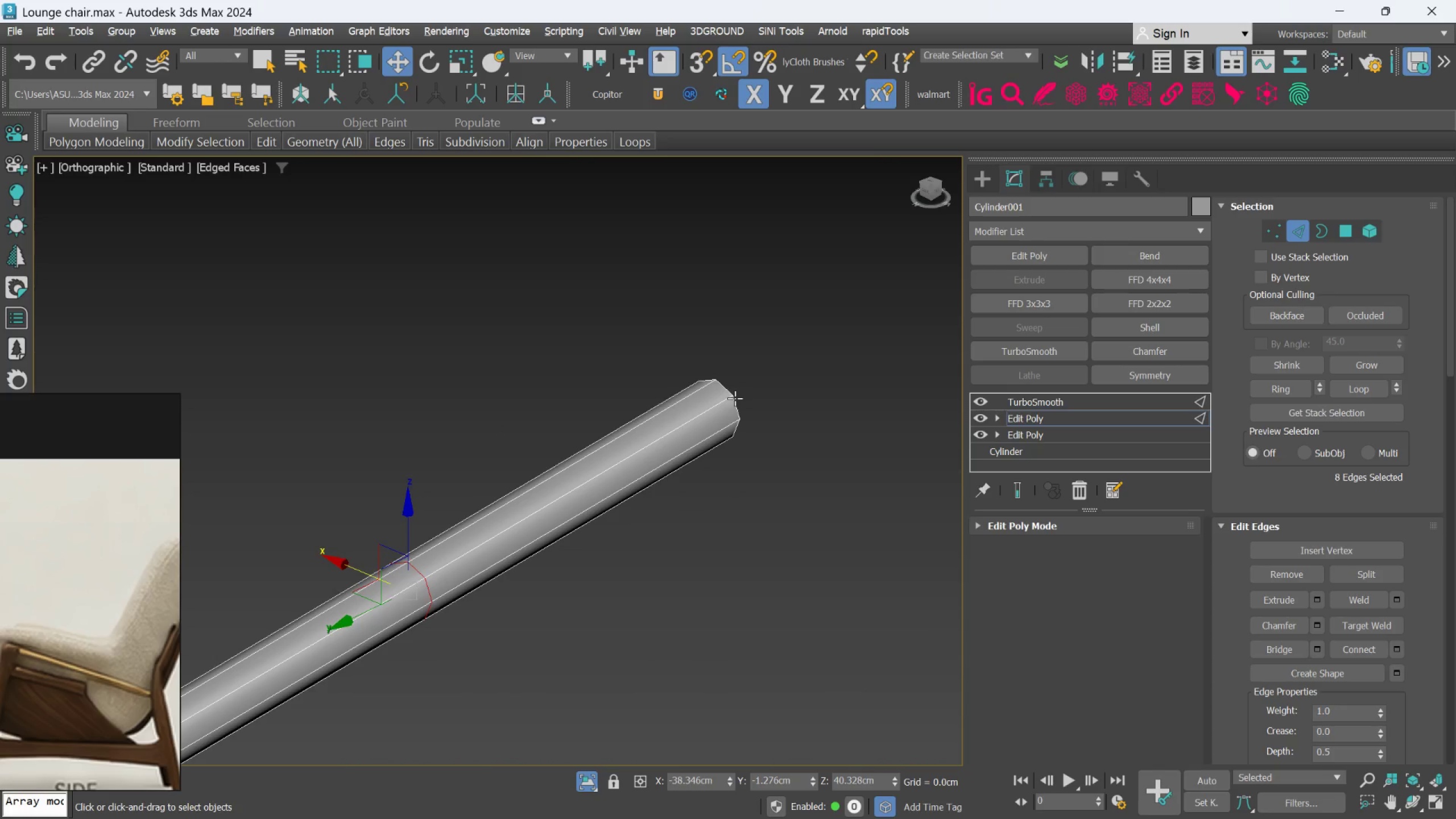 
double_click([735, 398])
 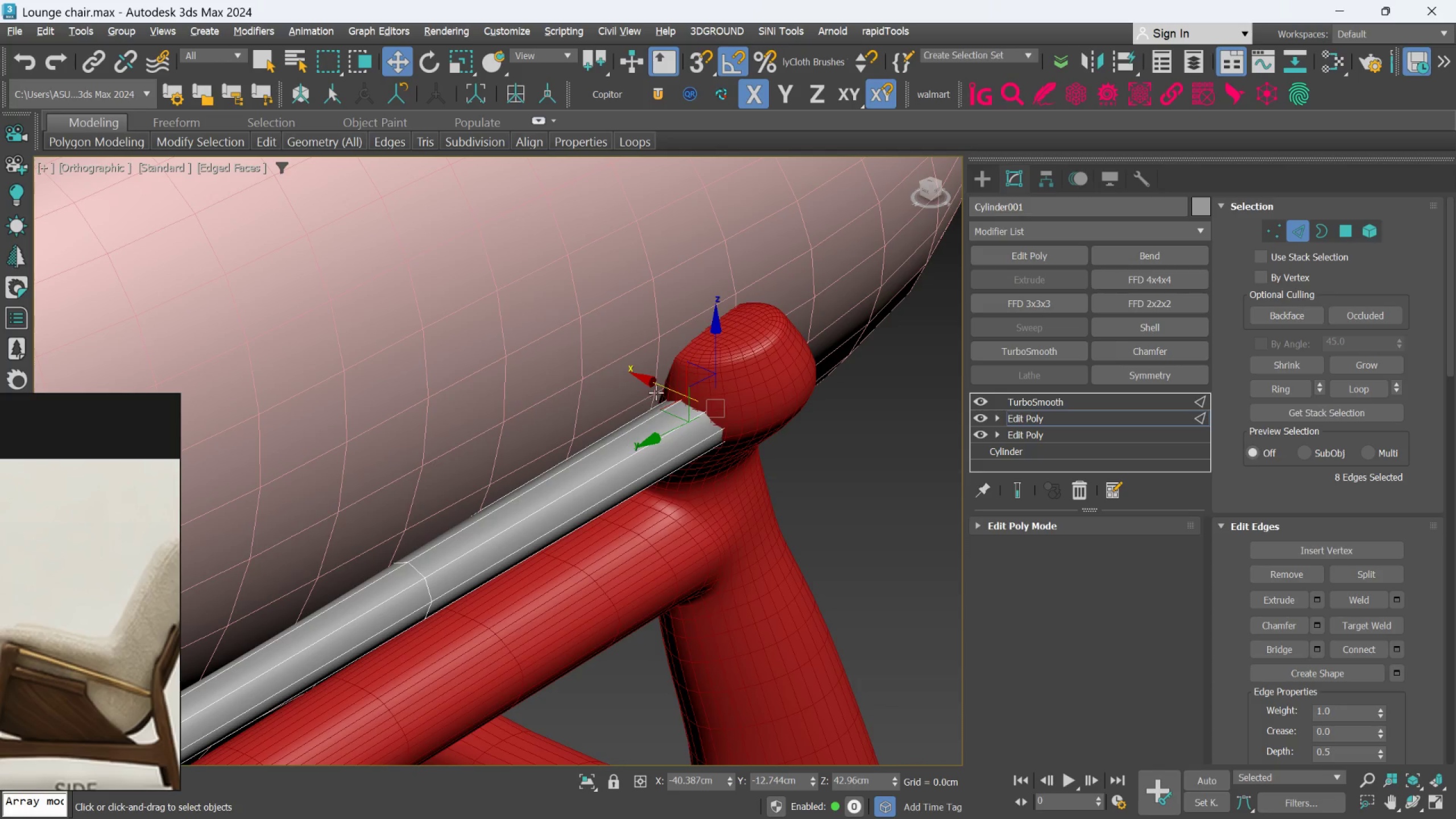 
left_click_drag(start_coordinate=[661, 386], to_coordinate=[665, 392])
 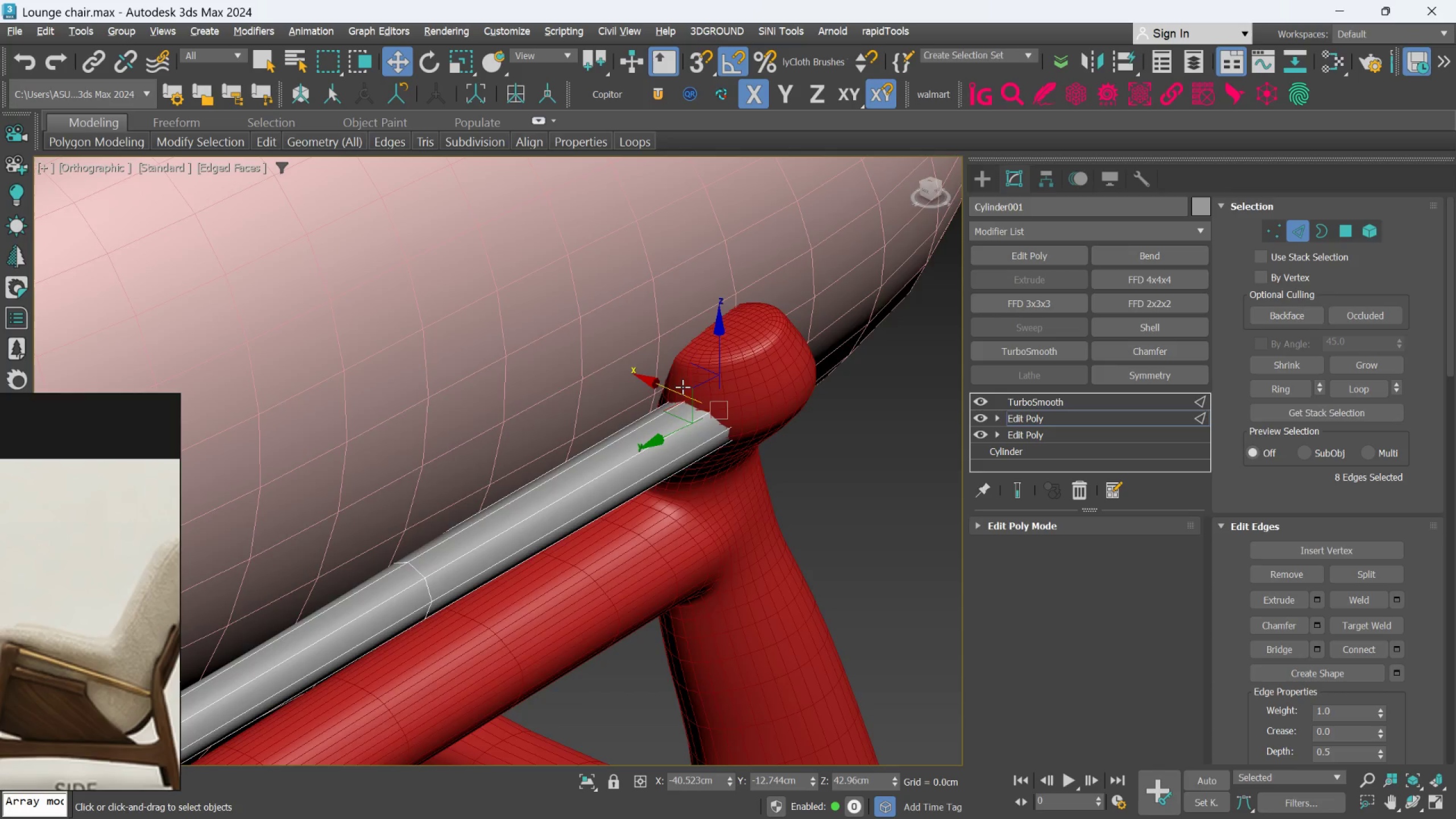 
scroll: coordinate [693, 392], scroll_direction: none, amount: 0.0
 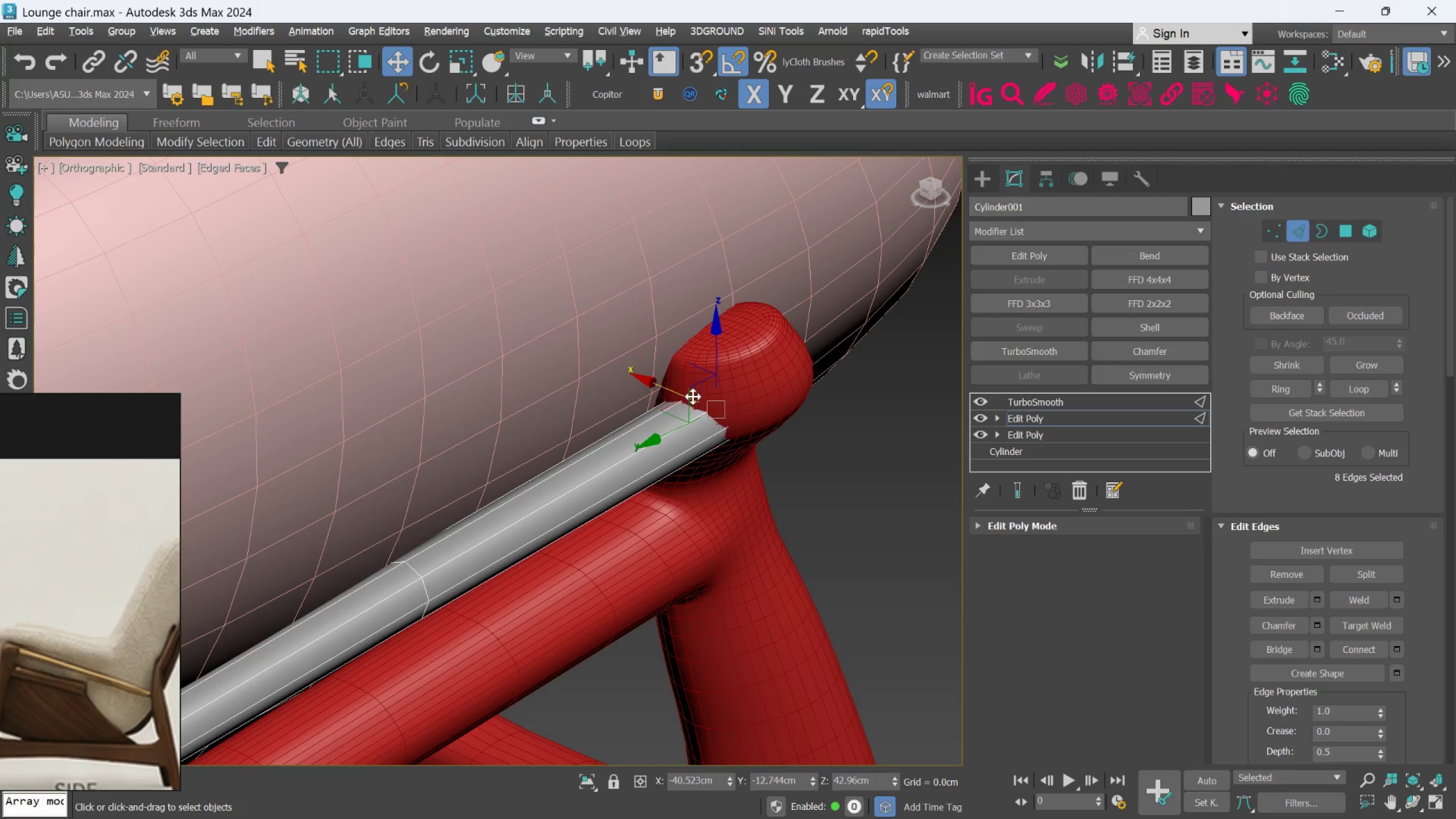 
scroll: coordinate [588, 501], scroll_direction: down, amount: 1.0
 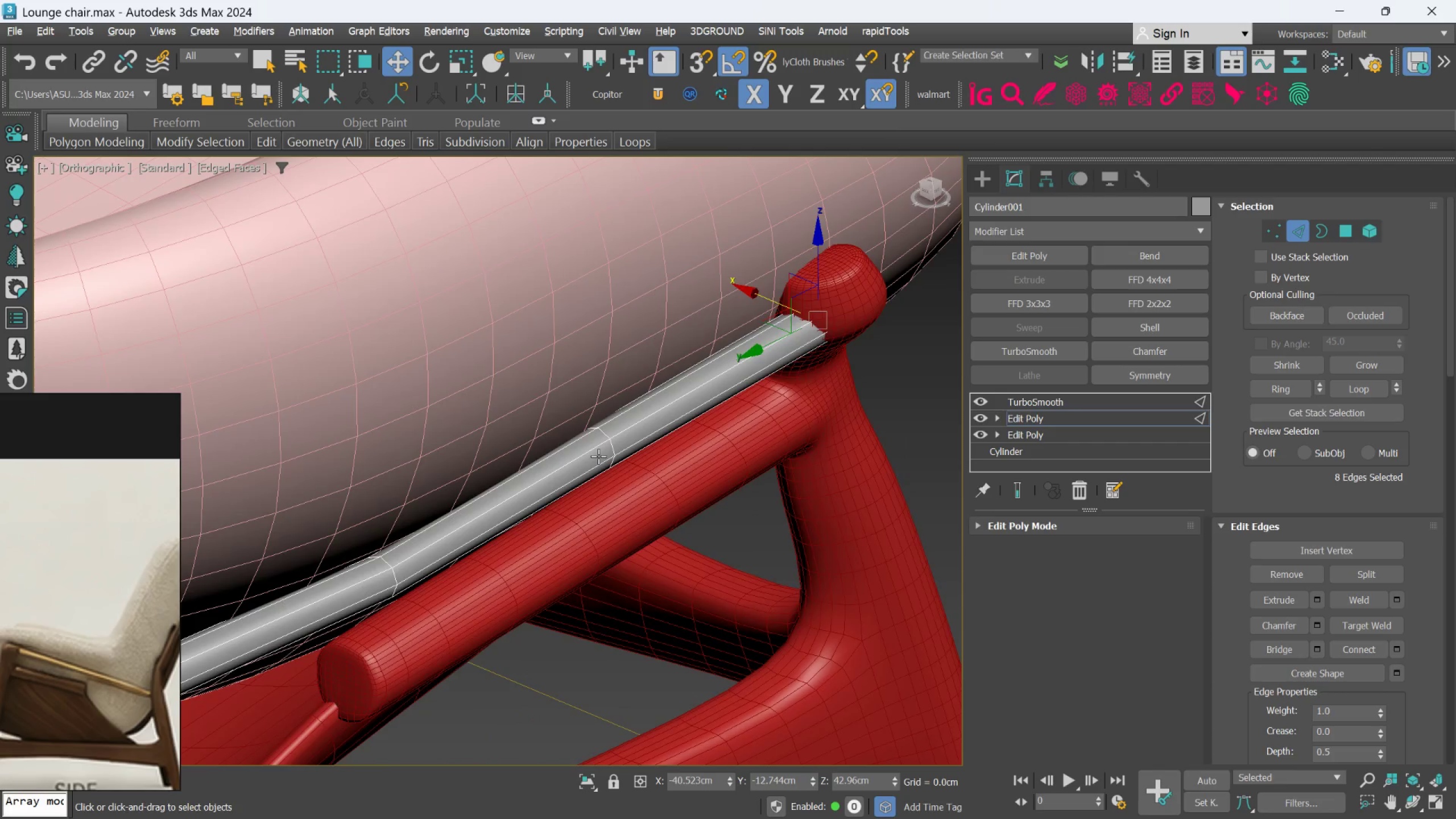 
scroll: coordinate [602, 449], scroll_direction: up, amount: 2.0
 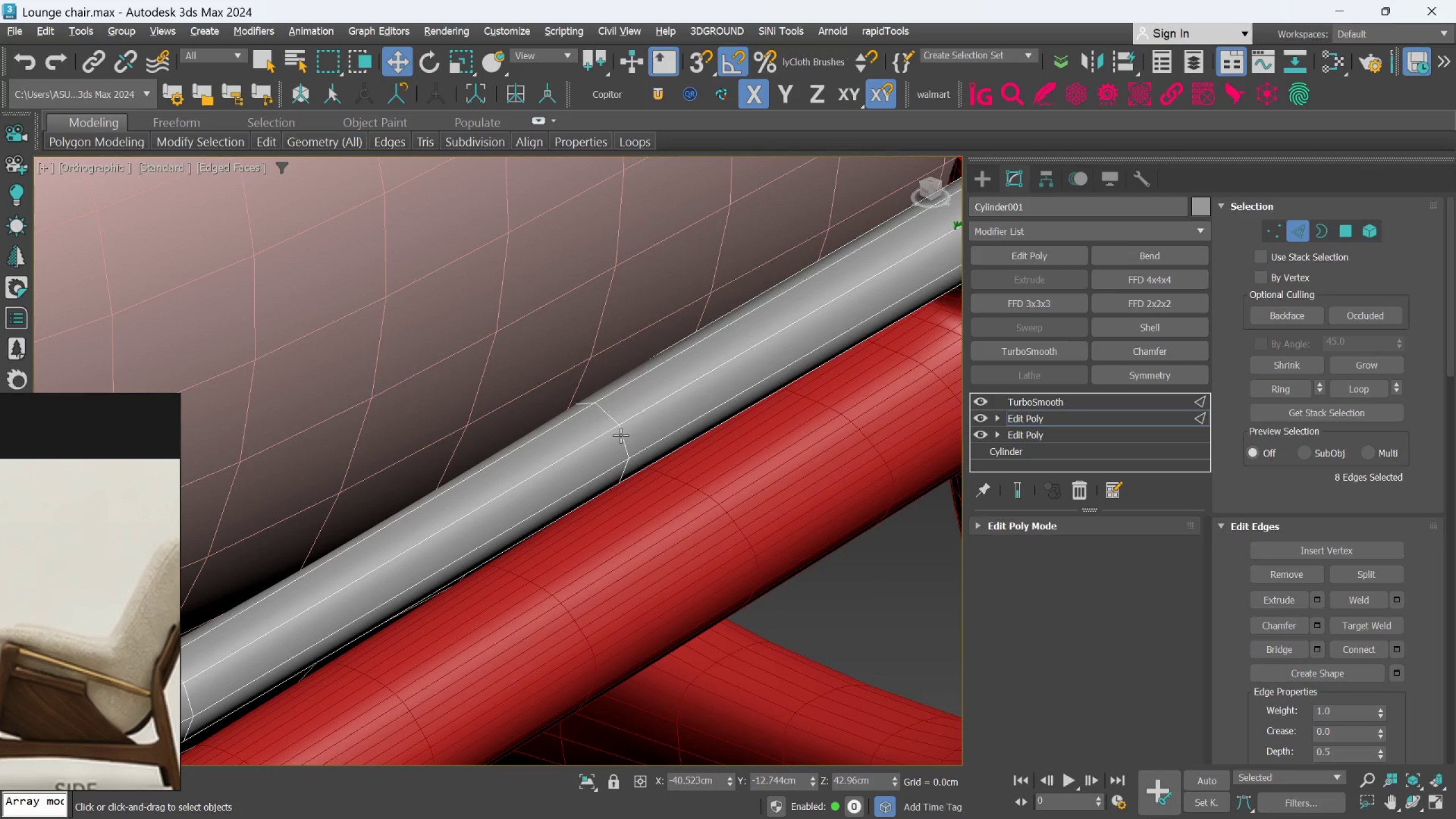 
double_click([621, 435])
 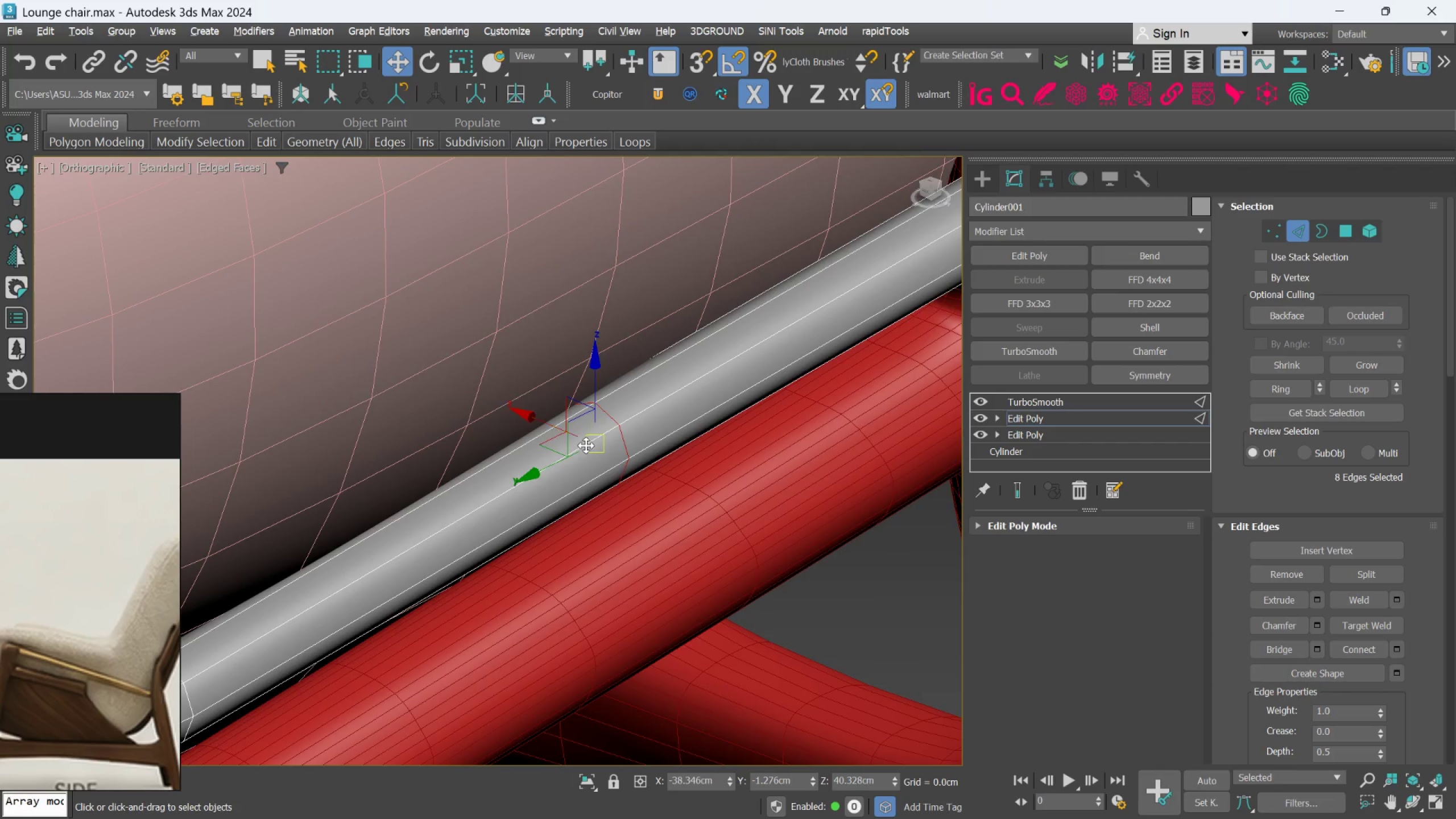 
scroll: coordinate [586, 445], scroll_direction: down, amount: 2.0
 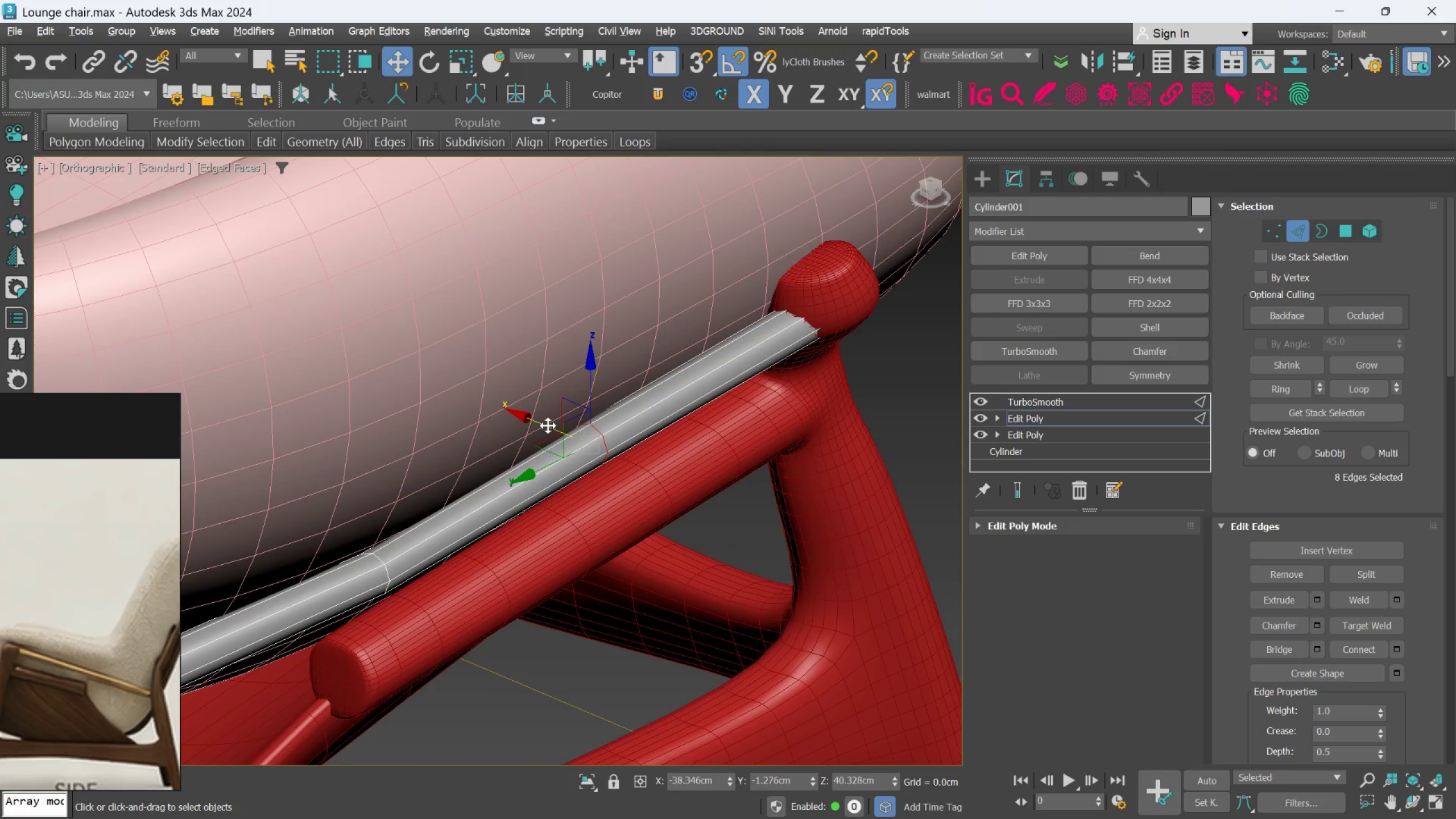 
left_click_drag(start_coordinate=[548, 425], to_coordinate=[552, 430])
 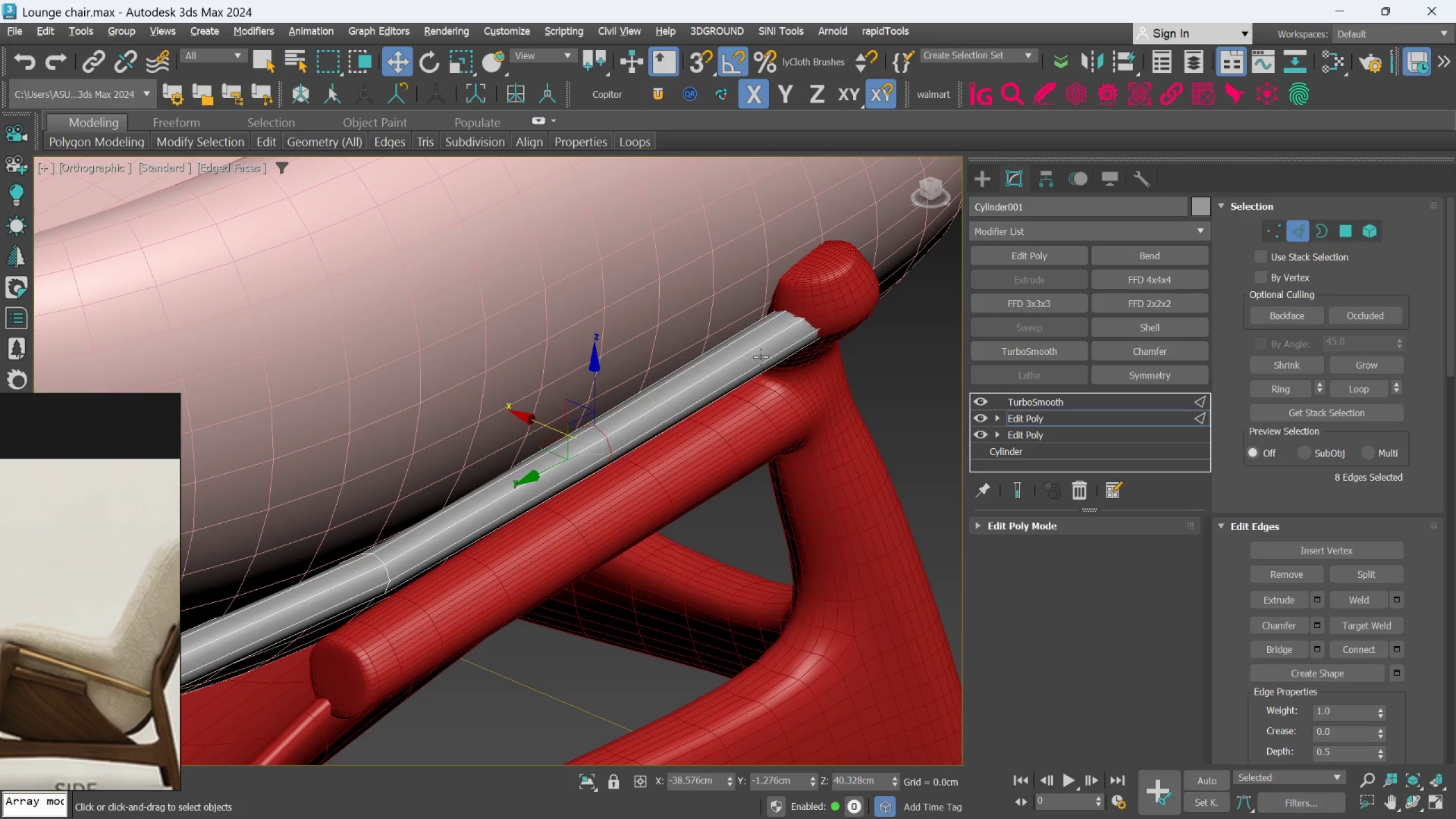 
scroll: coordinate [763, 355], scroll_direction: down, amount: 2.0
 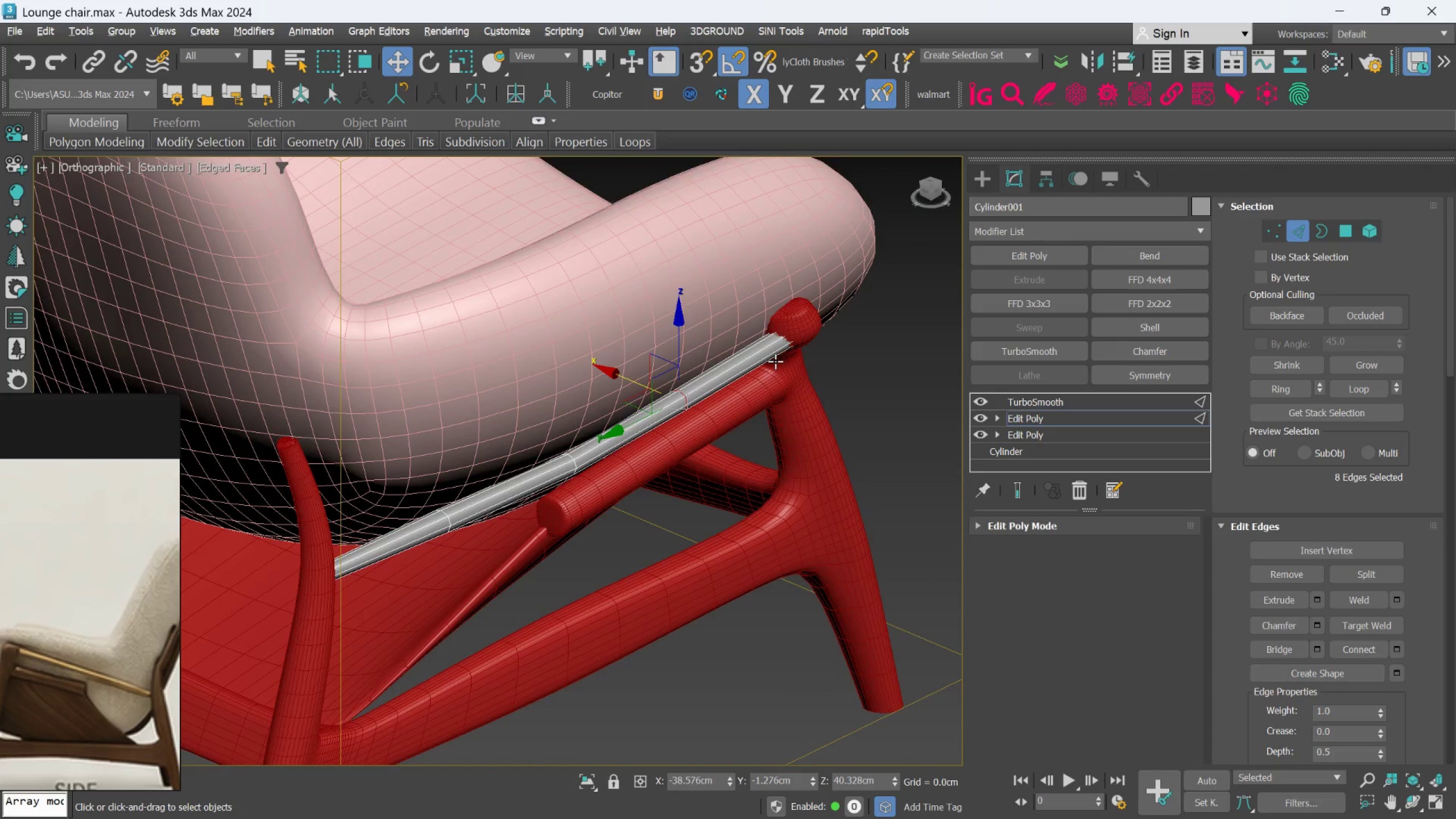 
scroll: coordinate [775, 361], scroll_direction: up, amount: 1.0
 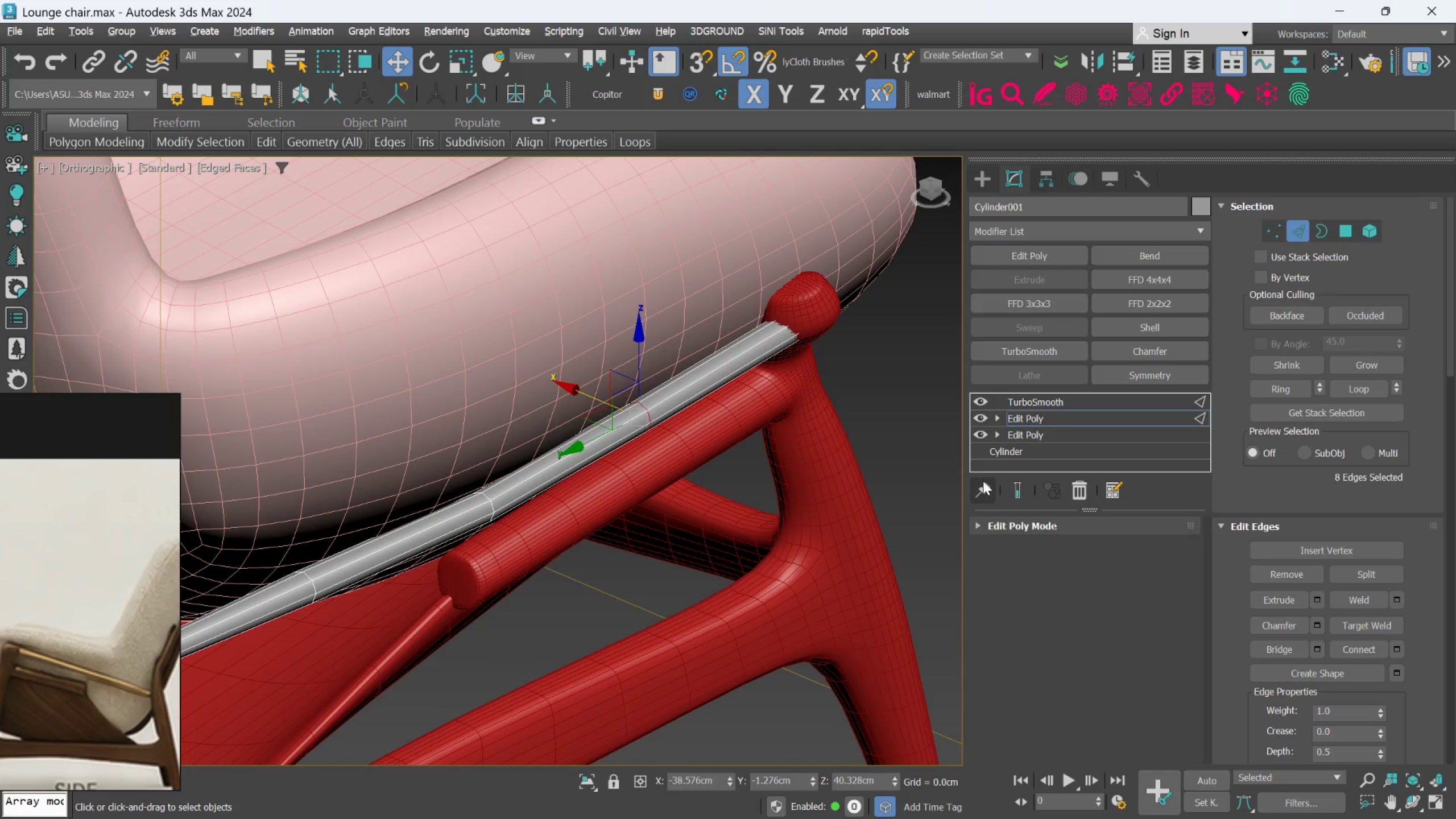 
left_click([1013, 487])
 